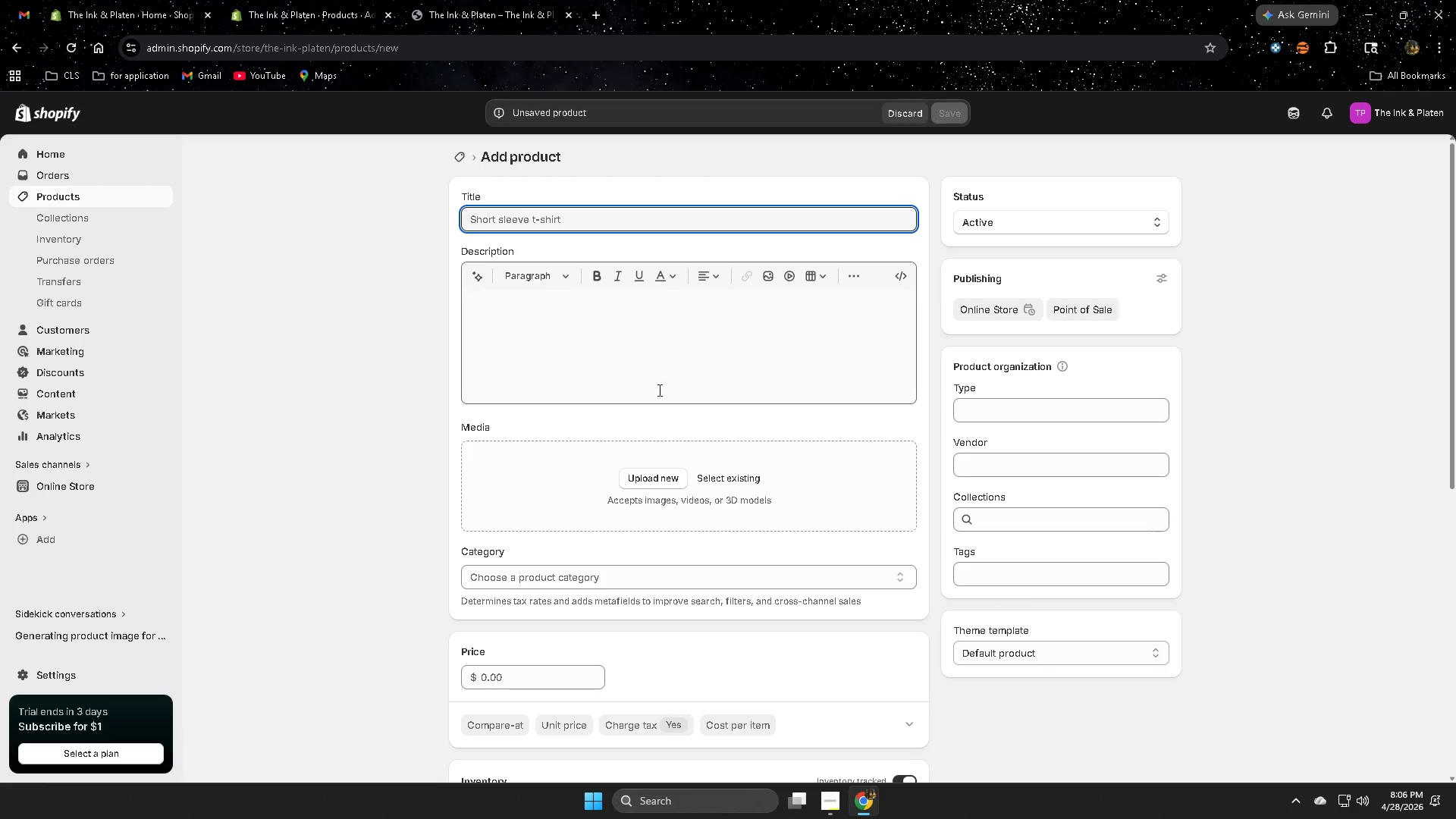 
wait(91.53)
 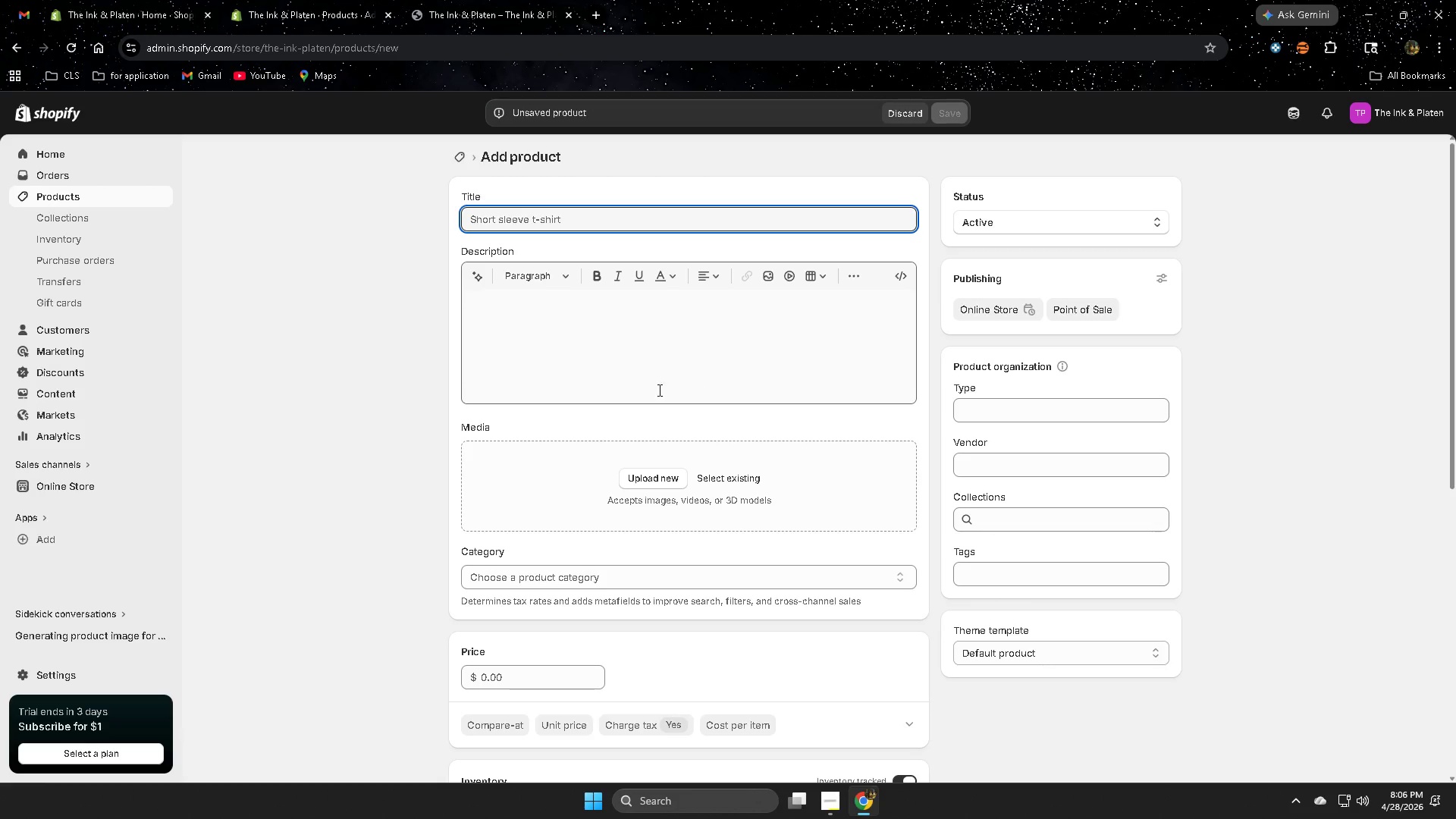 
left_click([473, 2])
 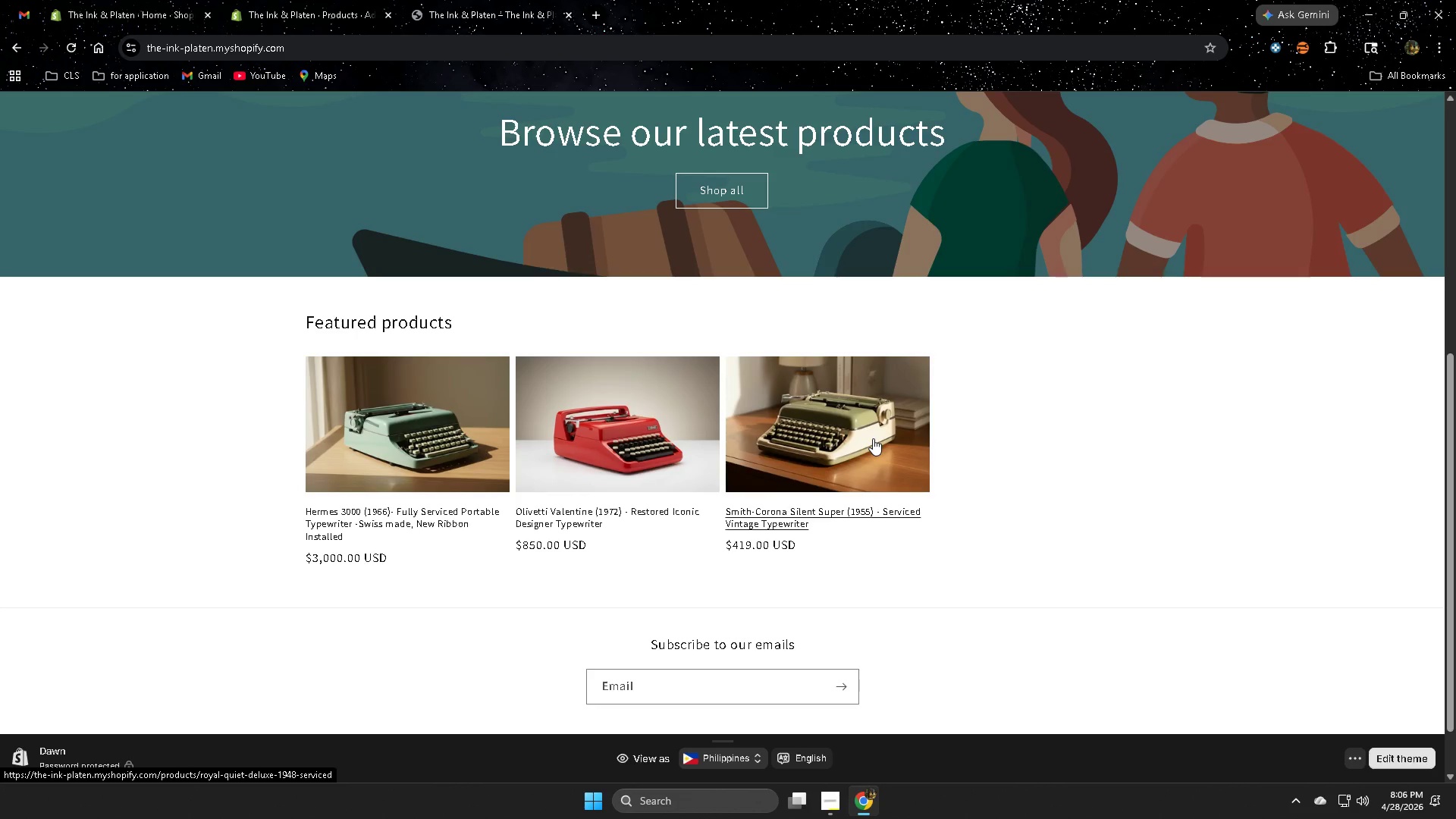 
wait(6.09)
 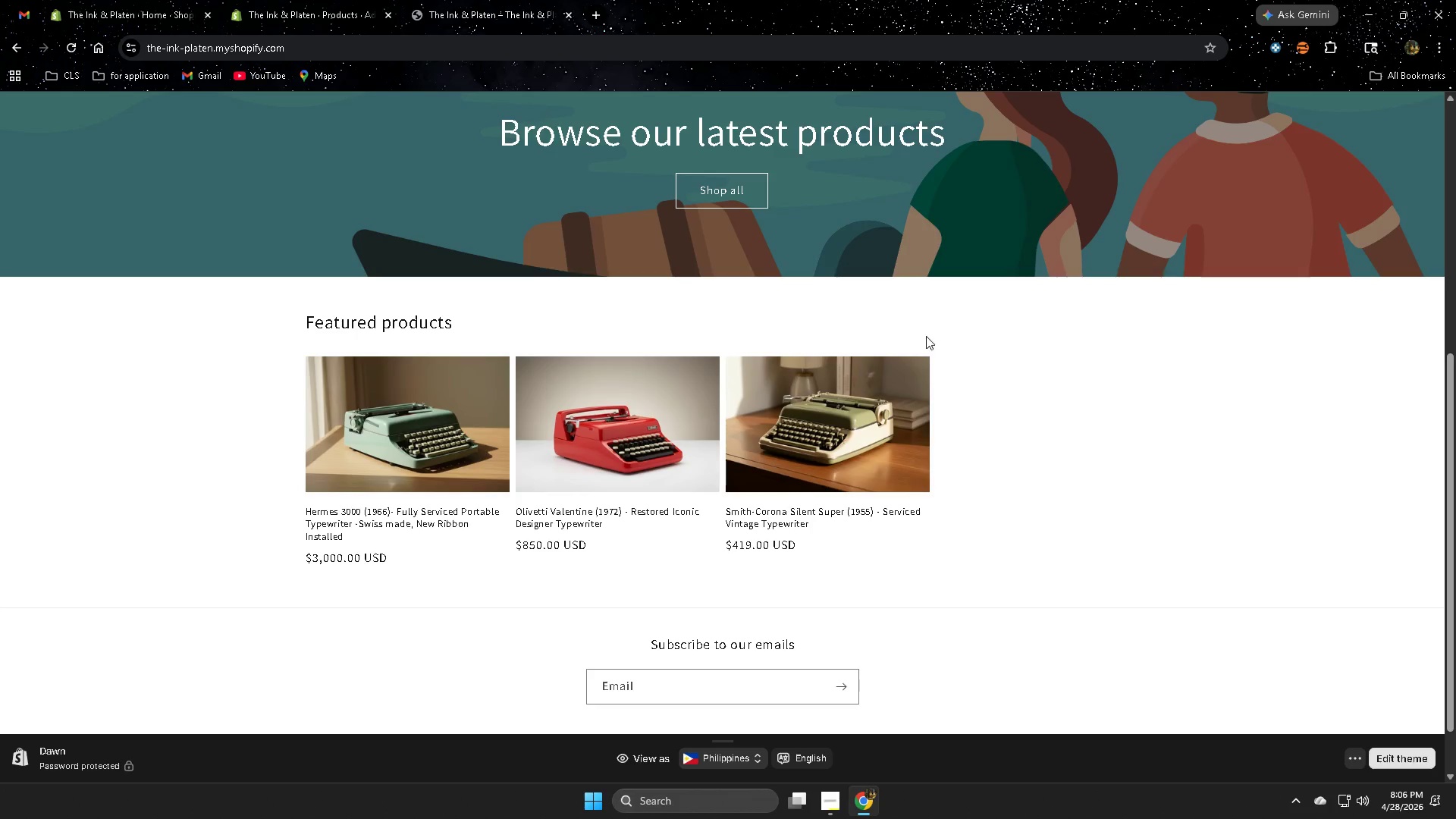 
left_click([294, 0])
 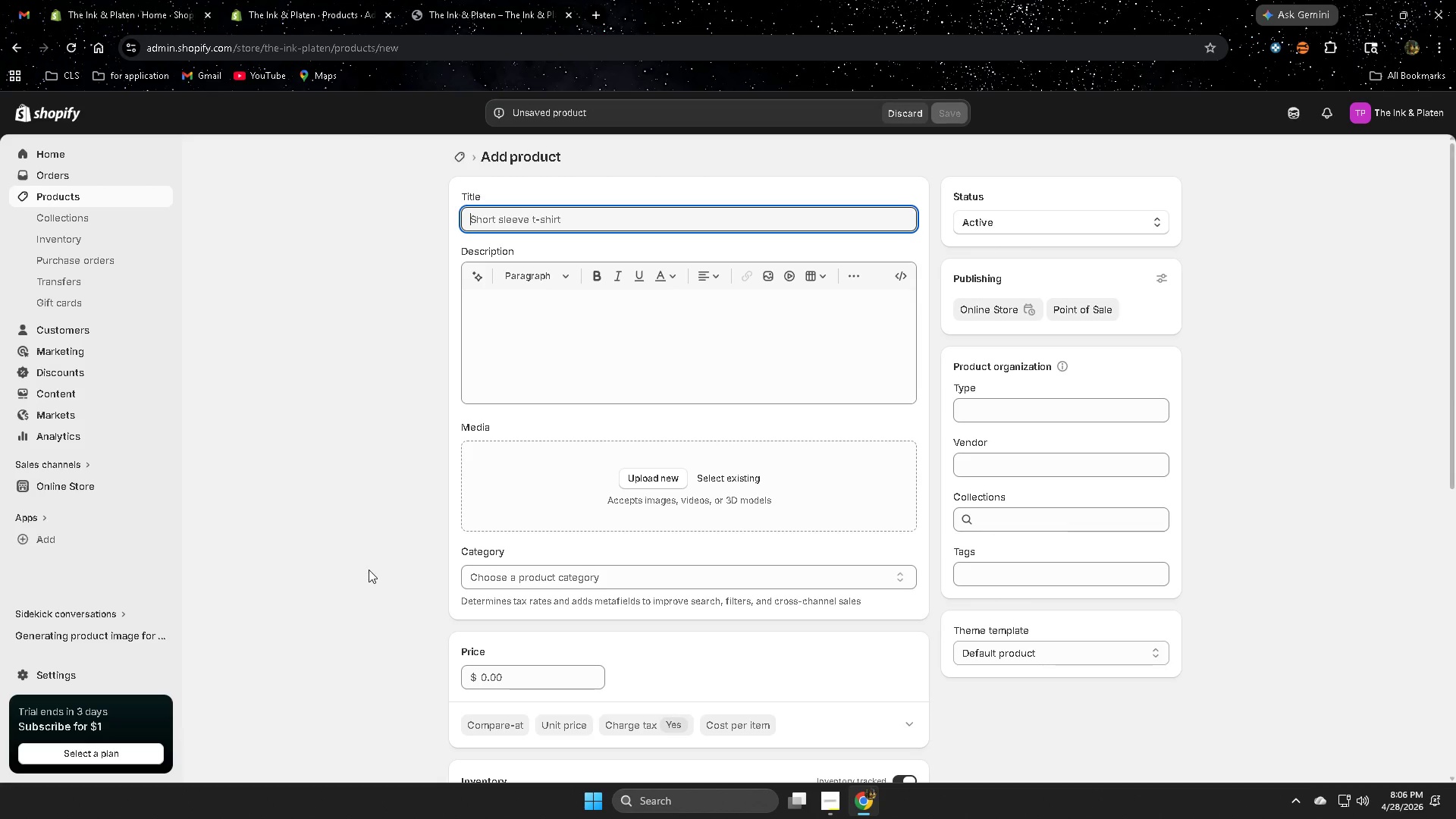 
scroll: coordinate [366, 544], scroll_direction: up, amount: 3.0
 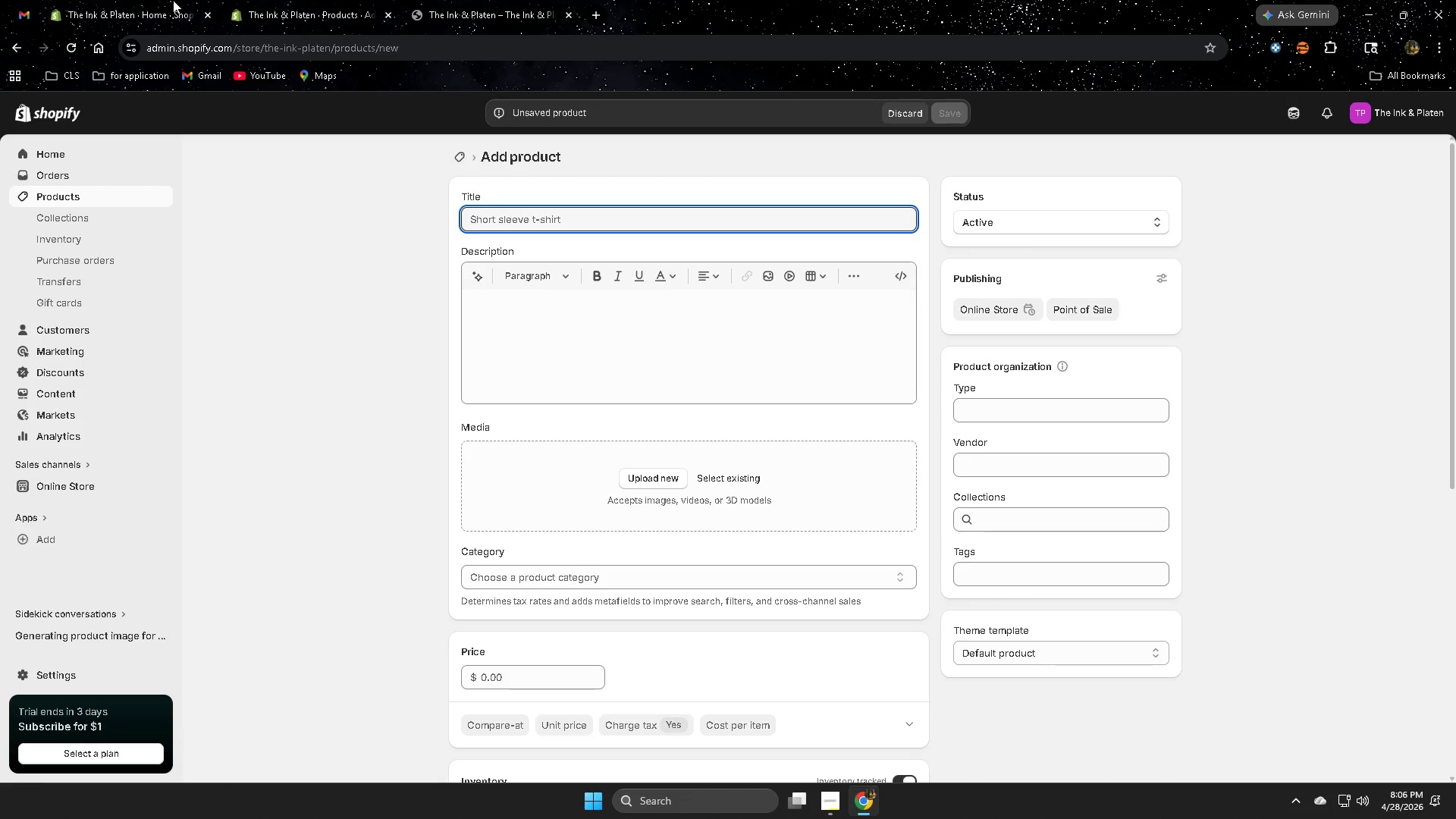 
mouse_move([467, 1])
 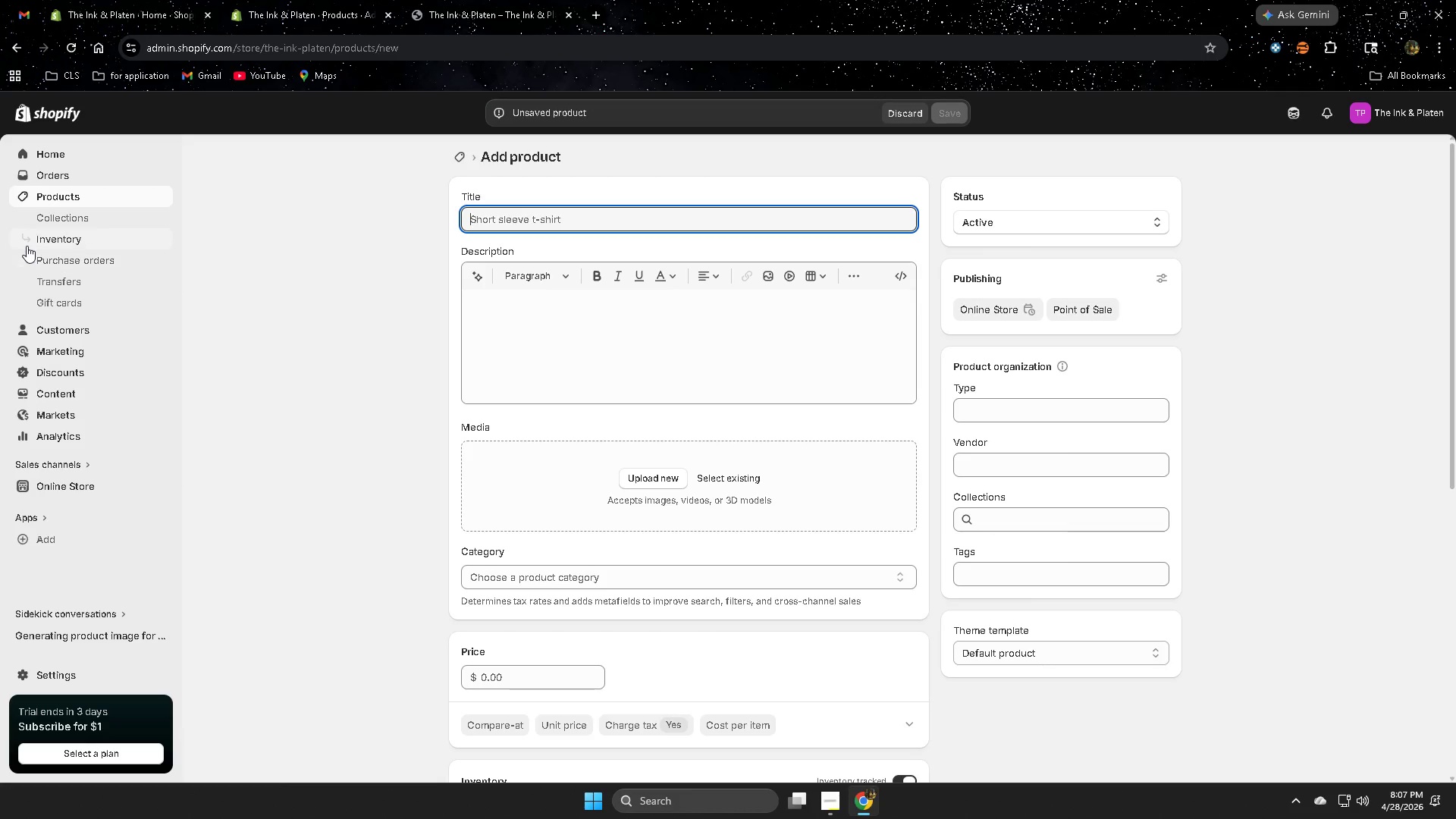 
left_click([63, 199])
 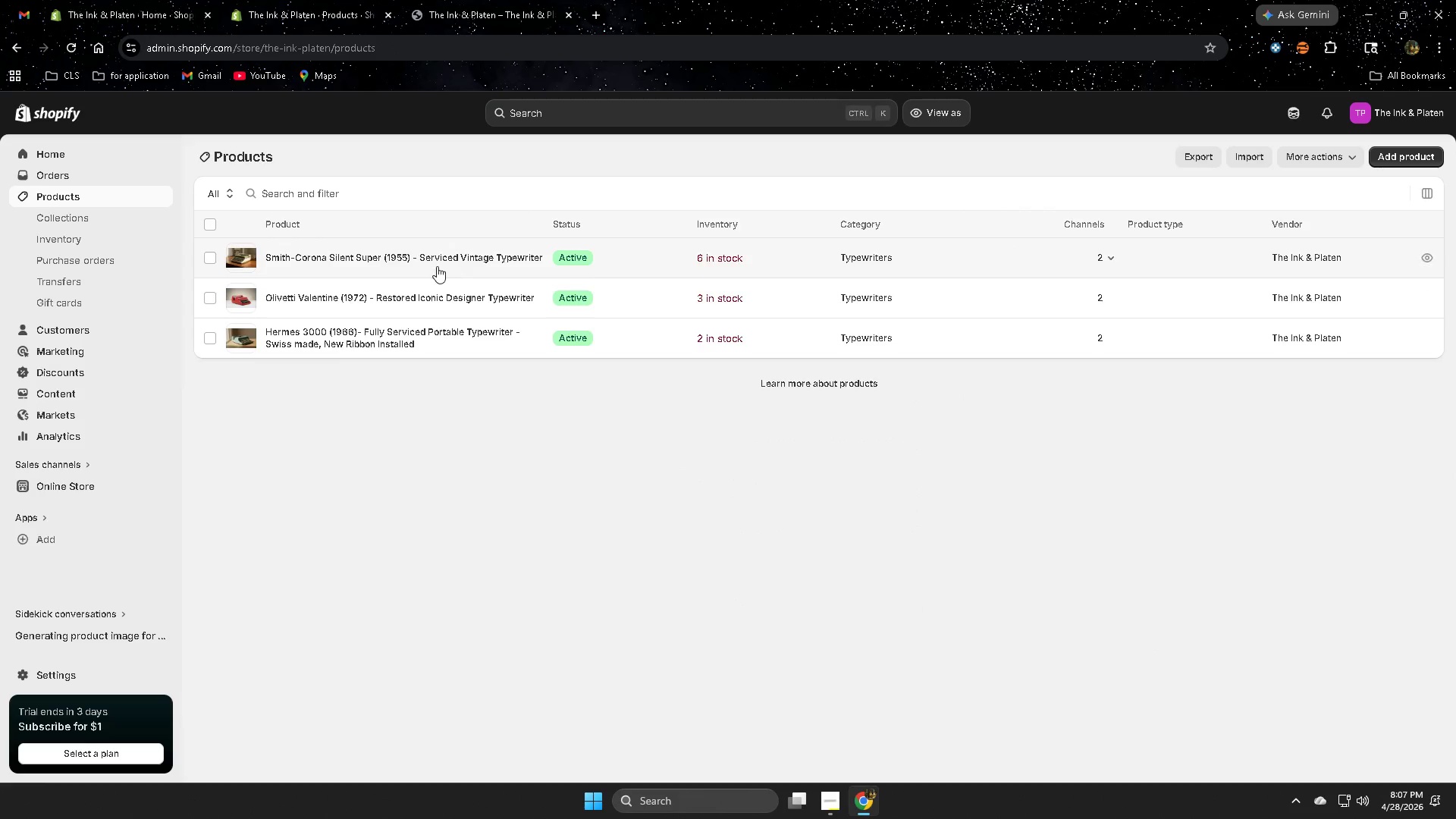 
mouse_move([636, 289])
 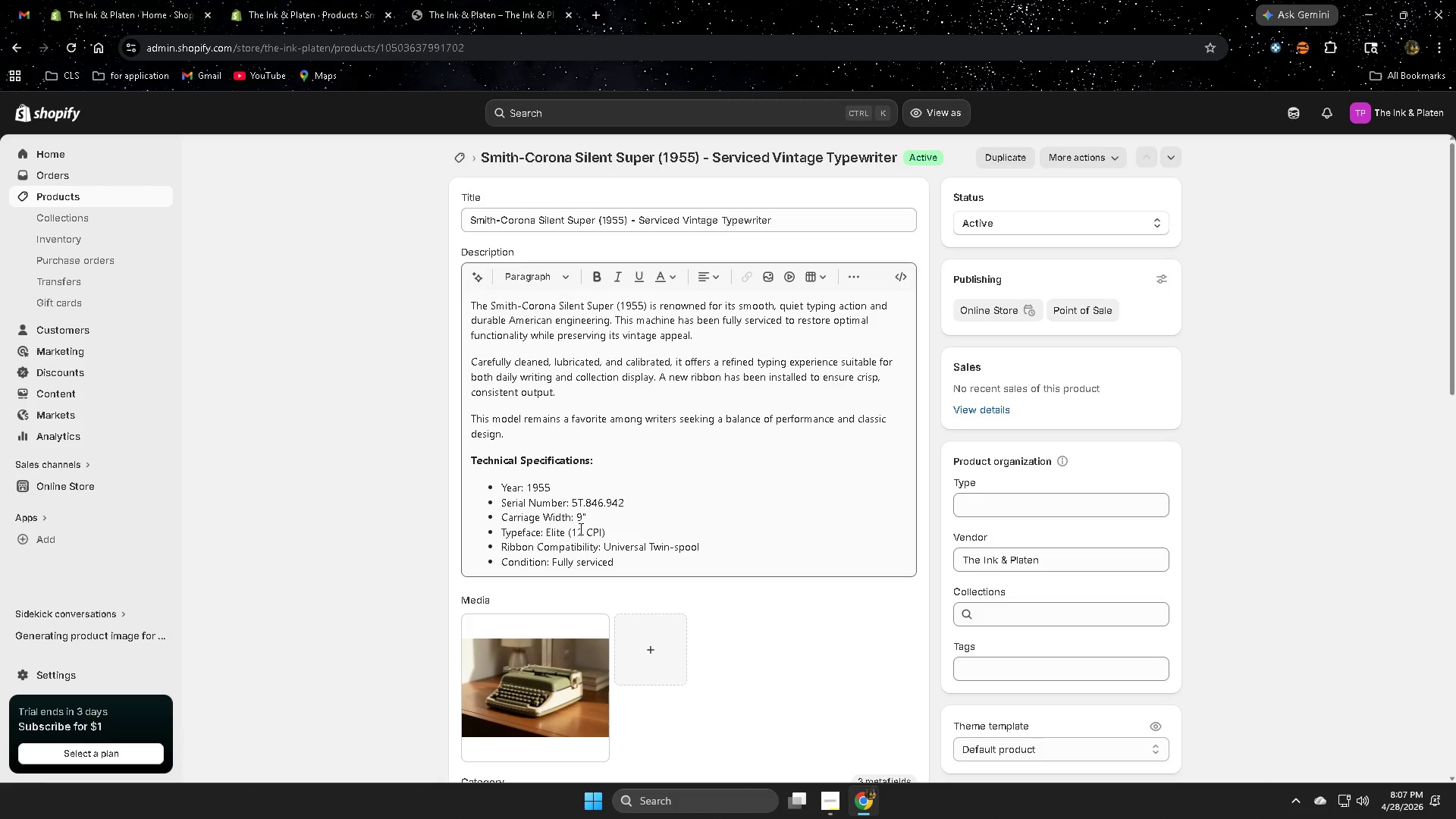 
wait(27.38)
 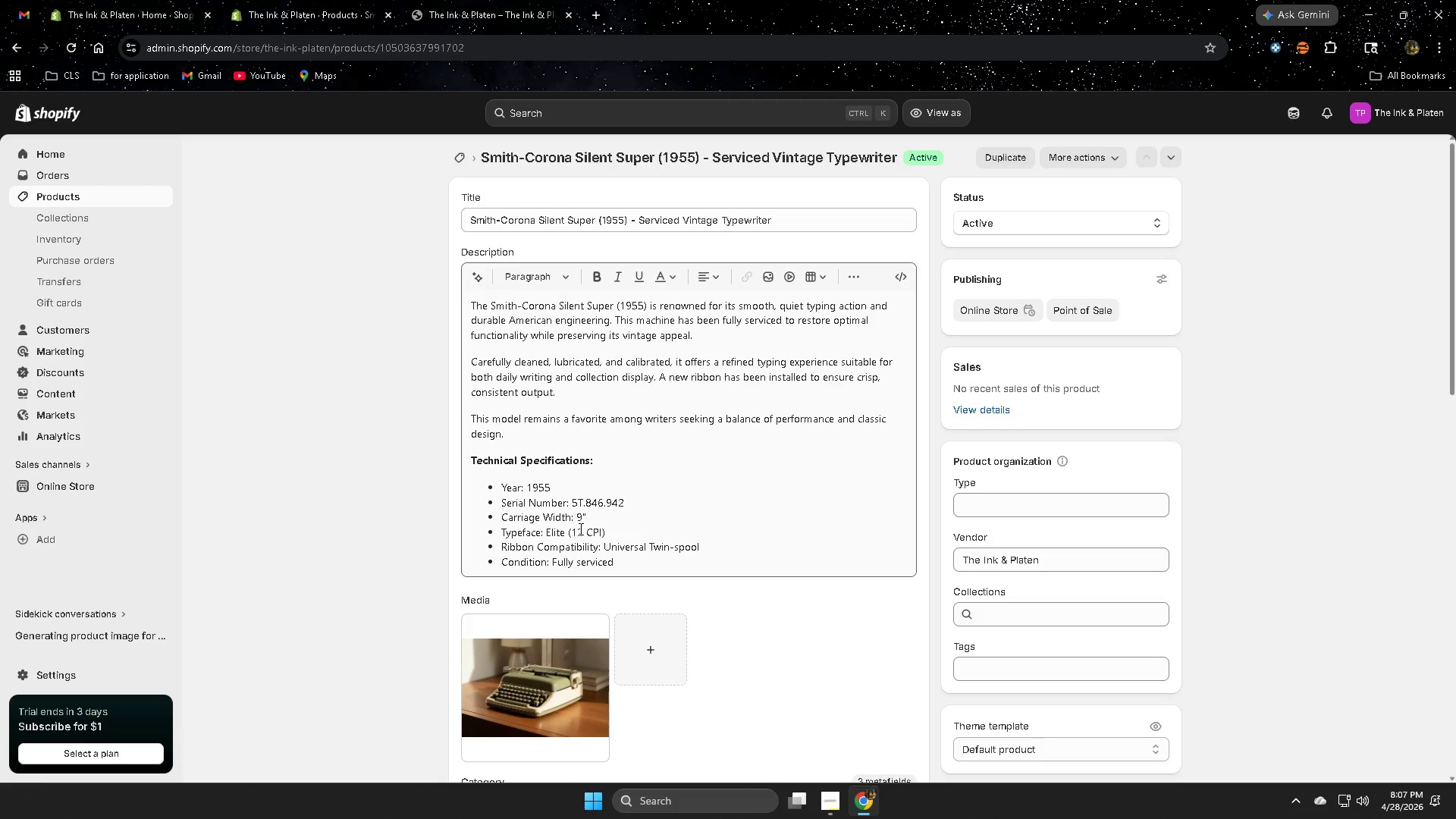 
scroll: coordinate [355, 623], scroll_direction: down, amount: 5.0
 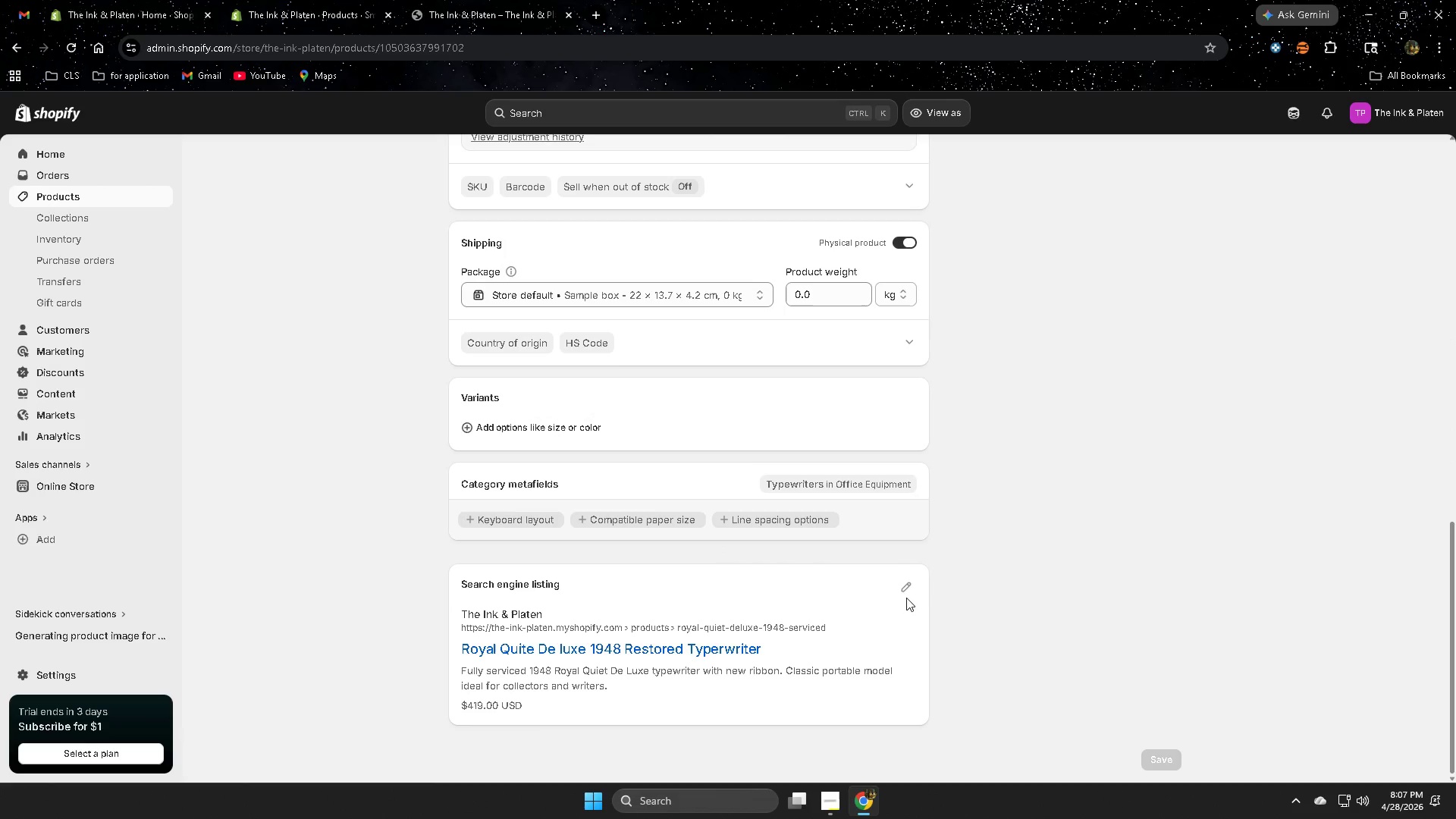 
scroll: coordinate [493, 577], scroll_direction: up, amount: 12.0
 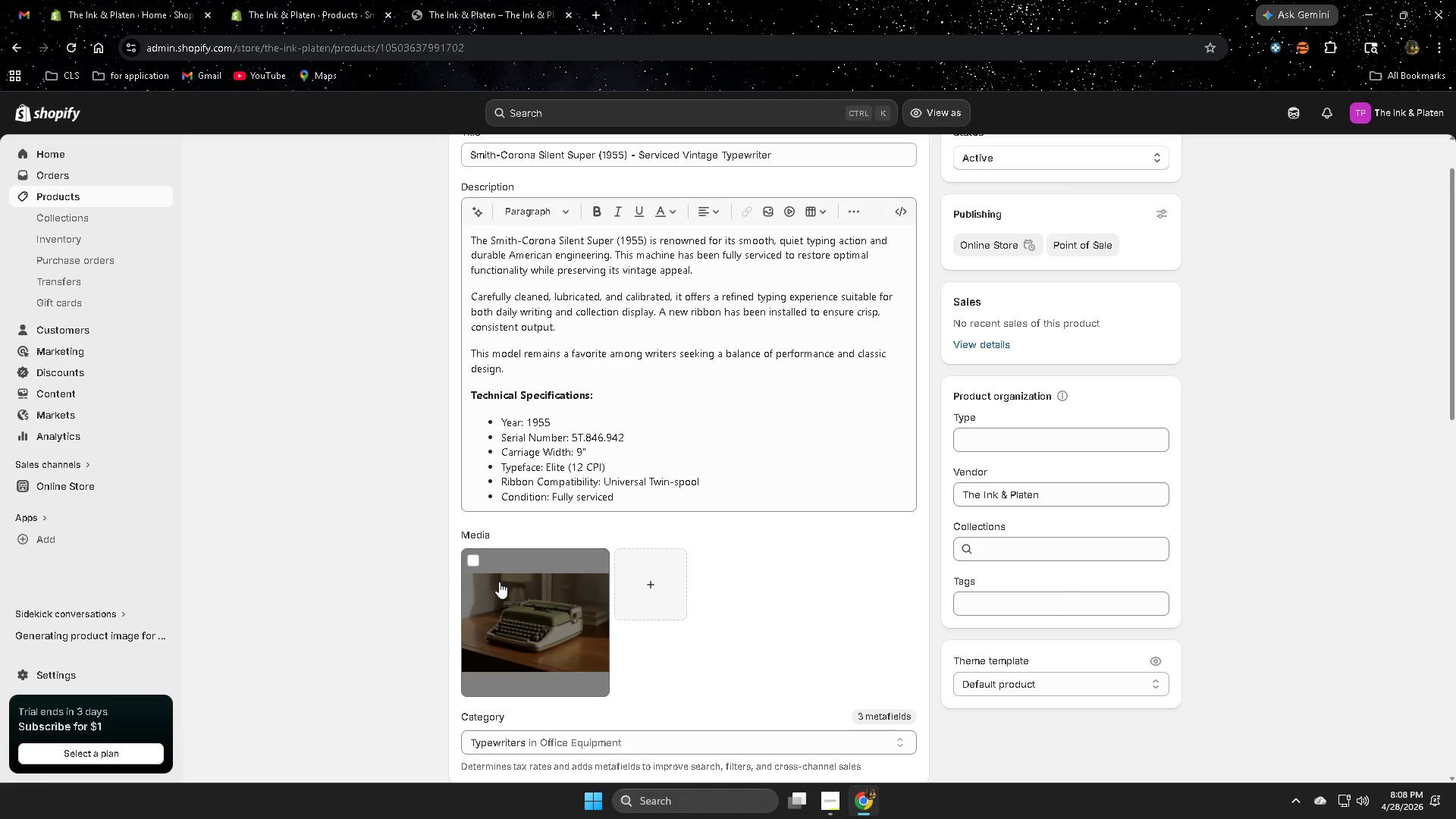 
wait(23.17)
 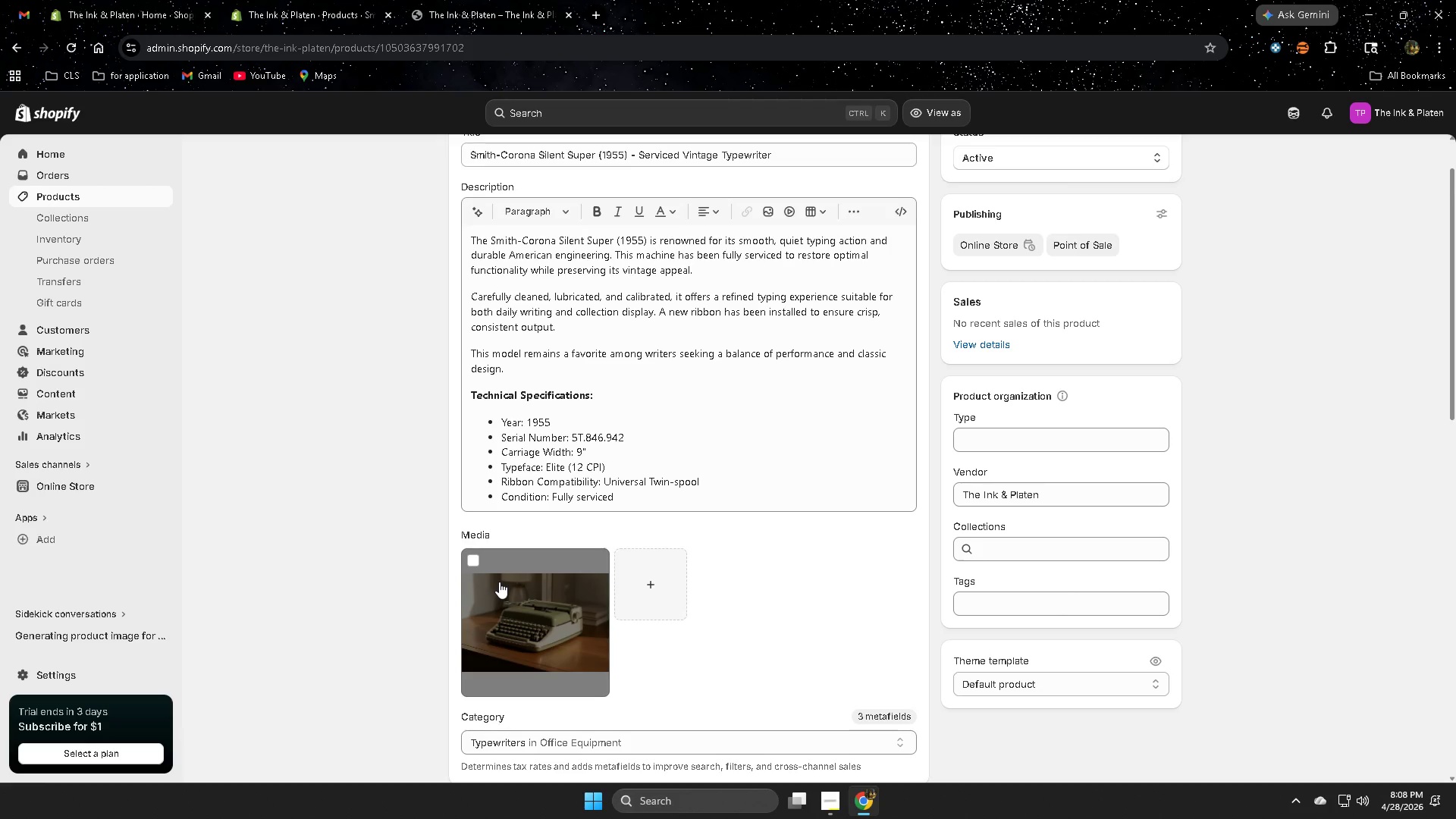 
scroll: coordinate [791, 627], scroll_direction: down, amount: 13.0
 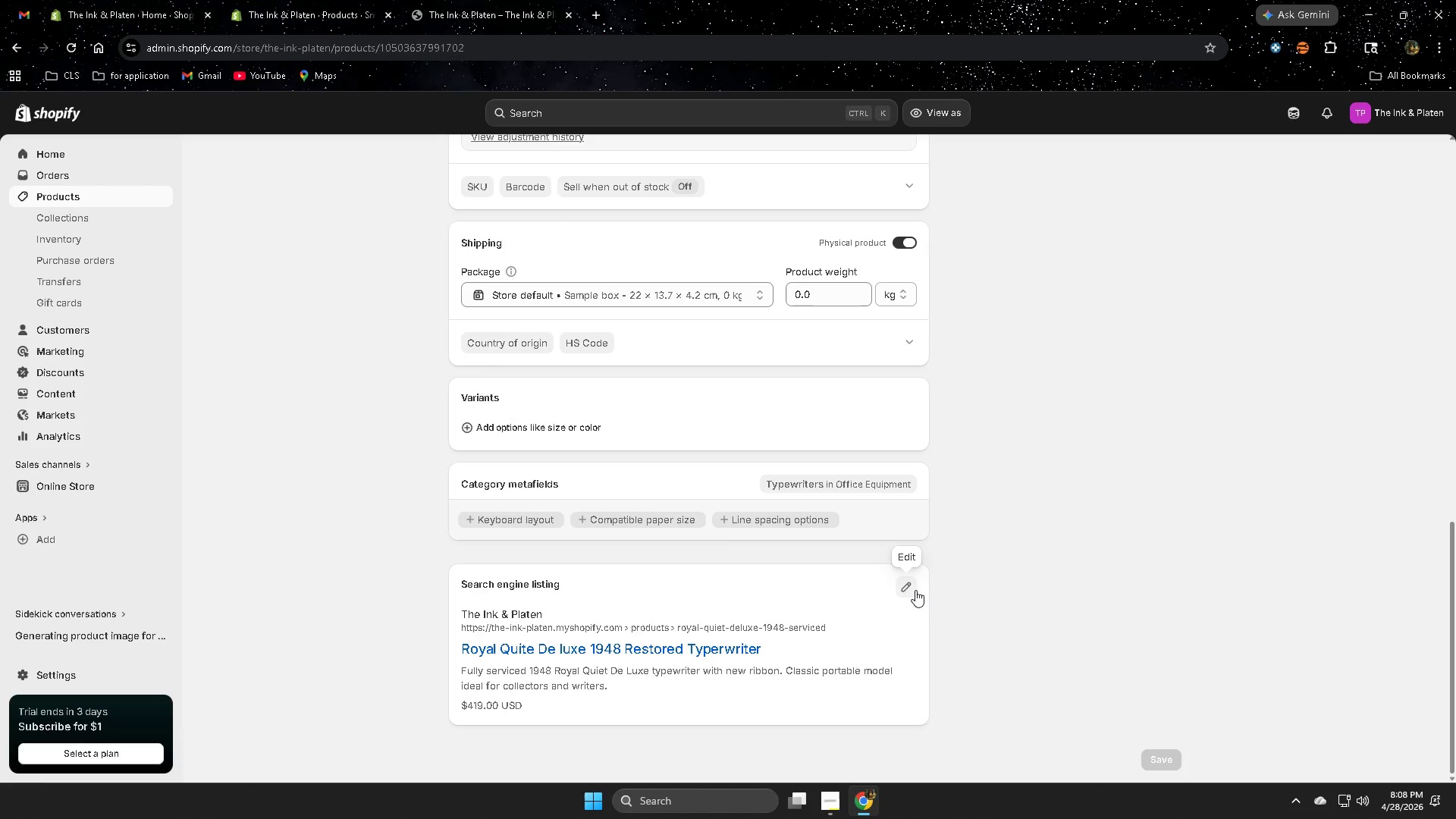 
left_click([911, 588])
 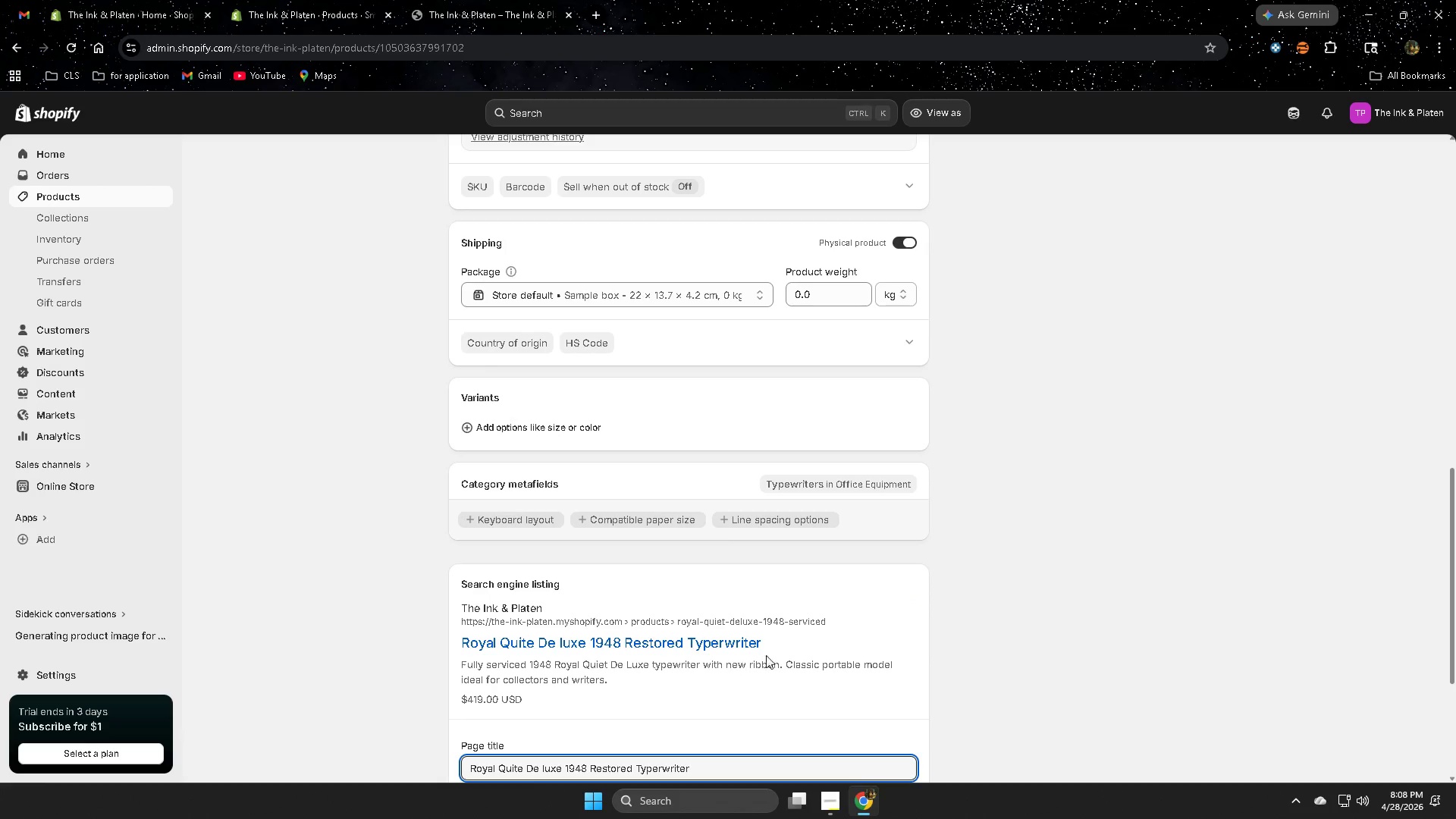 
scroll: coordinate [682, 710], scroll_direction: down, amount: 2.0
 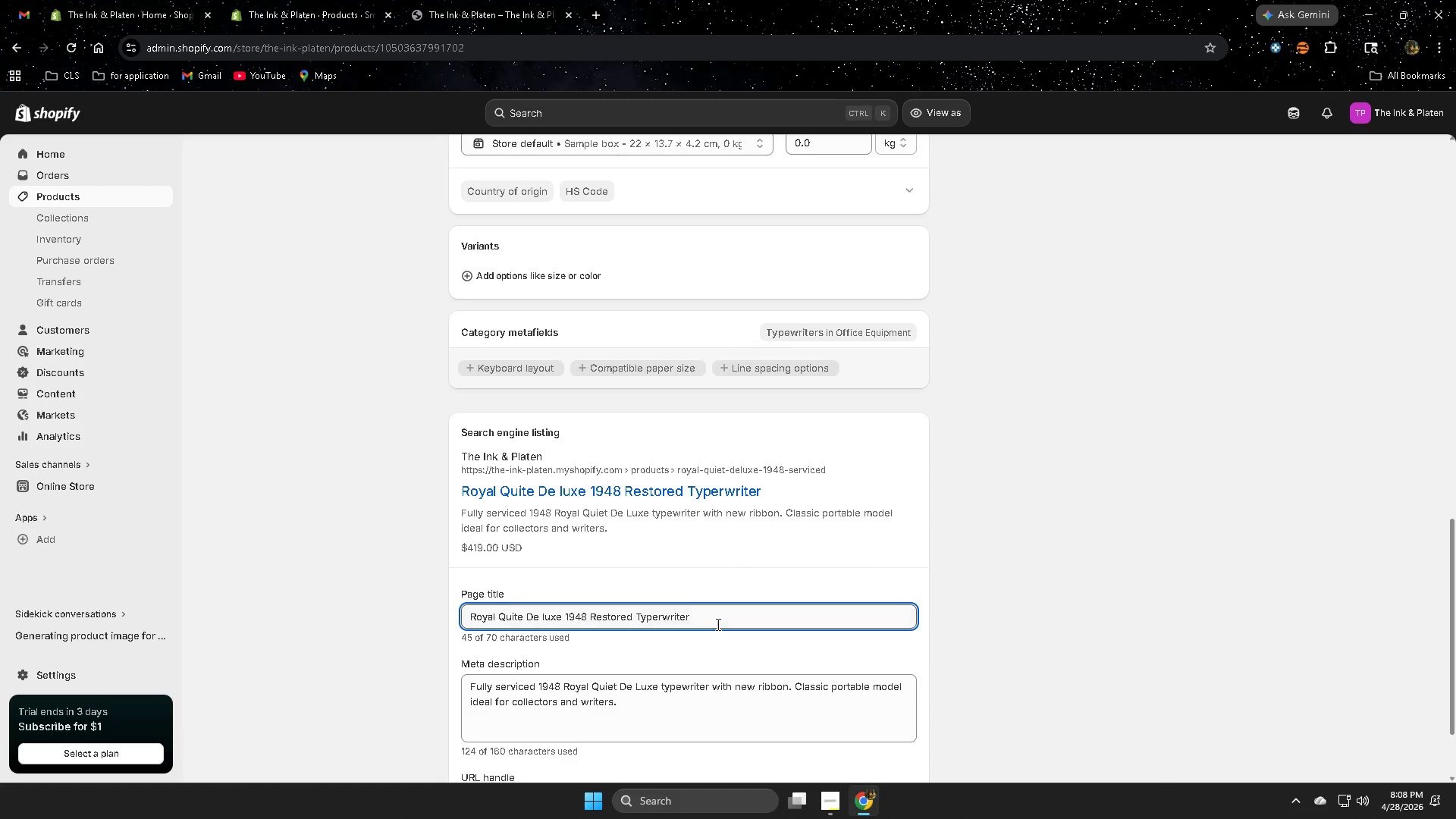 
left_click([717, 617])
 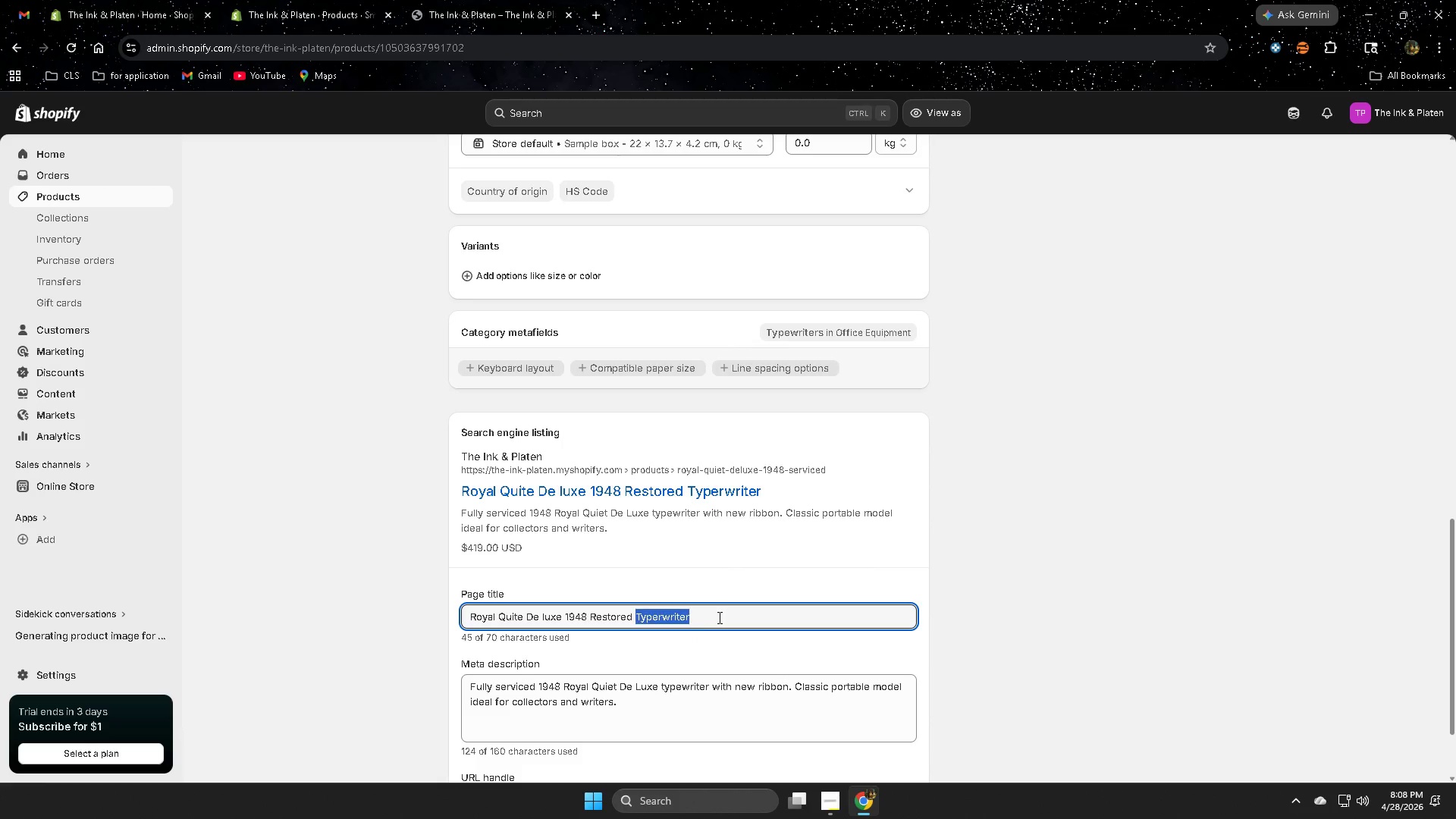 
triple_click([718, 617])
 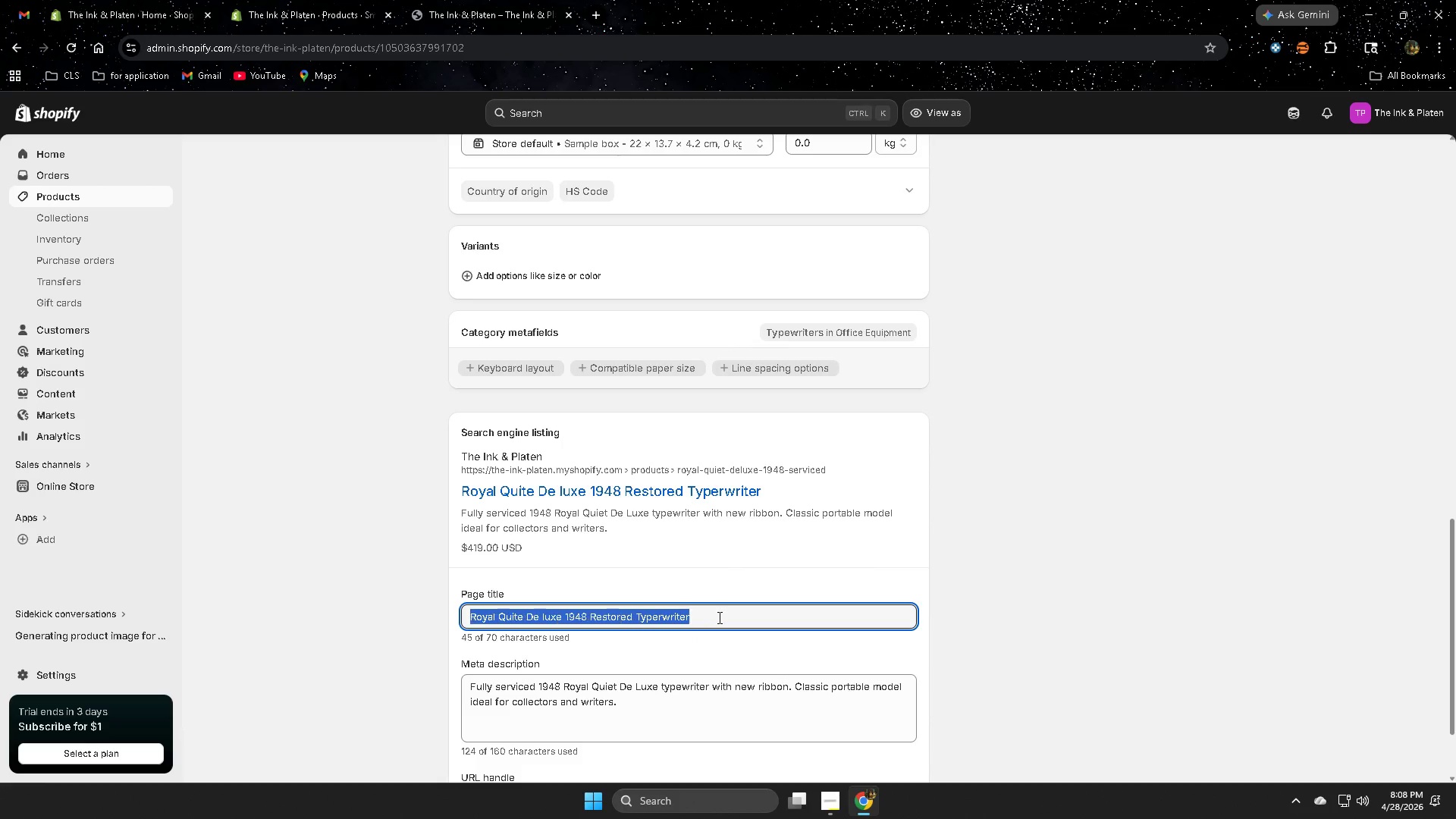 
triple_click([718, 617])
 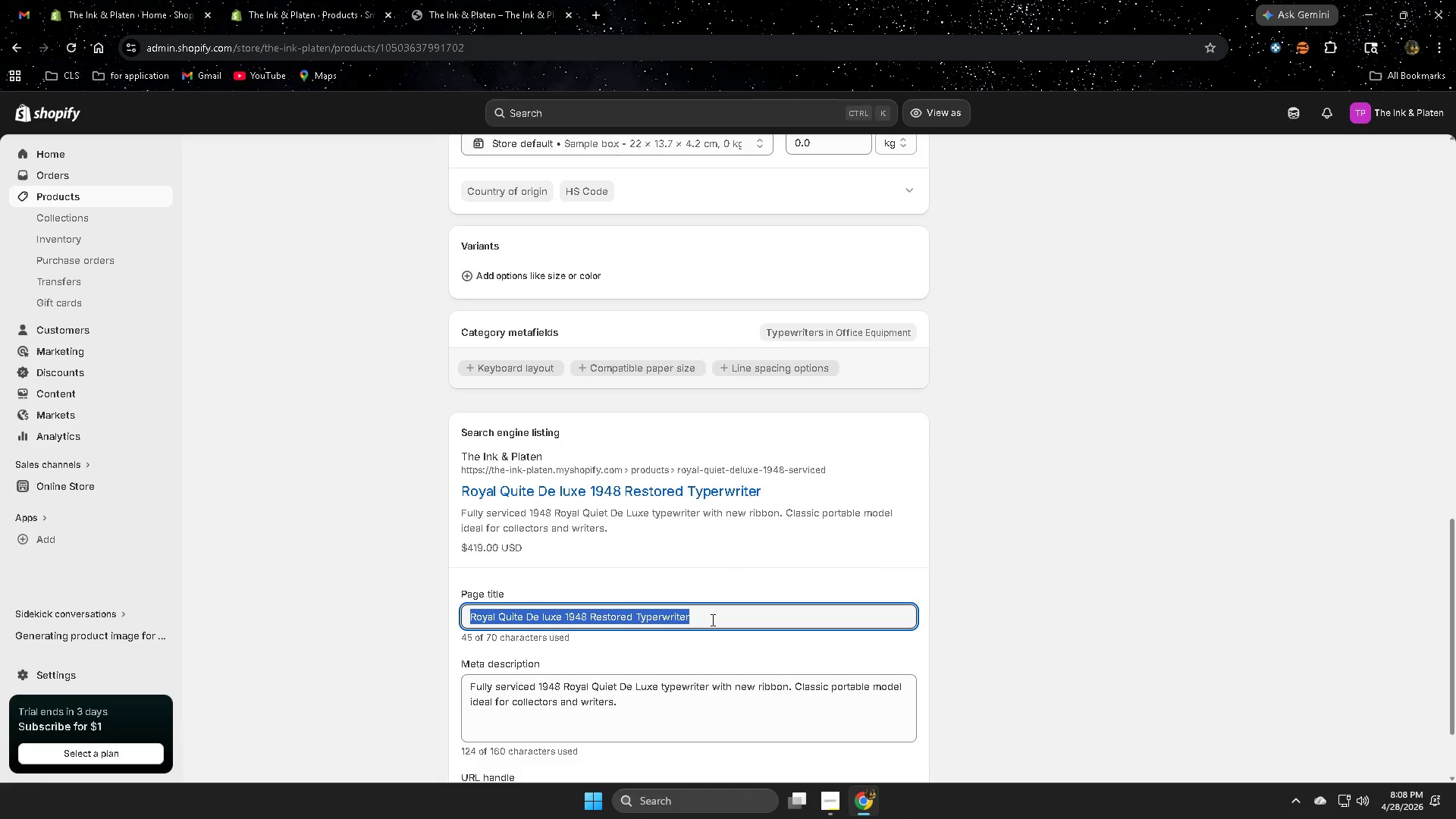 
key(Backspace)
type(Dmoi)
key(Backspace)
key(Backspace)
key(Backspace)
key(Backspace)
type(Smih)
key(Backspace)
type(yh)
key(Backspace)
key(Backspace)
type(th Vpp)
key(Backspace)
key(Backspace)
key(Backspace)
type(Vp)
key(Backspace)
key(Backspace)
type(Coto)
 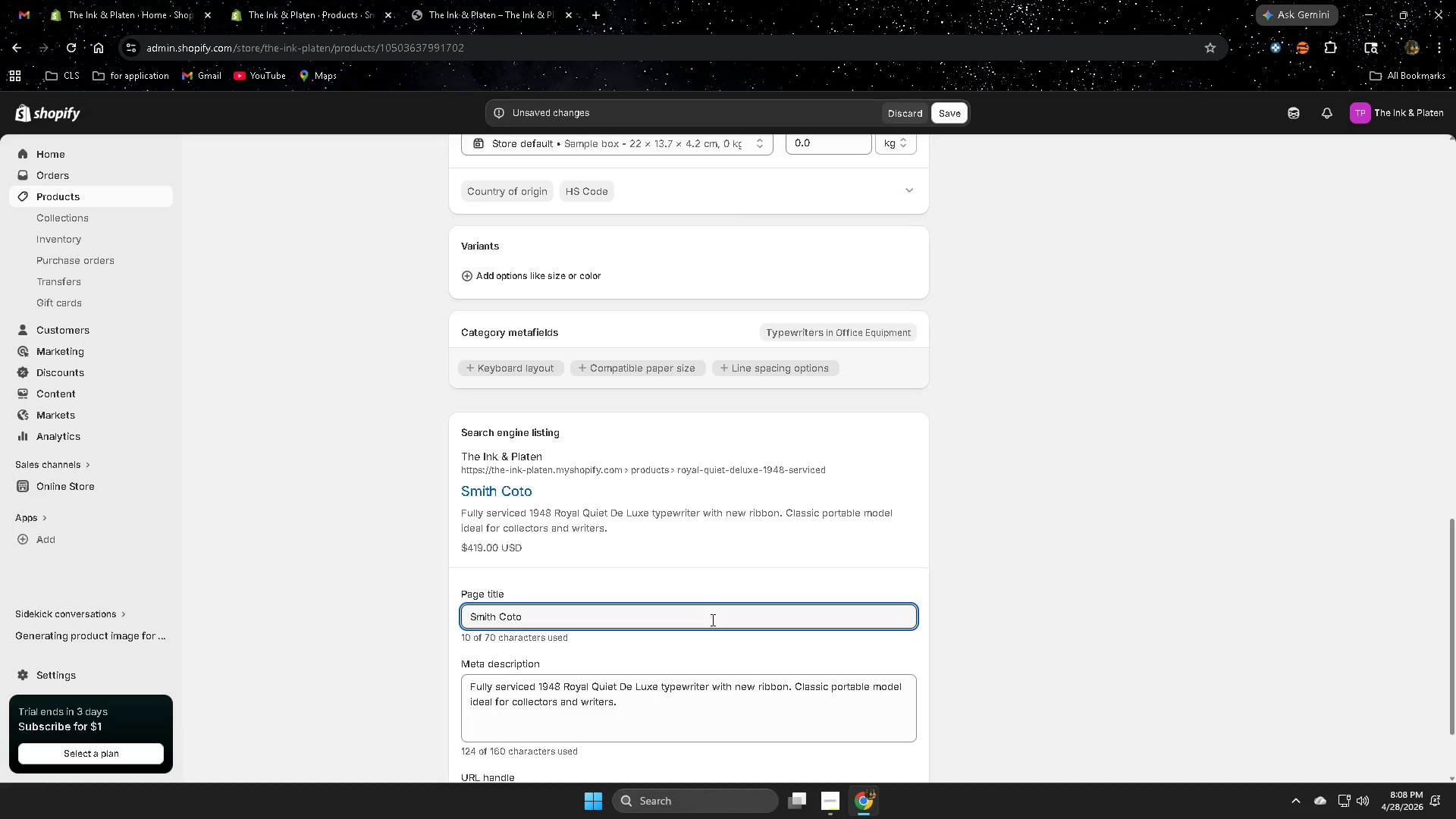 
key(Backspace)
key(Backspace)
type(t)
key(Backspace)
type(t)
key(Backspace)
type(ronoaa)
key(Backspace)
key(Backspace)
key(Backspace)
key(Backspace)
type(na )
 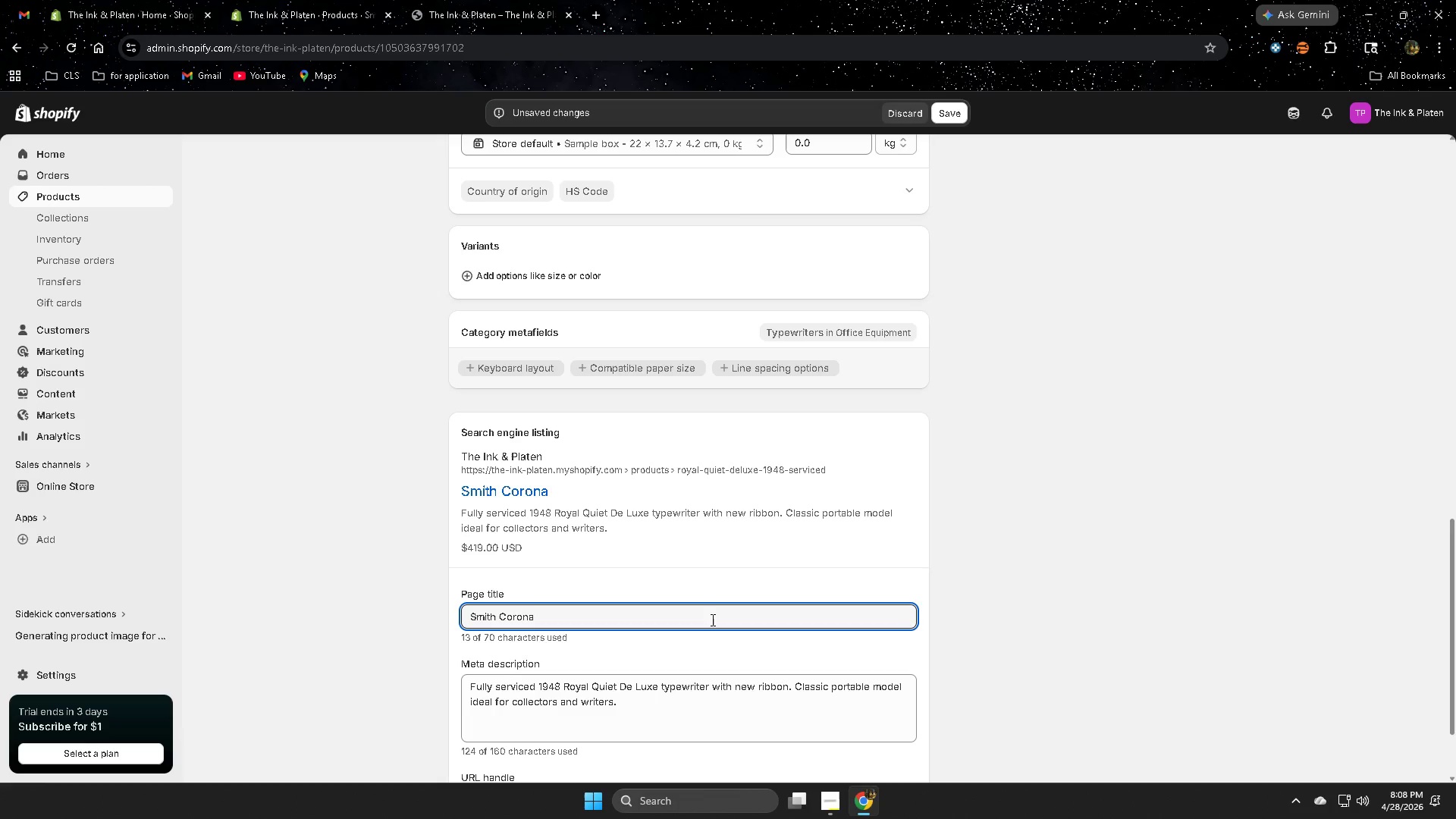 
wait(5.55)
 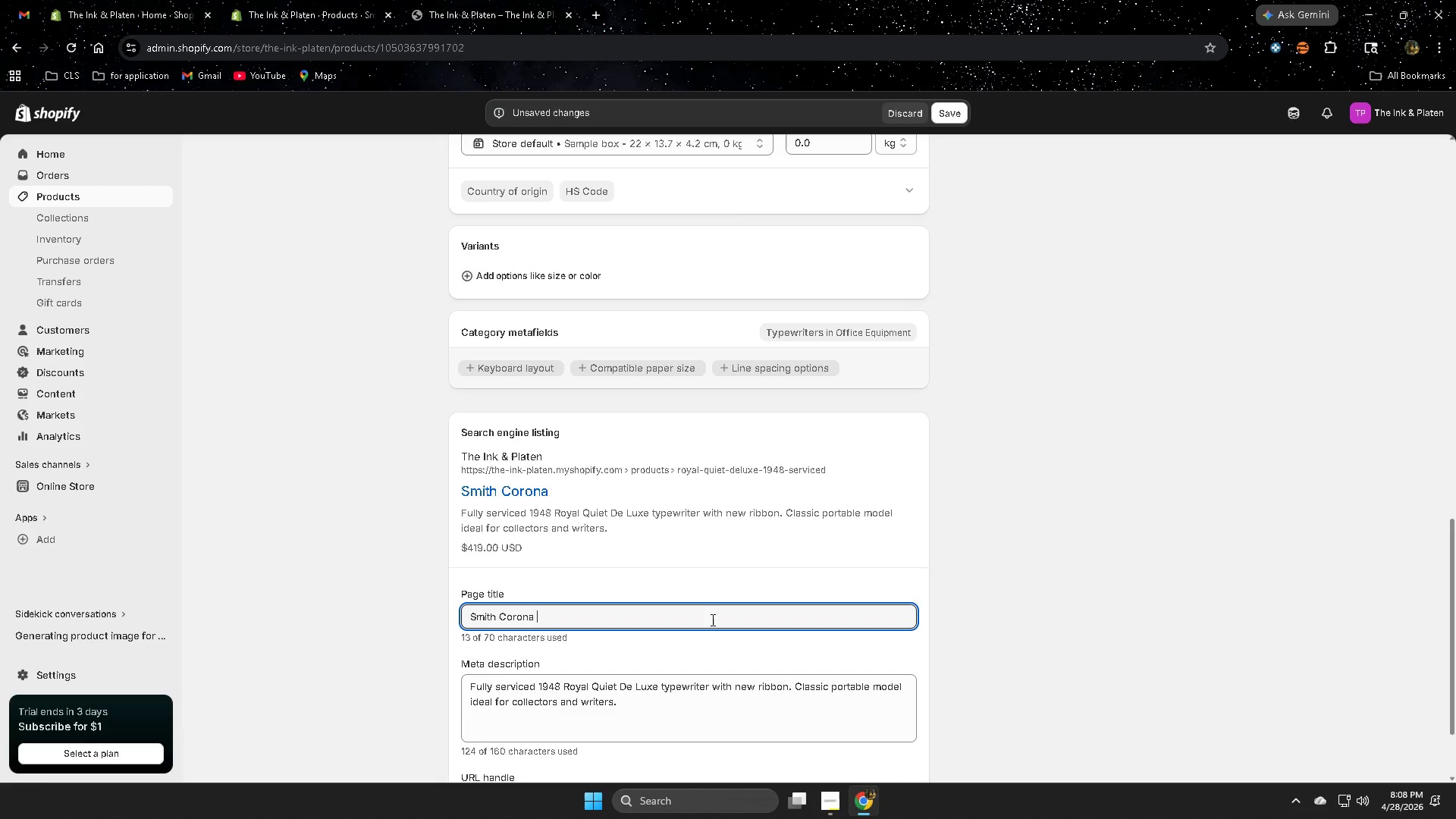 
type(Silent)
 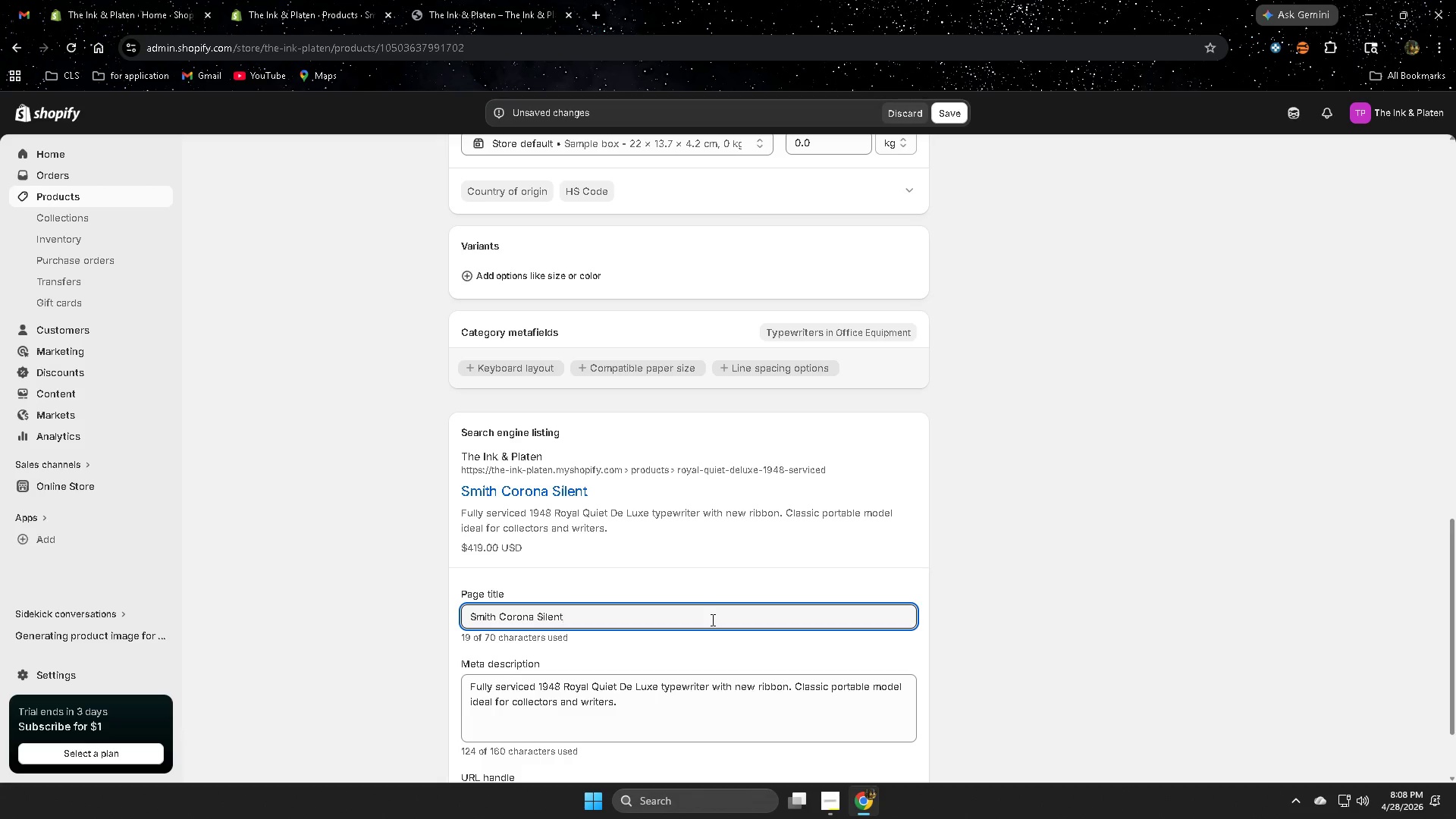 
type( Super 1955 REst)
key(Backspace)
key(Backspace)
key(Backspace)
type(estored )
 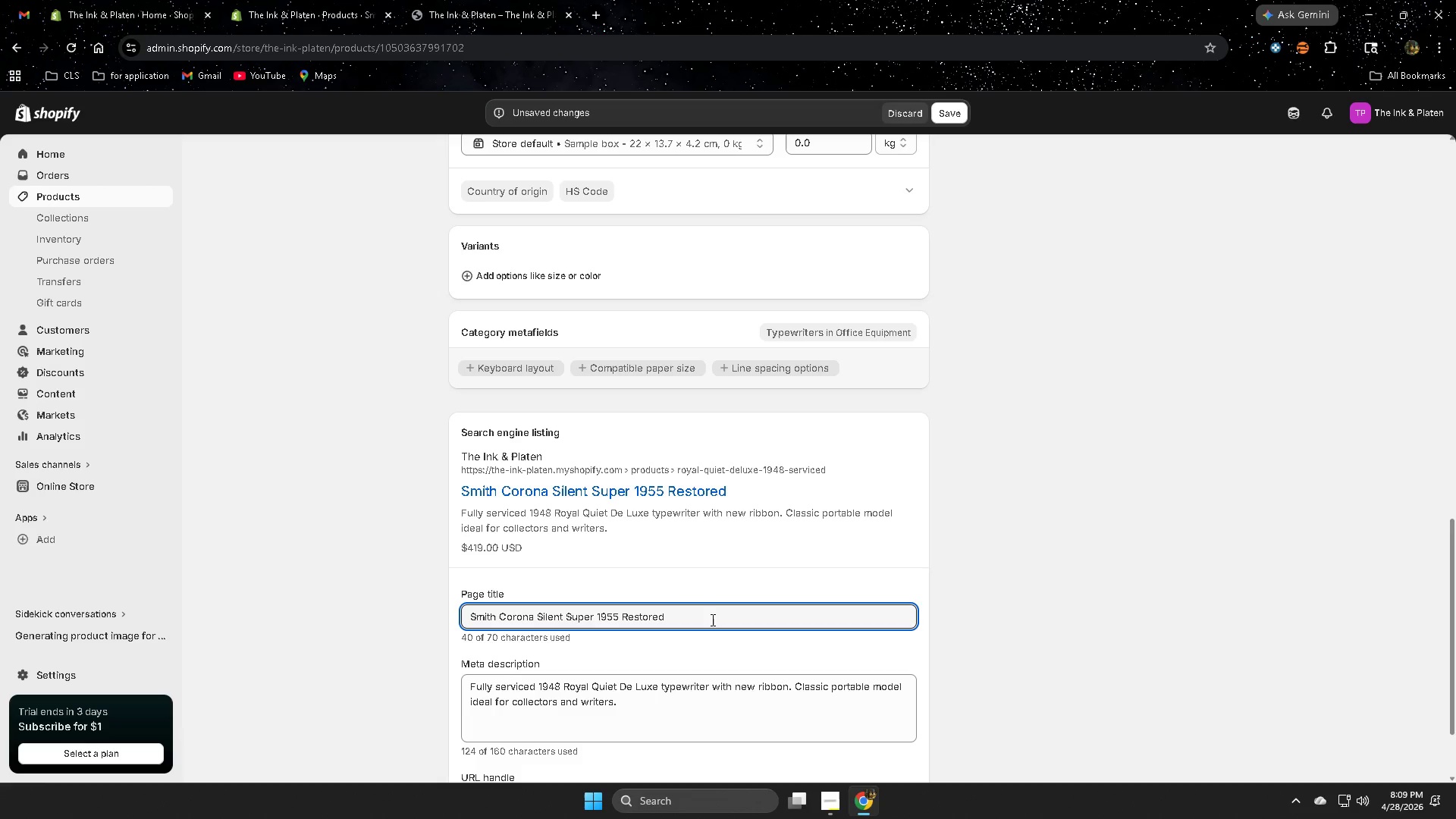 
type(TY)
key(Backspace)
type(ypewriter)
 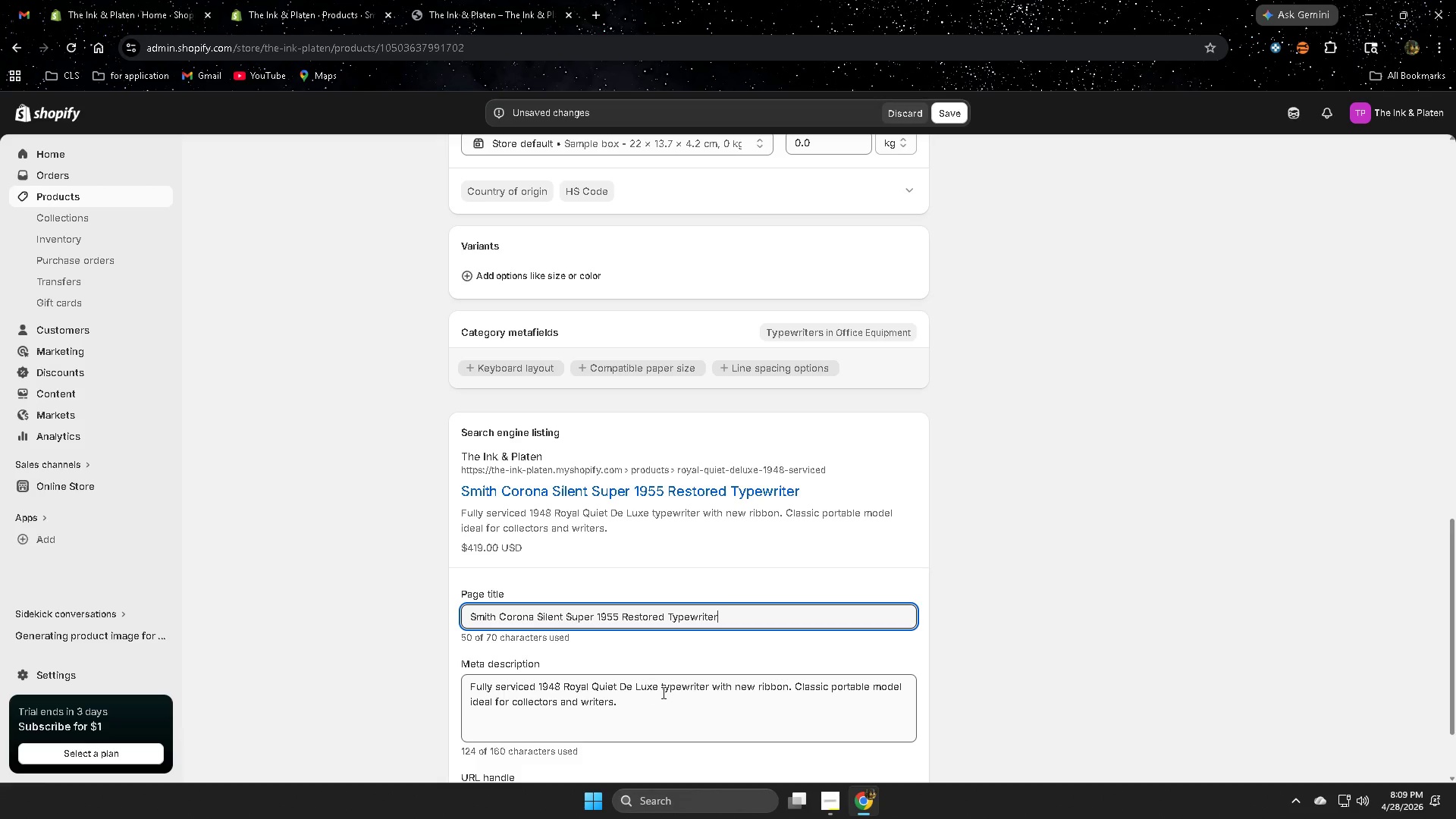 
double_click([662, 704])
 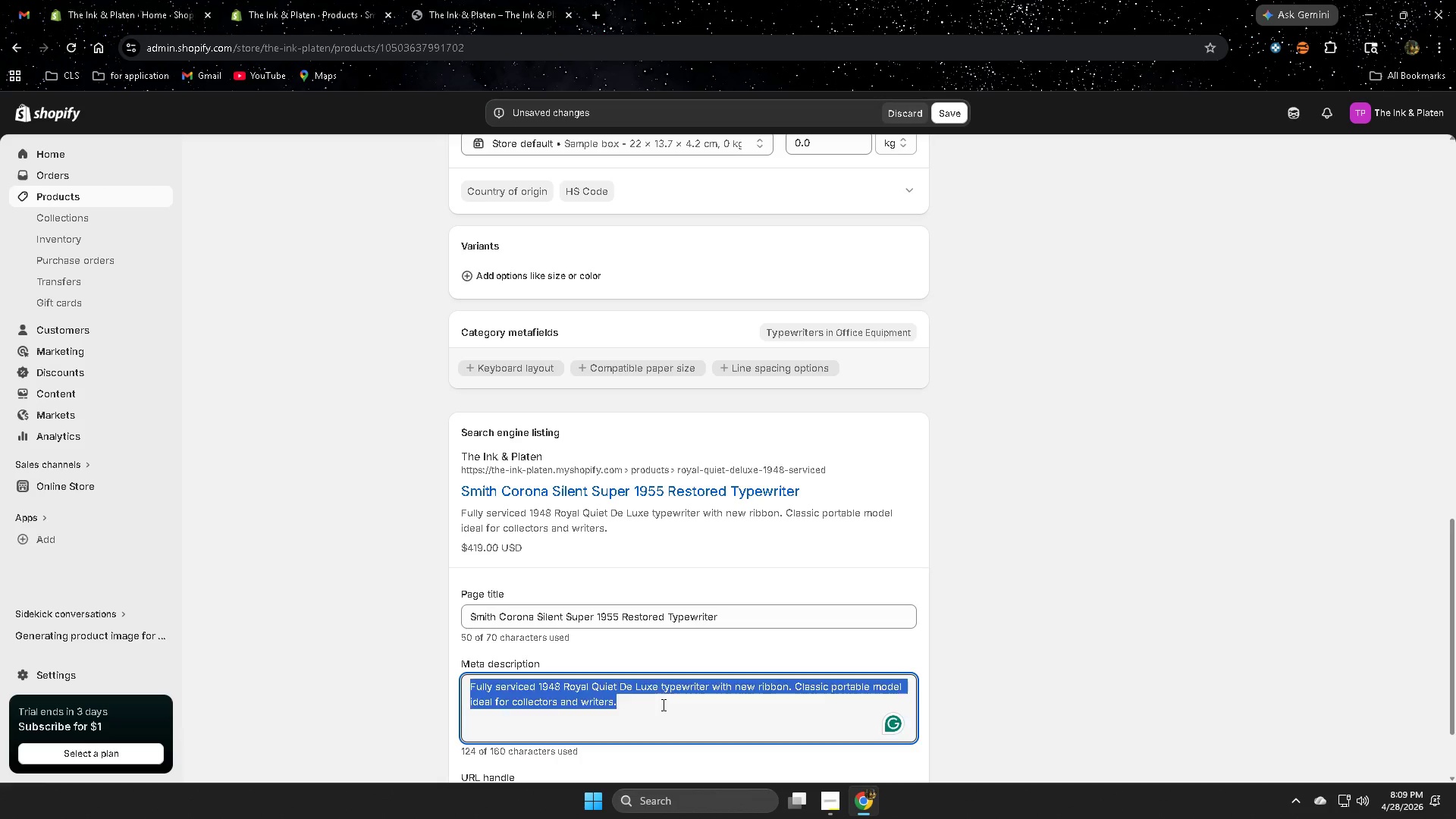 
triple_click([662, 704])
 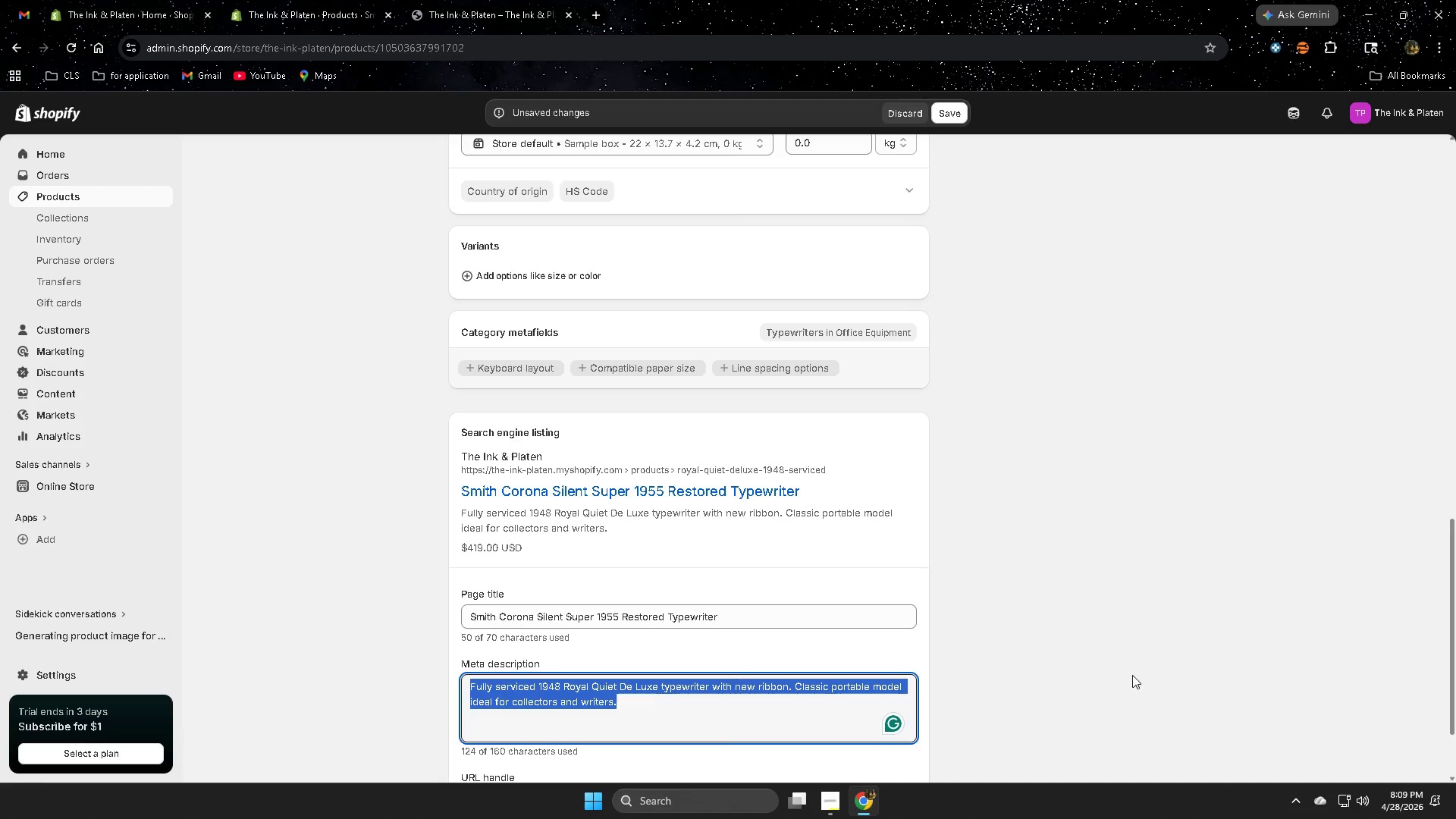 
scroll: coordinate [1142, 672], scroll_direction: down, amount: 2.0
 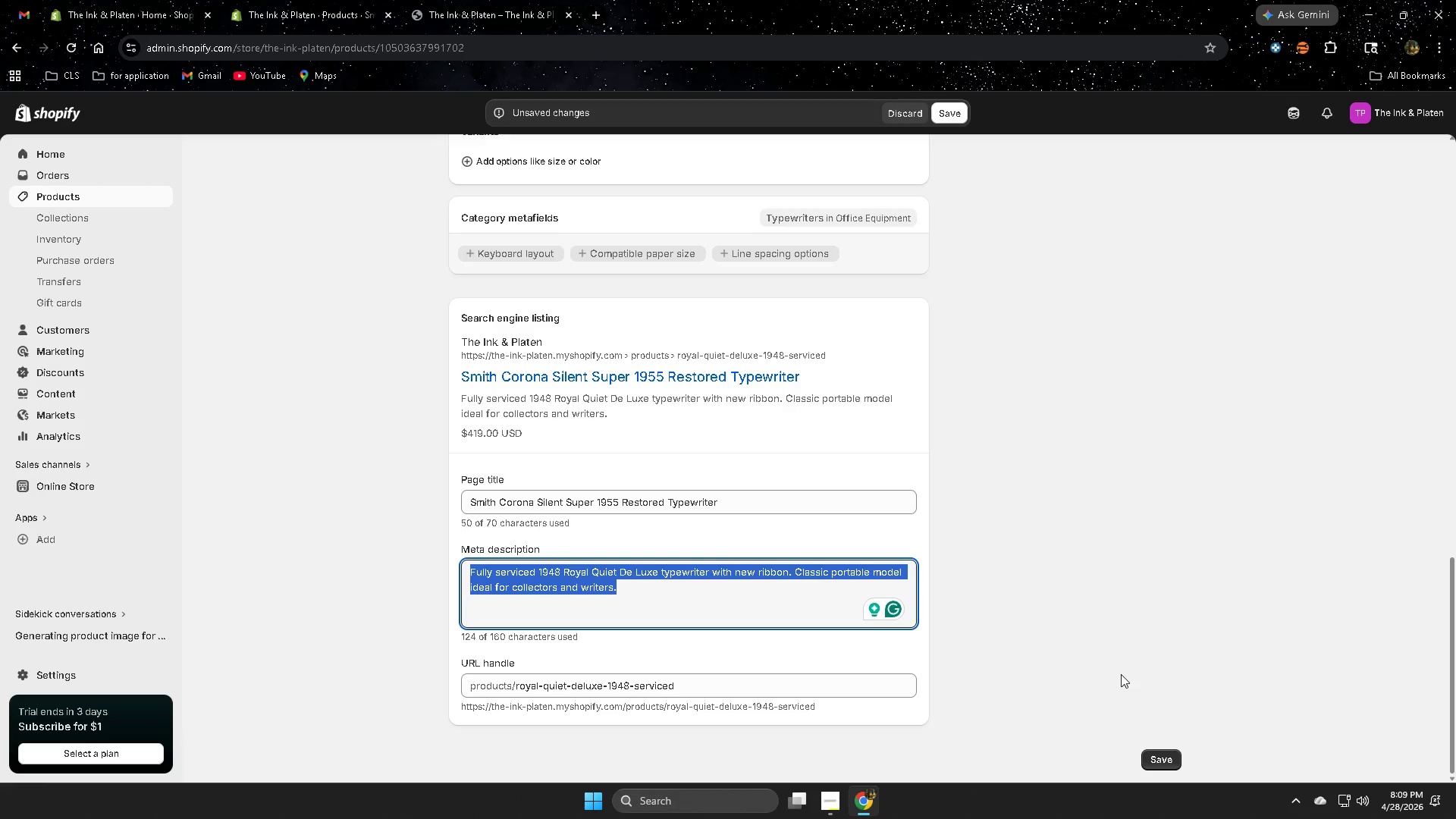 
key(Backspace)
 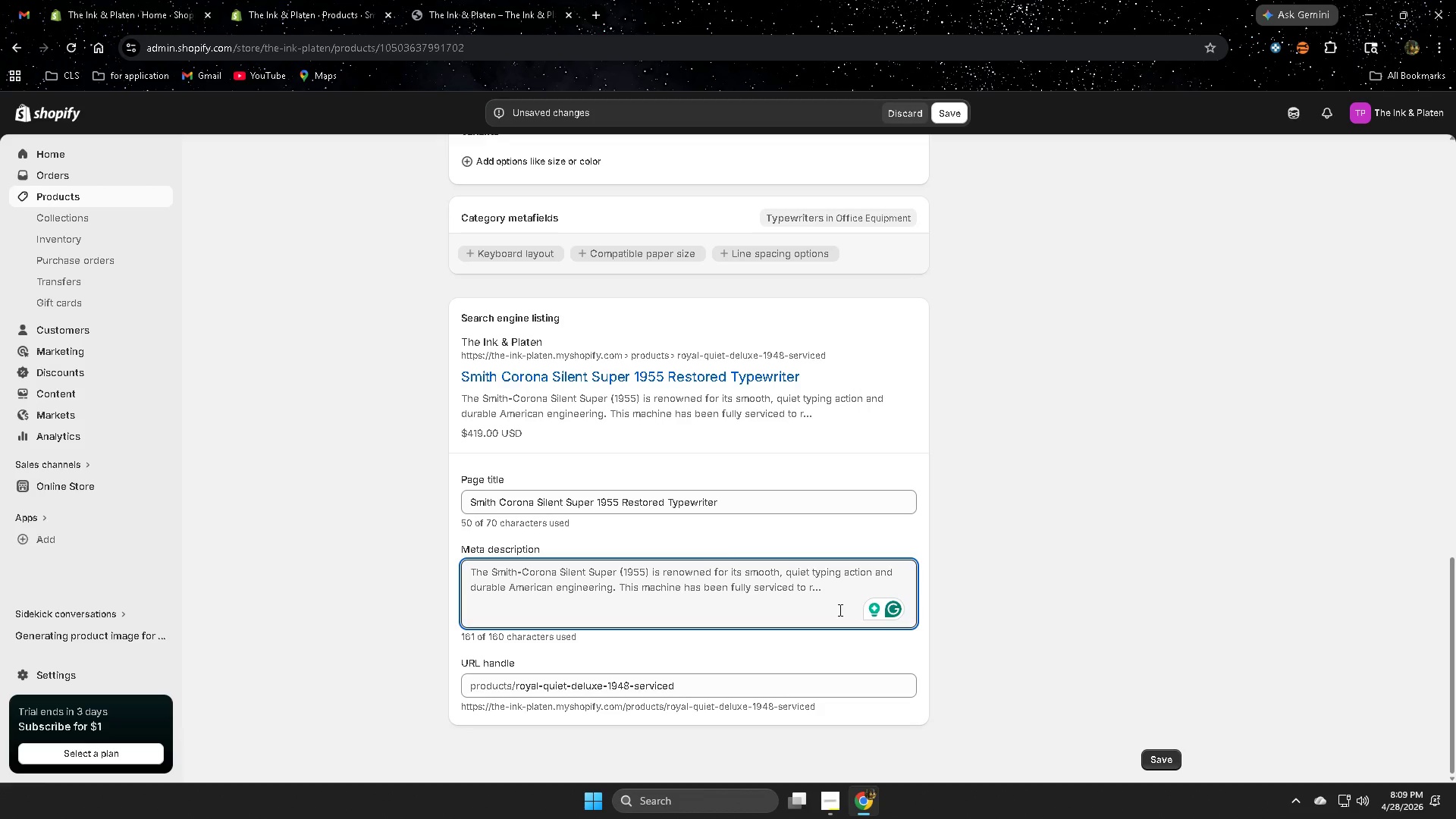 
wait(14.19)
 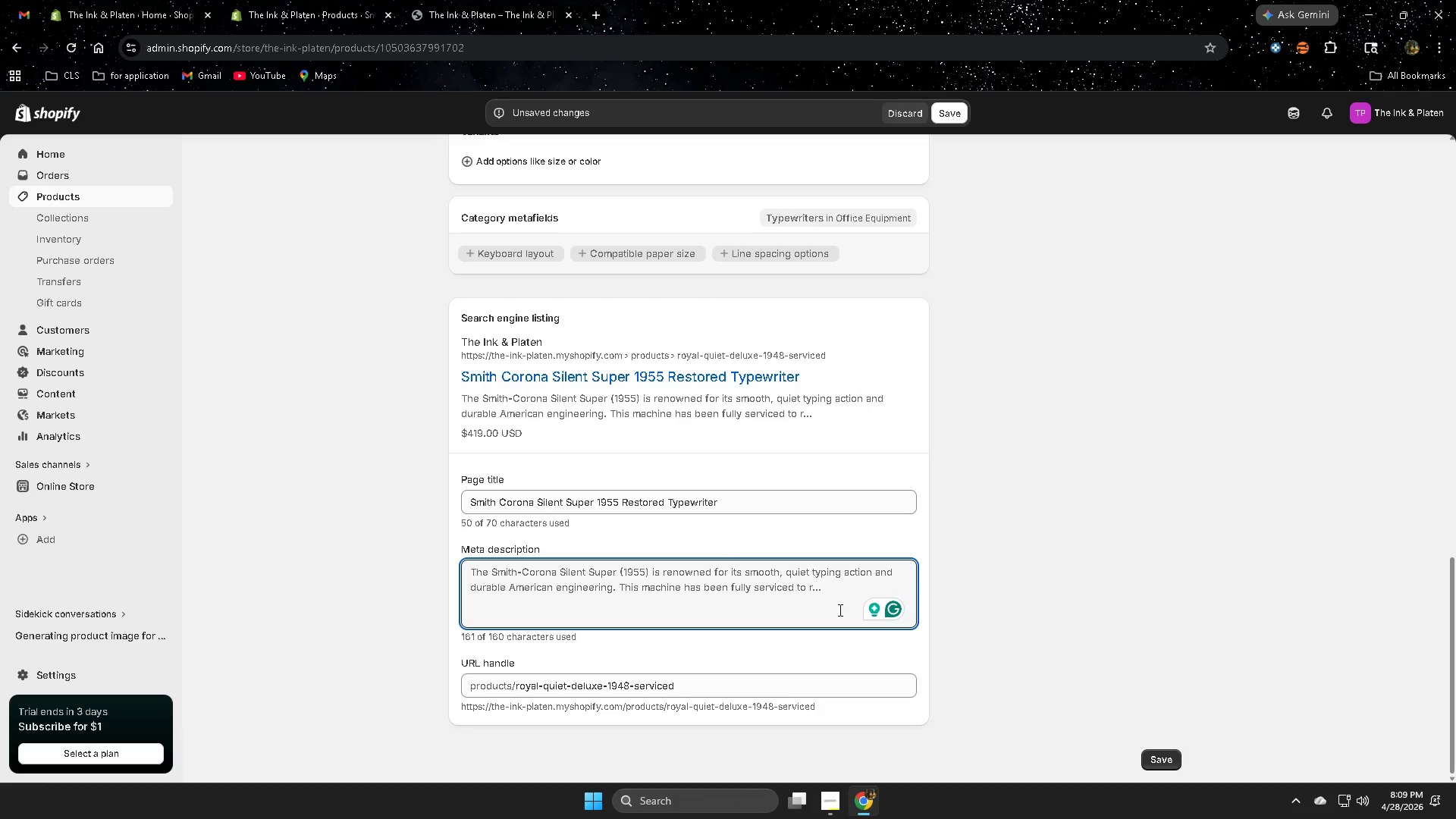 
type(Fukk)
key(Backspace)
key(Backspace)
type(lly servied )
key(Backspace)
key(Backspace)
key(Backspace)
key(Backspace)
type(iced 1955 Smith-Corona Silent Sip)
key(Backspace)
key(Backspace)
type(uper typewriter with new robpp)
key(Backspace)
key(Backspace)
key(Backspace)
key(Backspace)
type(ibbon. Smooth, Quiet action for collectors and writers.)
 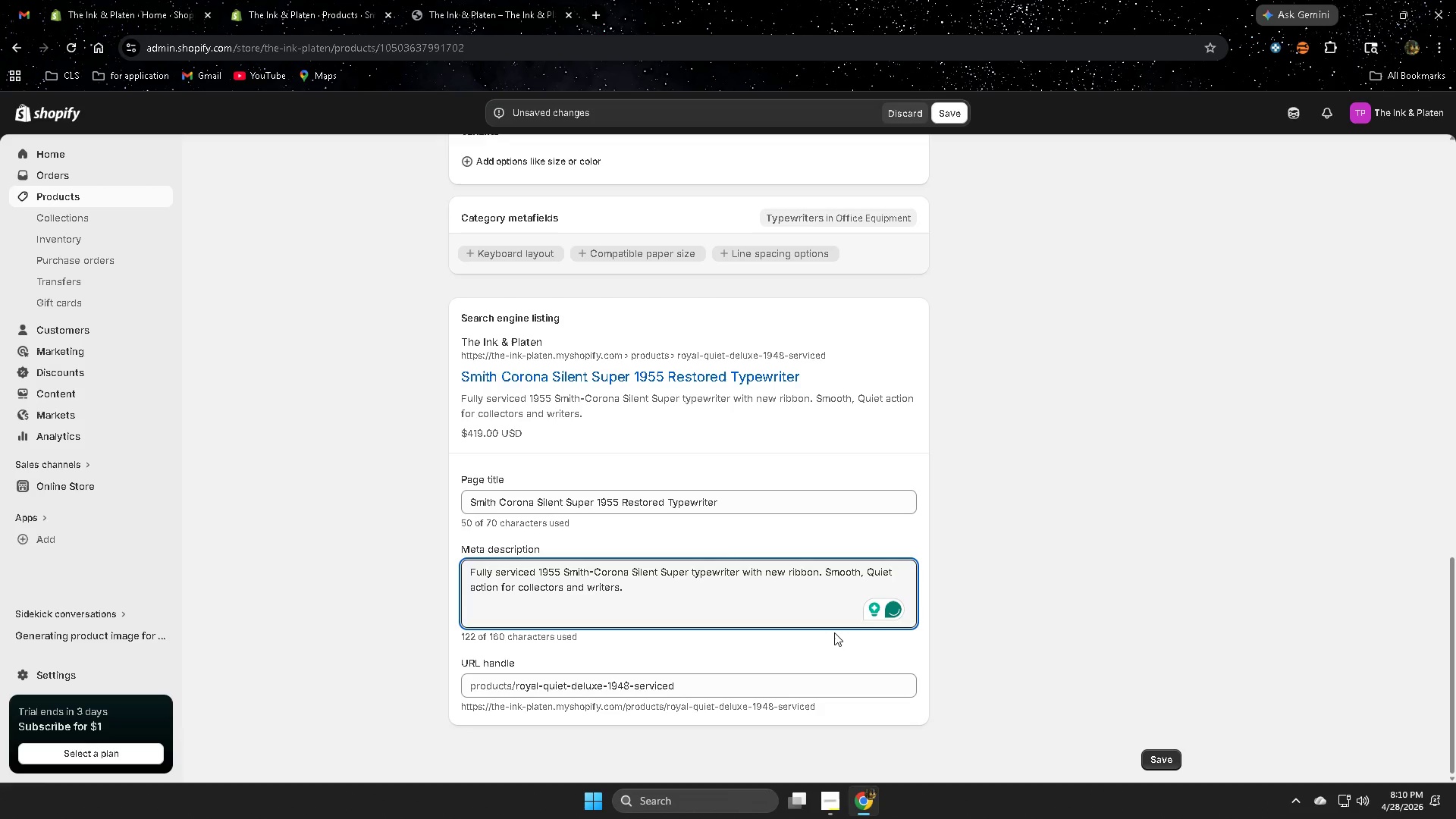 
wait(76.75)
 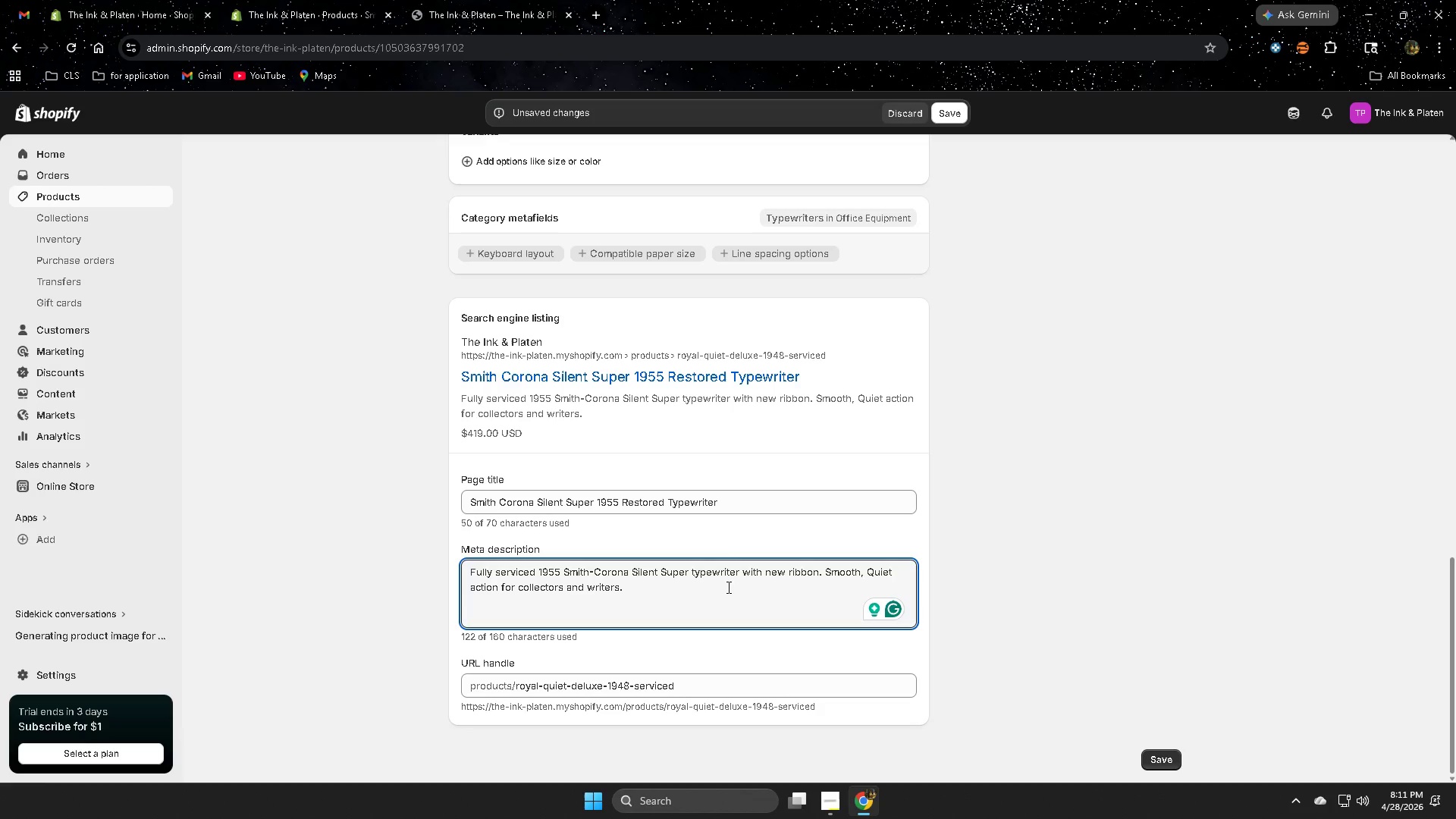 
double_click([718, 690])
 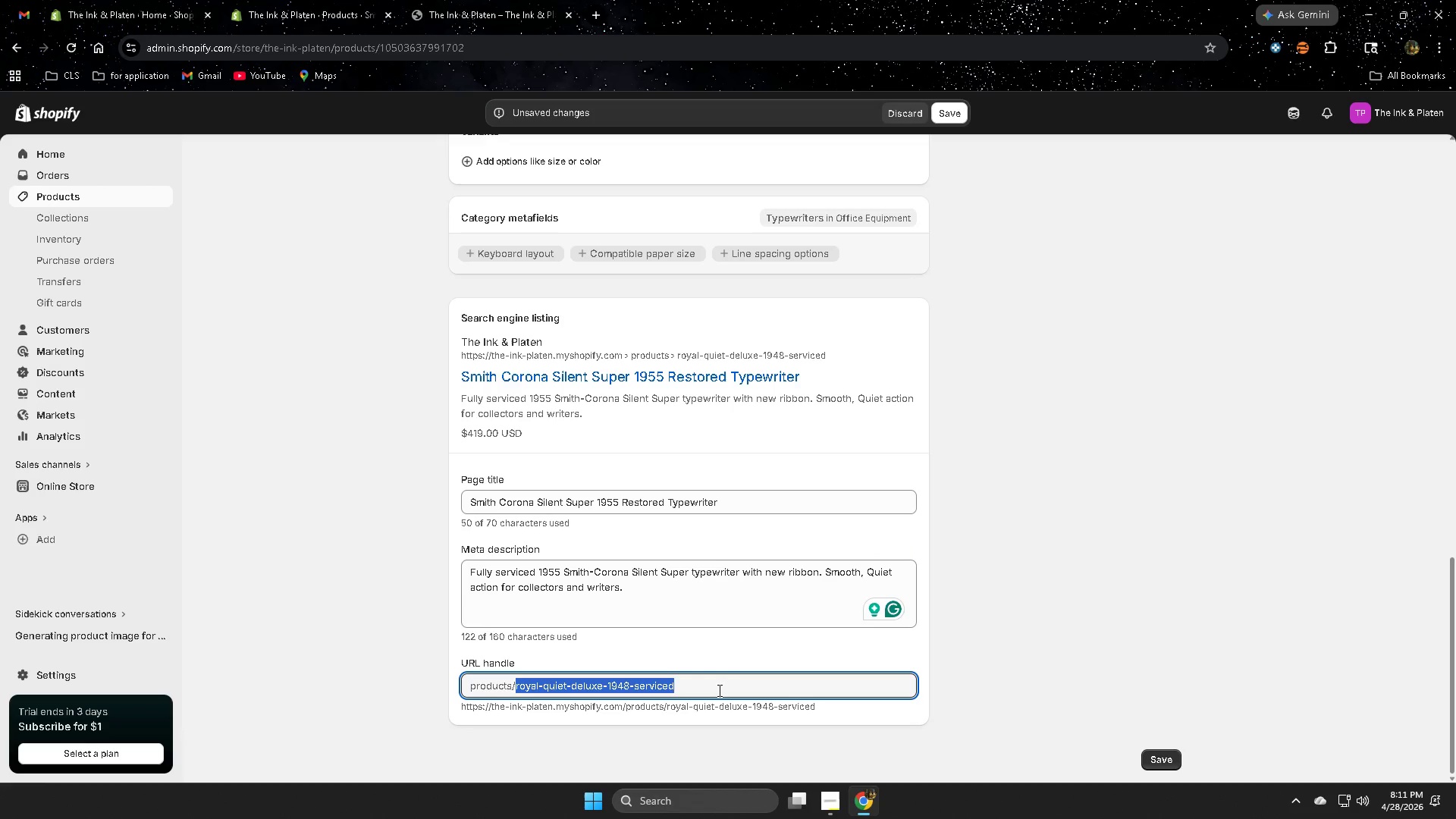 
triple_click([718, 690])
 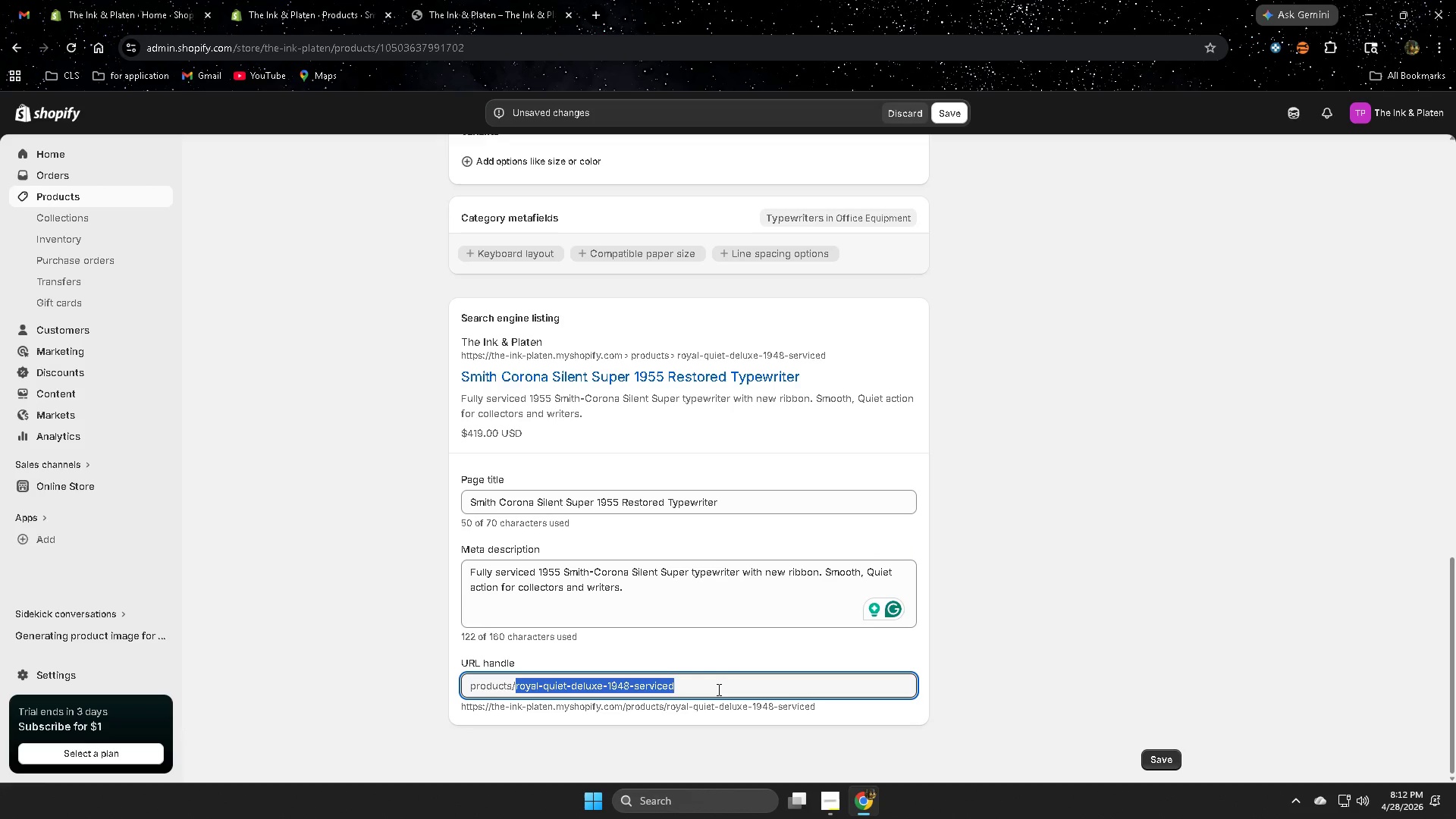 
wait(14.7)
 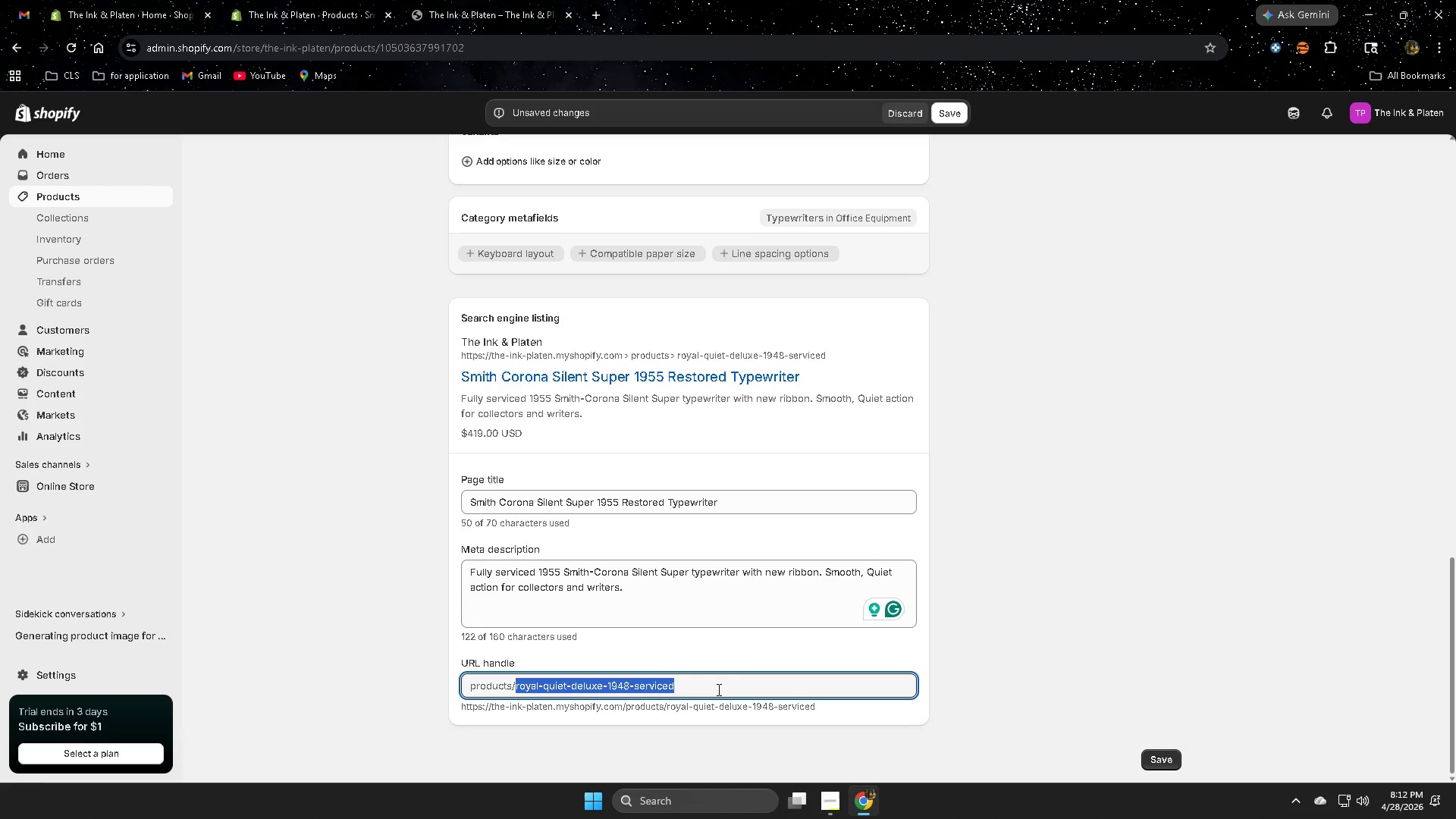 
type(smith=)
key(Backspace)
type(-corona-)
key(Backspace)
type(-silent-super-1955-)
 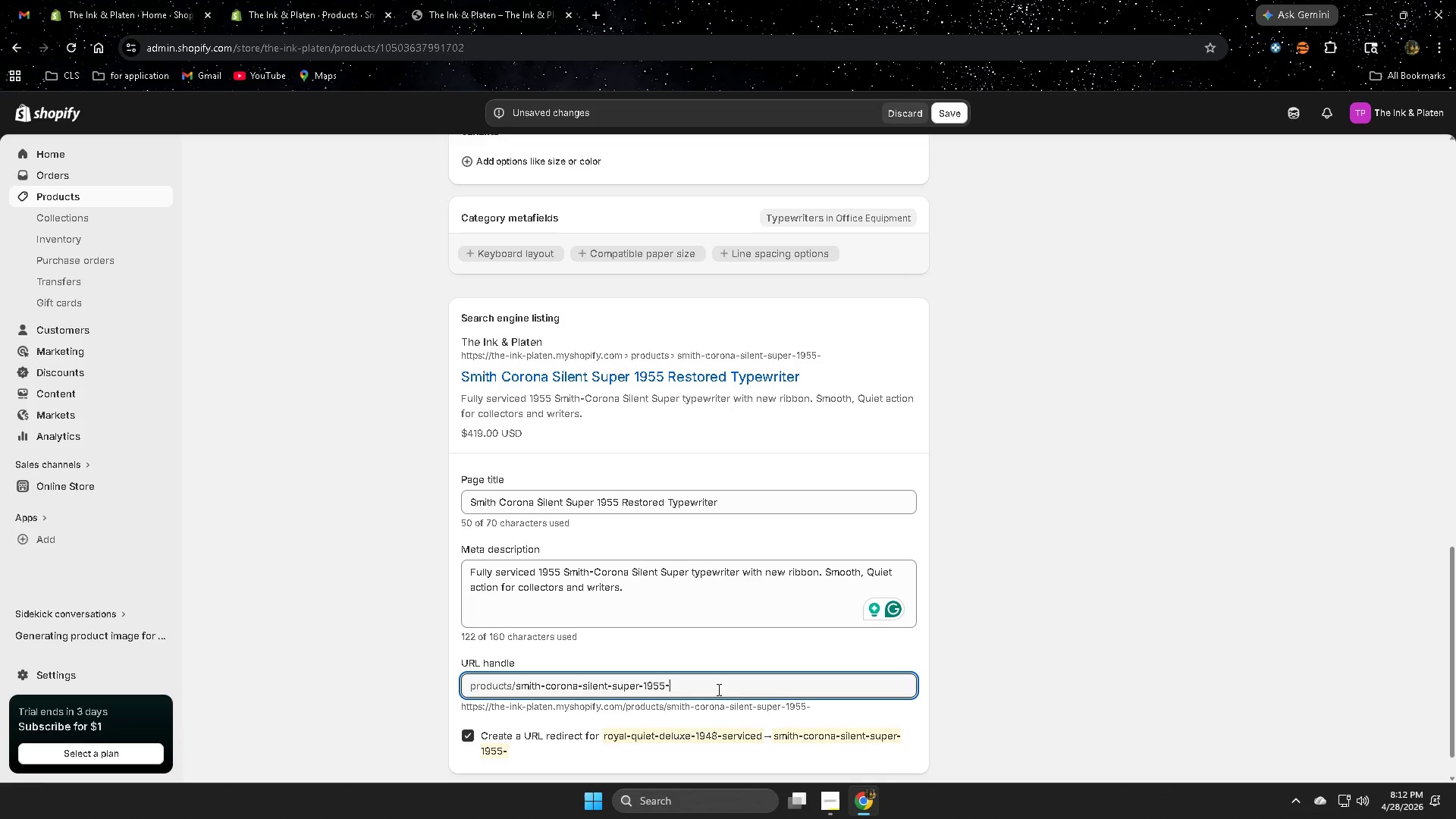 
type(servo)
key(Backspace)
type(iced)
 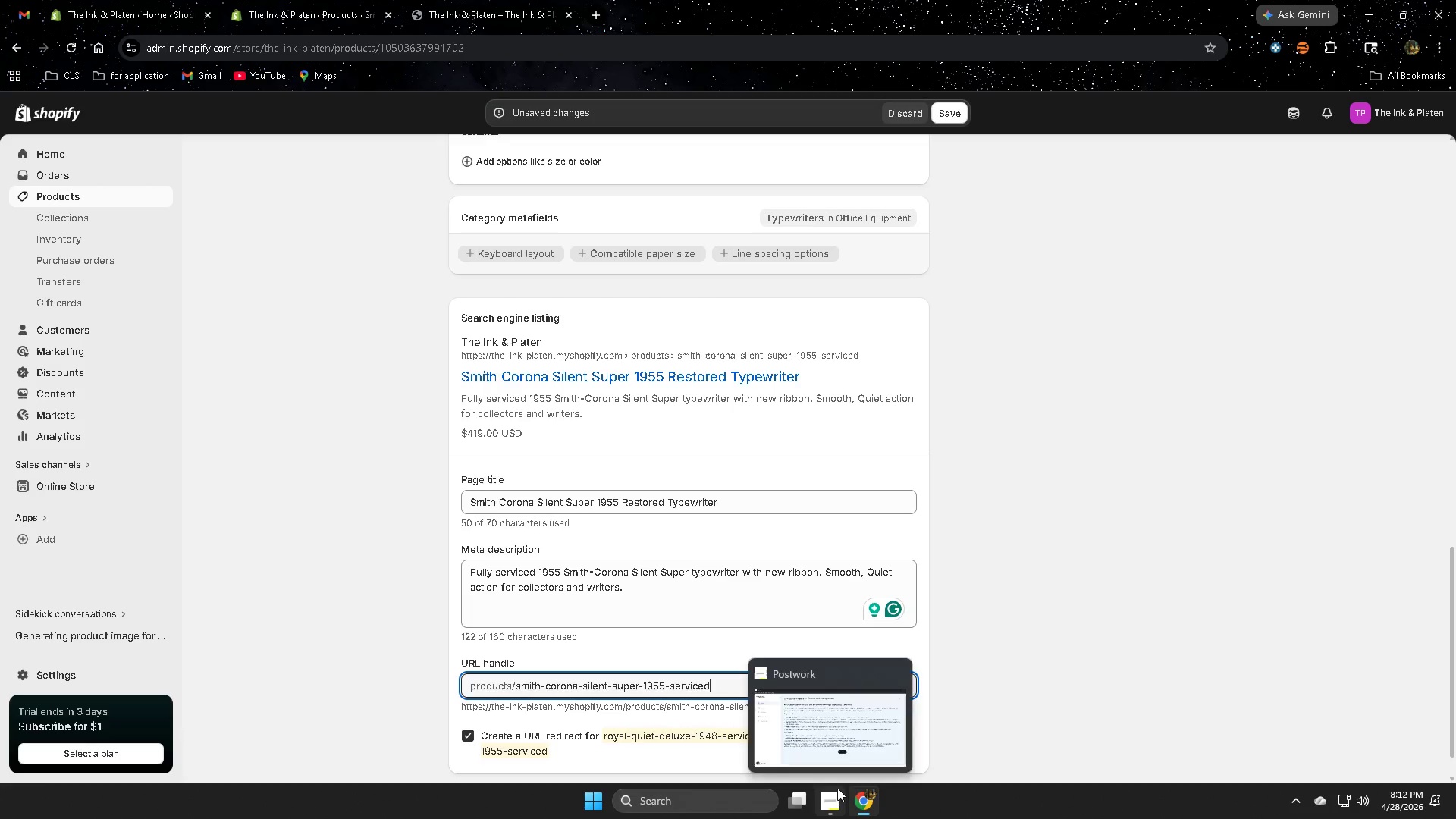 
scroll: coordinate [1037, 676], scroll_direction: down, amount: 1.0
 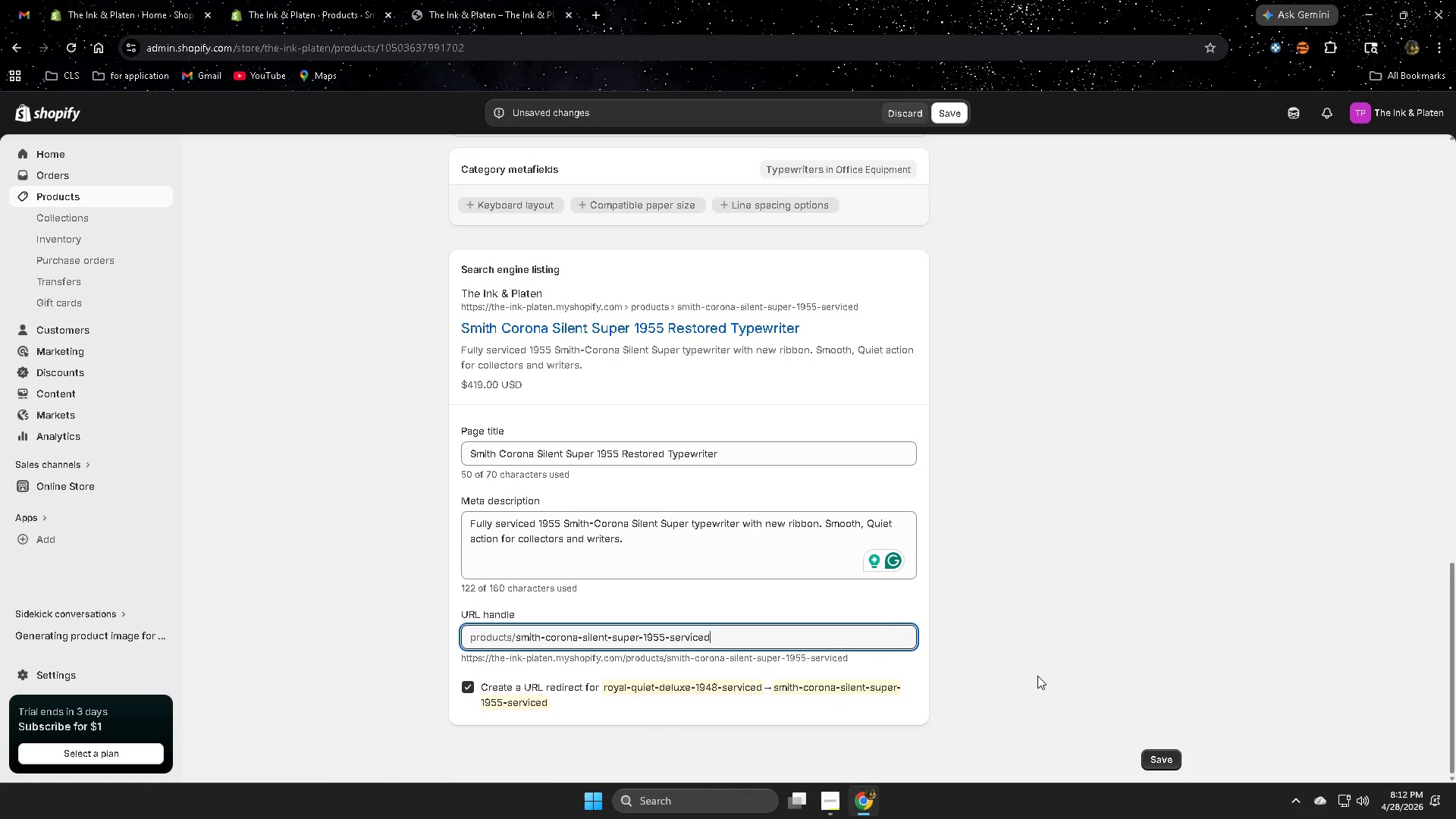 
scroll: coordinate [1037, 676], scroll_direction: up, amount: 2.0
 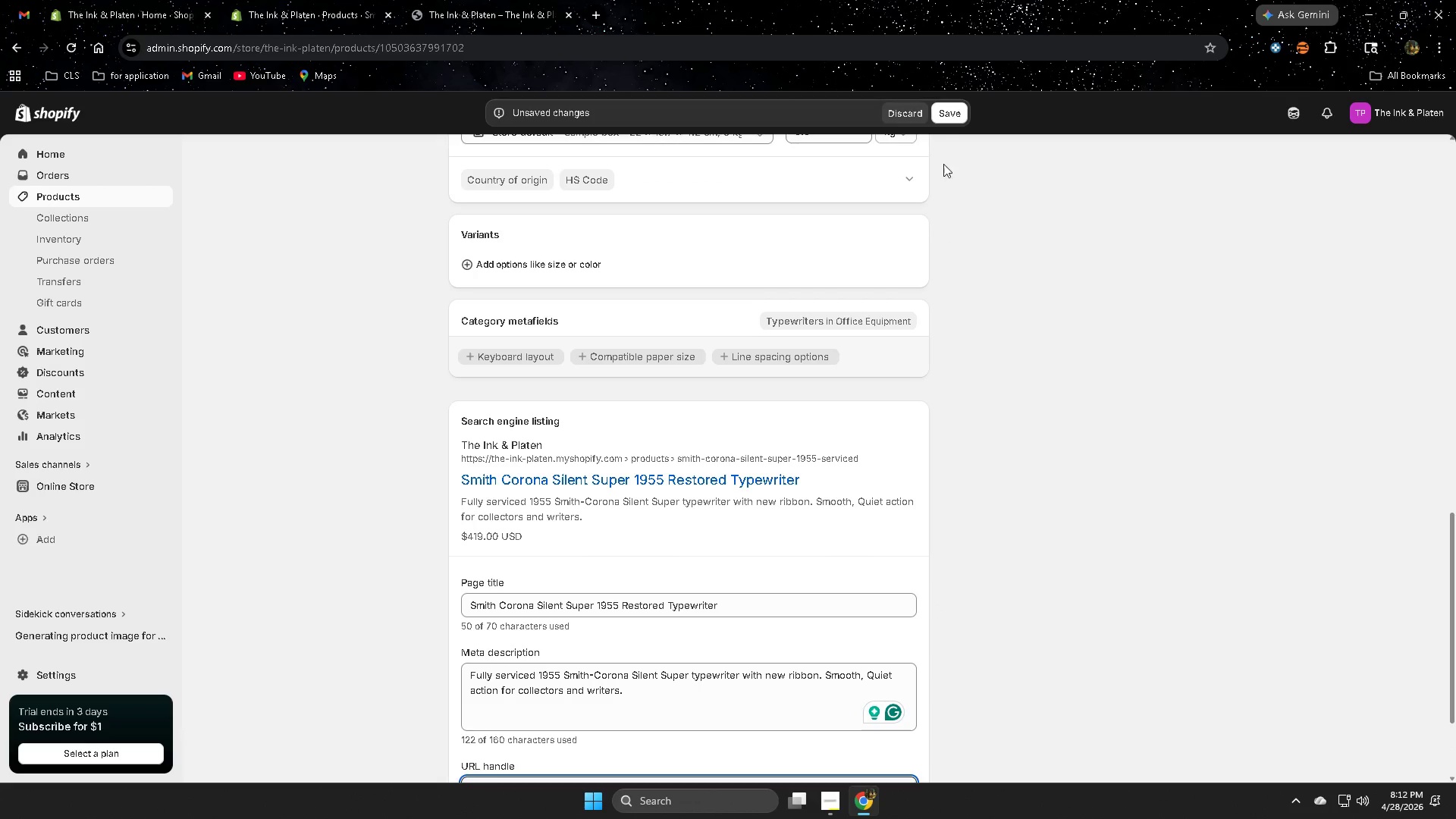 
left_click([941, 118])
 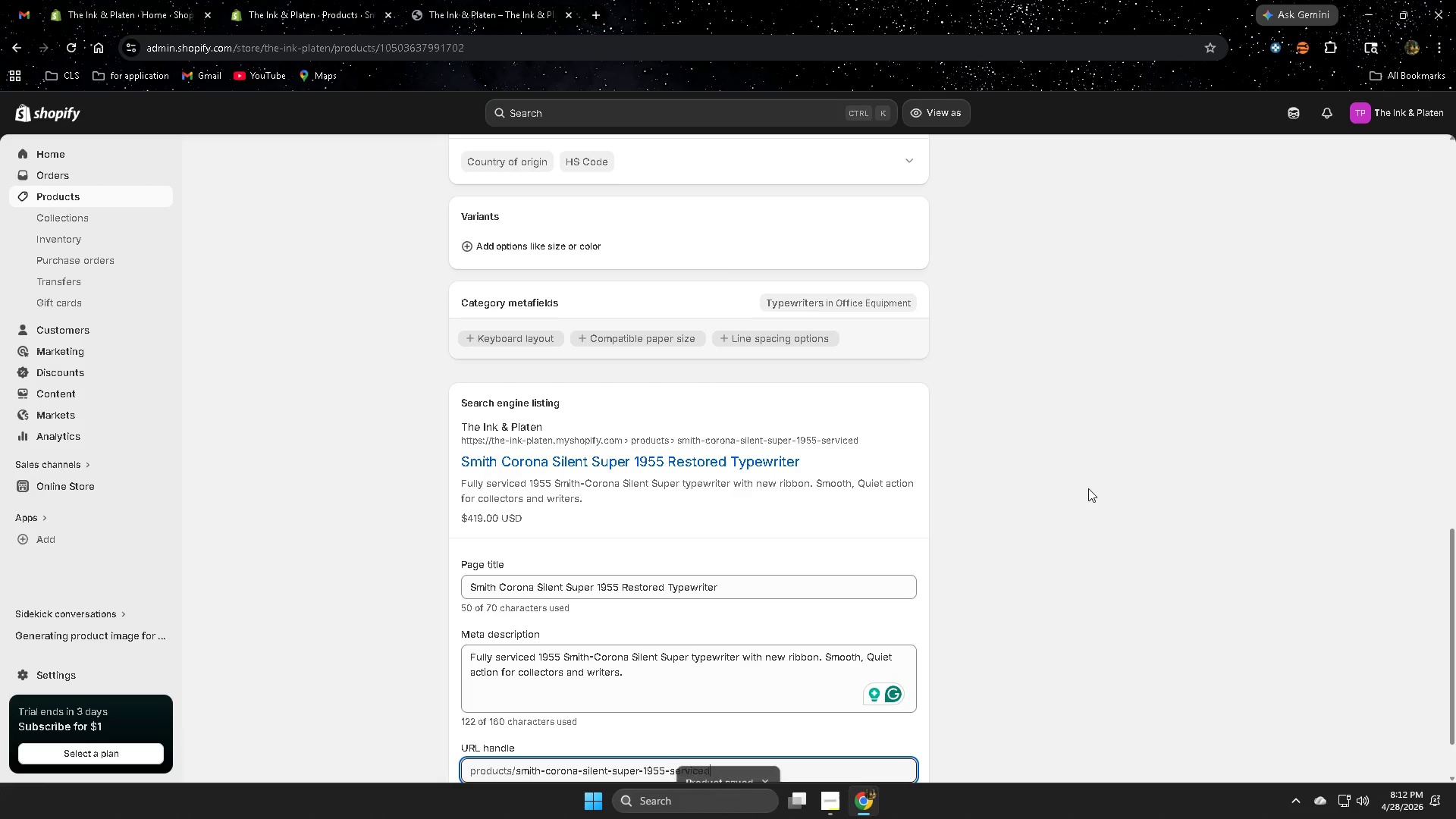 
scroll: coordinate [812, 435], scroll_direction: up, amount: 10.0
 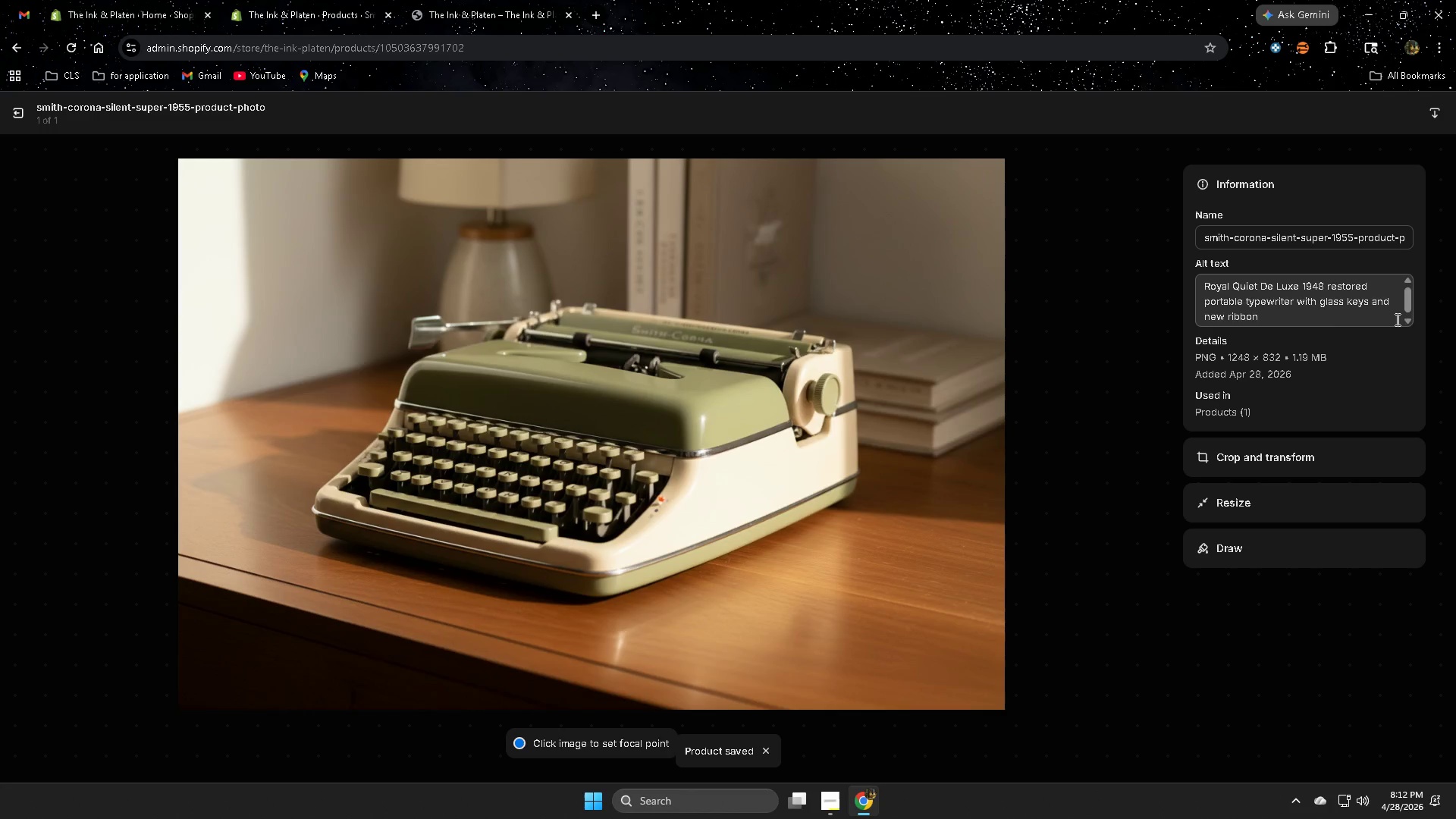 
double_click([1340, 318])
 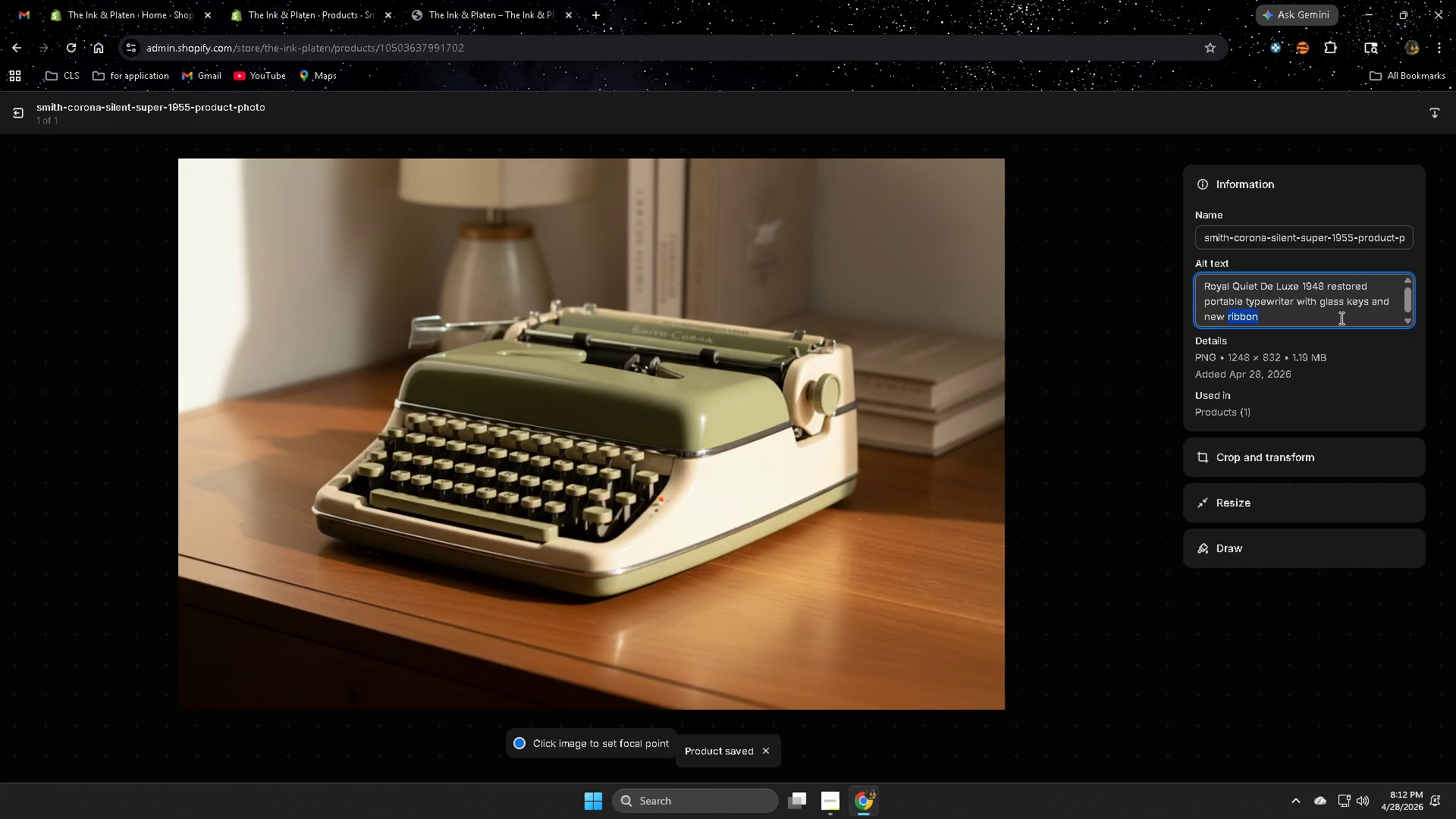 
triple_click([1340, 318])
 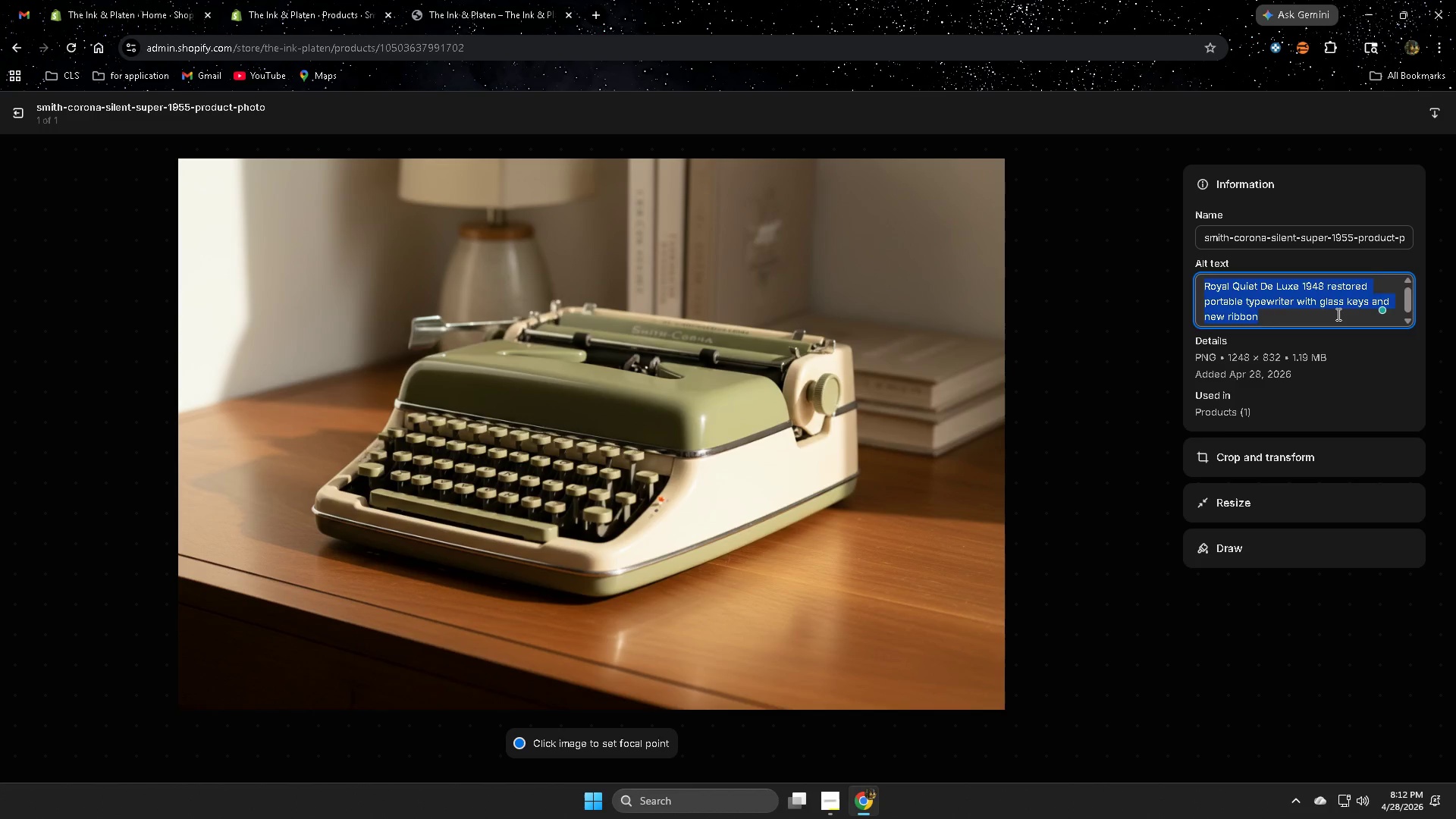 
key(Delete)
 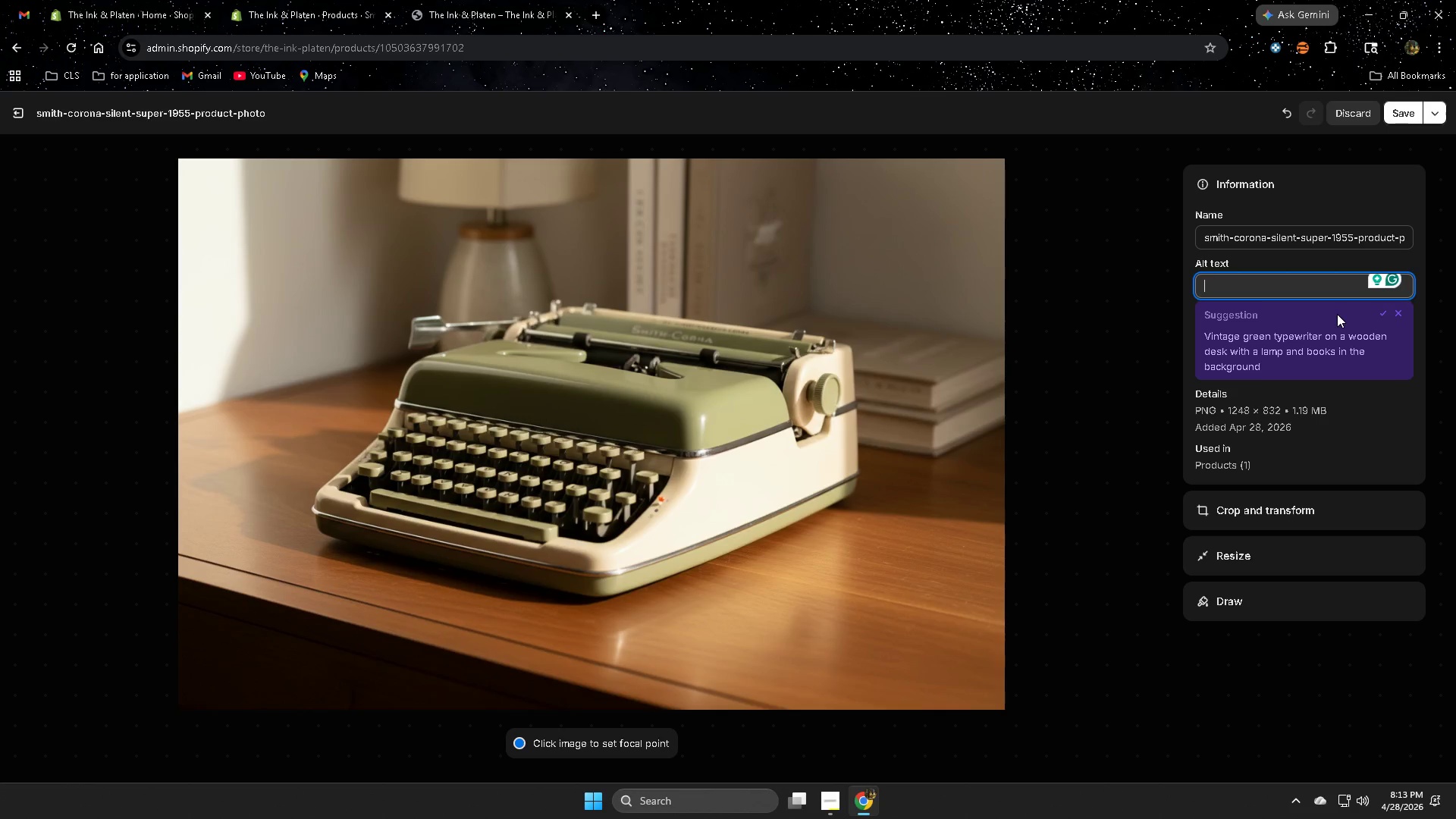 
wait(22.01)
 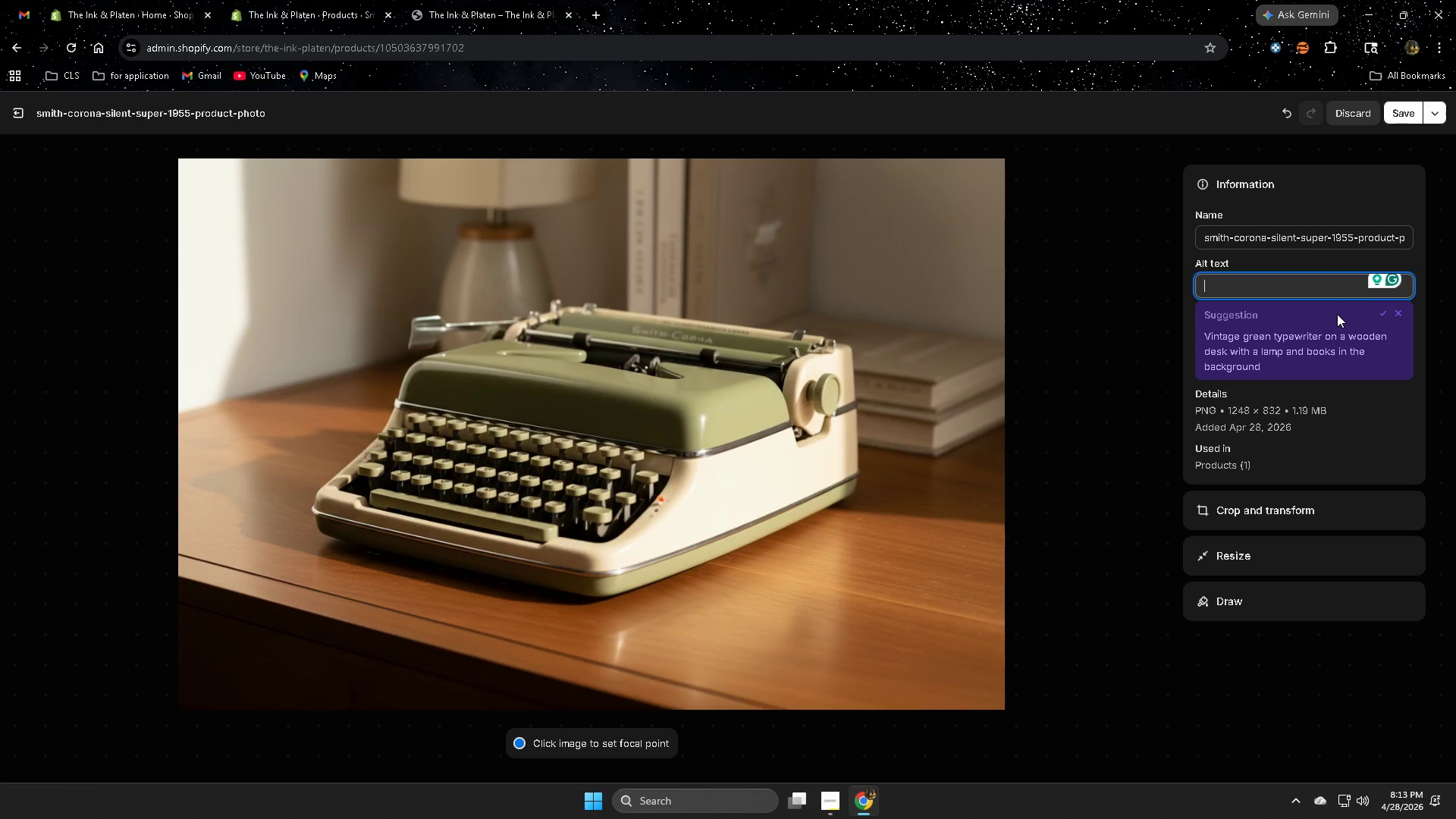 
hold_key(key=ShiftRight, duration=4.0)
 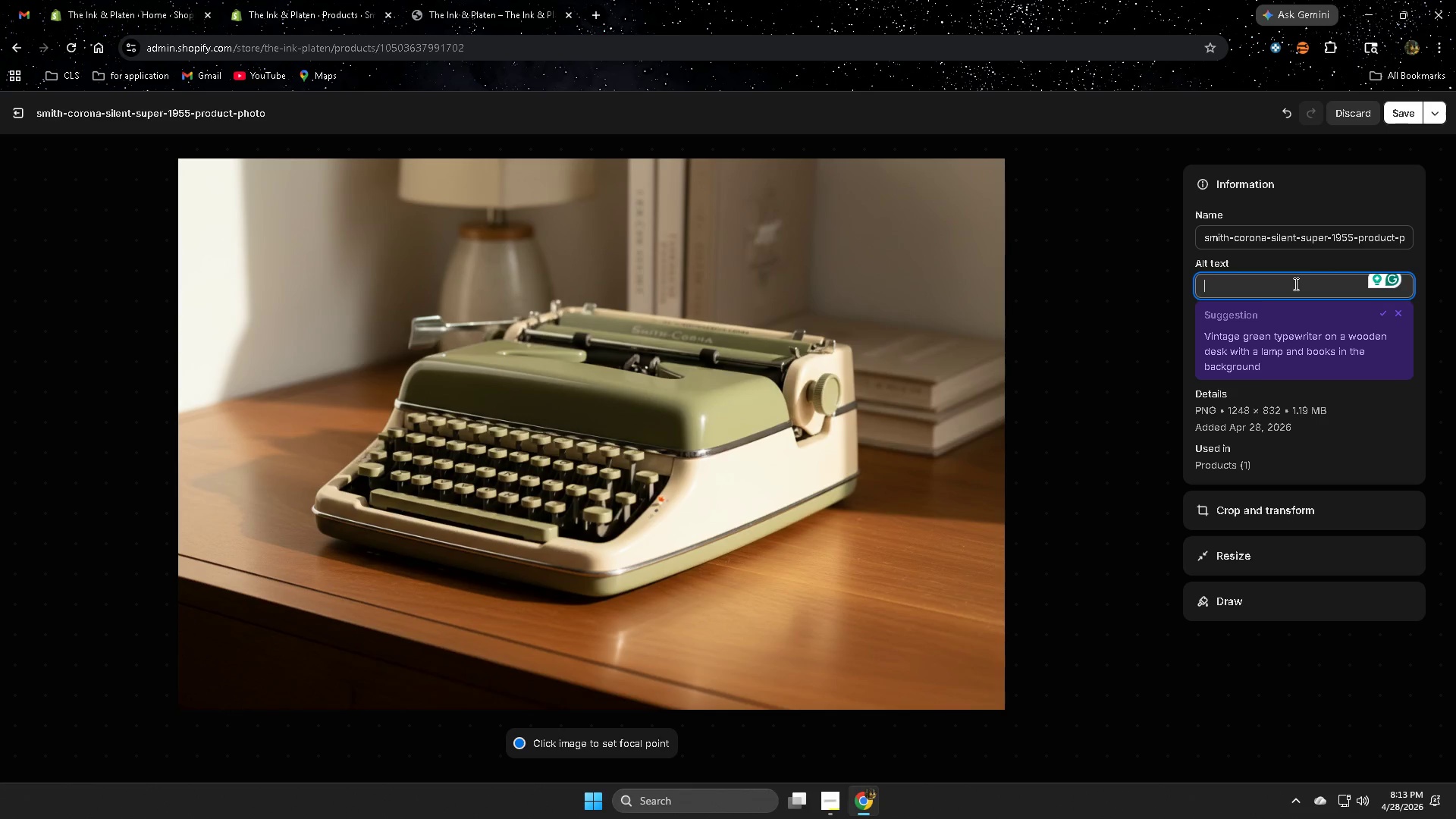 
wait(43.97)
 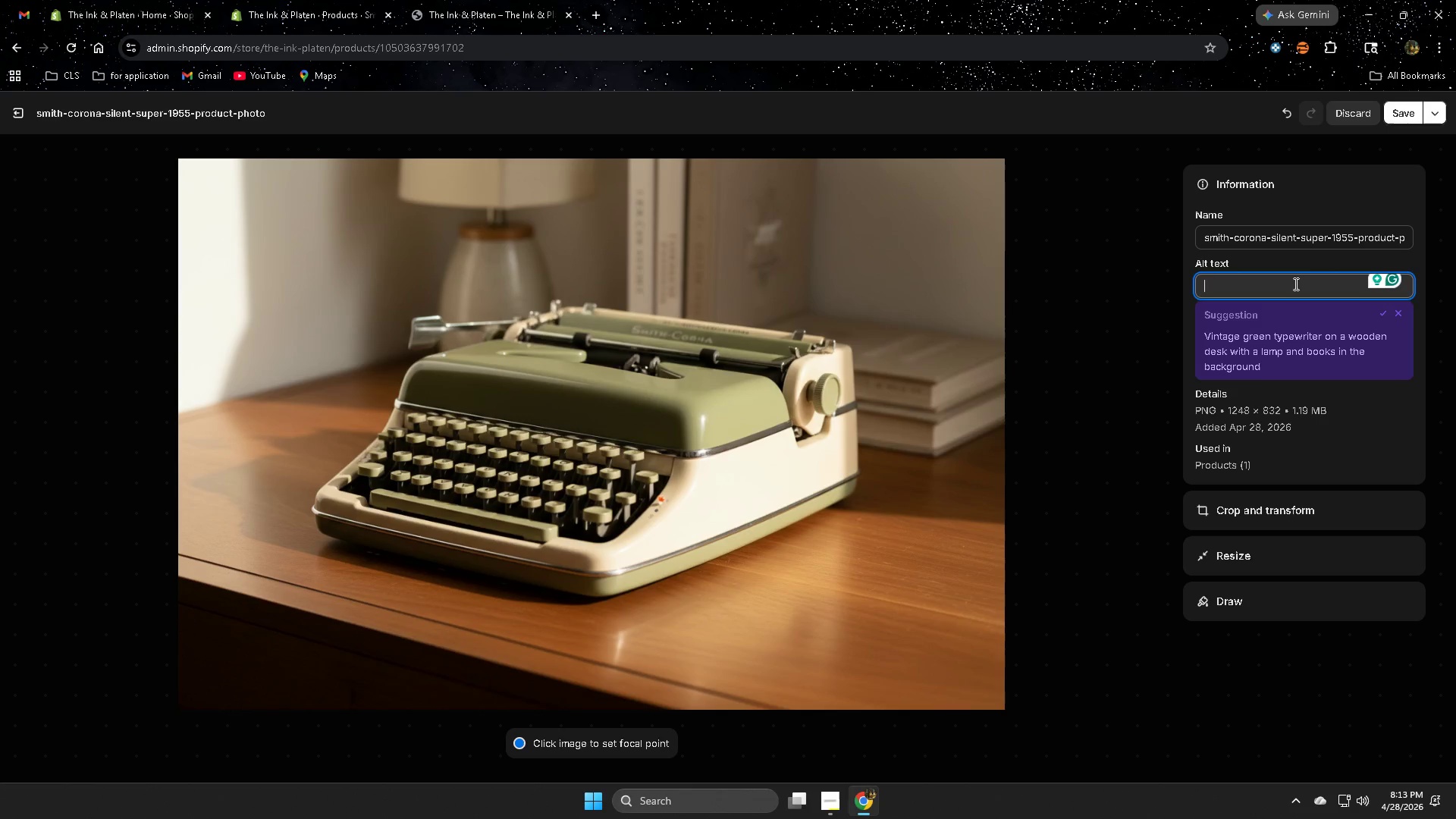 
type(Smith corona )
 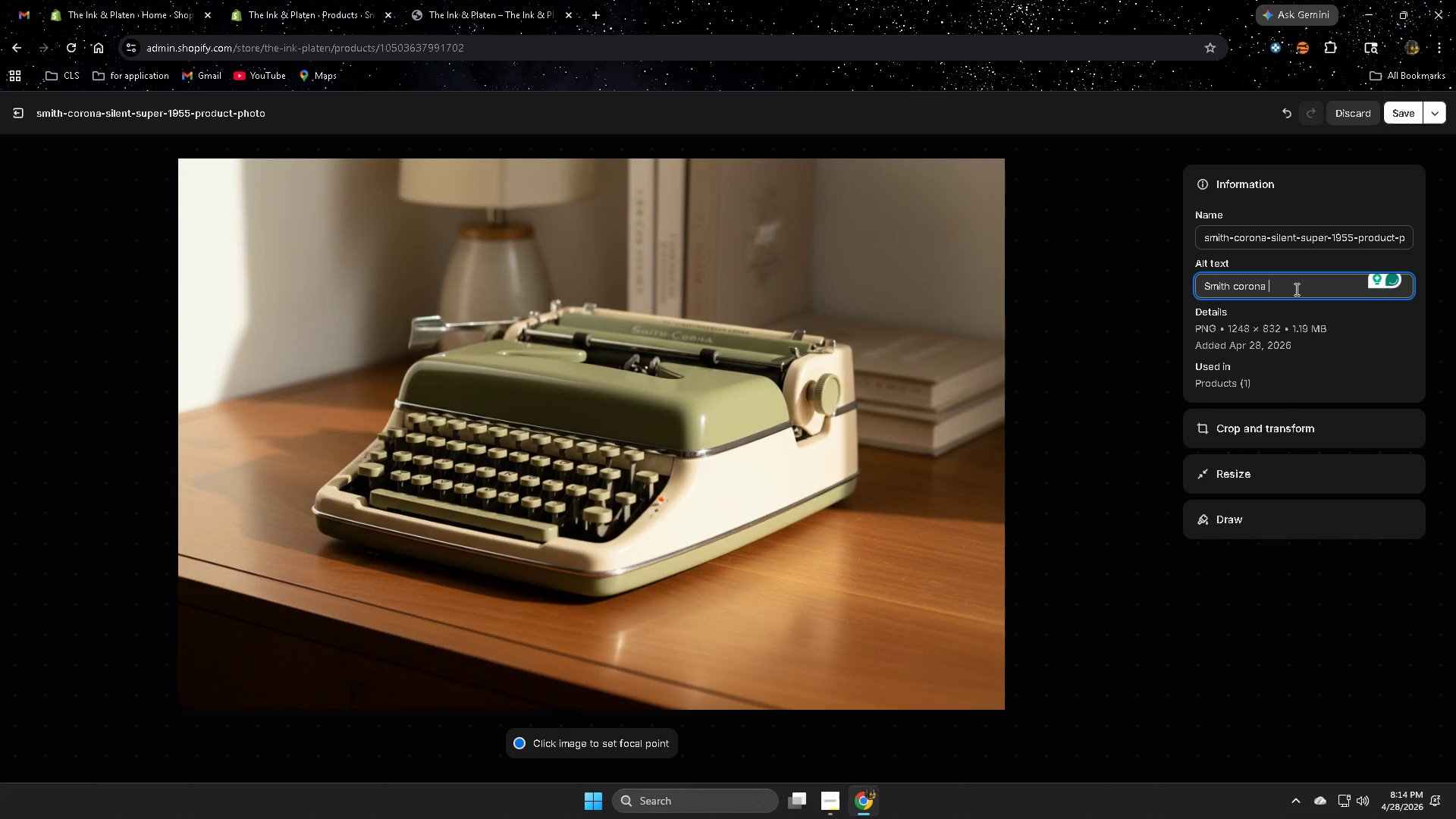 
wait(6.0)
 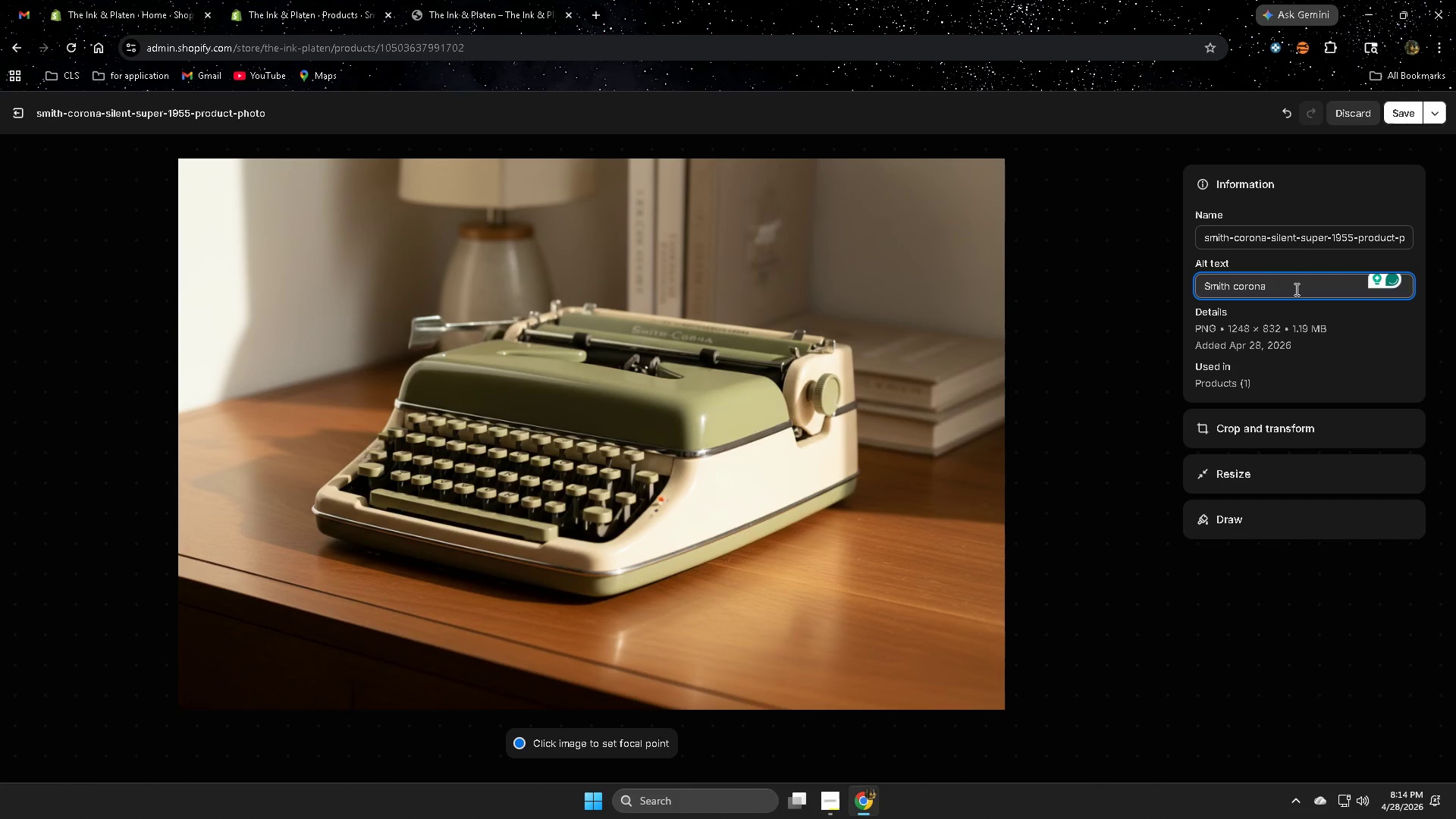 
key(Backspace)
key(Backspace)
key(Backspace)
key(Backspace)
key(Backspace)
key(Backspace)
key(Backspace)
type(co)
key(Backspace)
key(Backspace)
type(coro)
key(Backspace)
key(Backspace)
key(Backspace)
key(Backspace)
type(c)
key(Backspace)
type(Corona)
 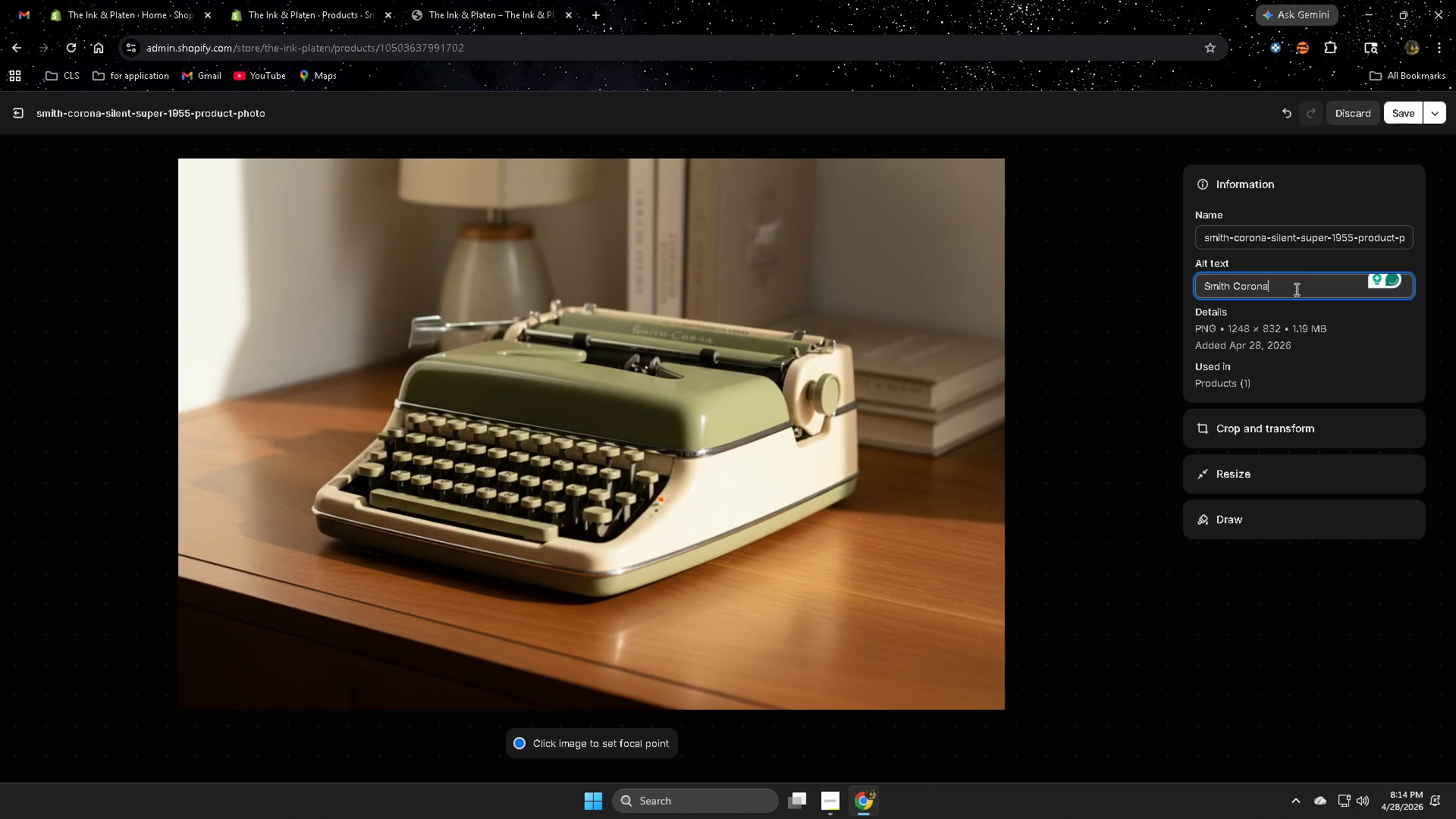 
type( Silent)
 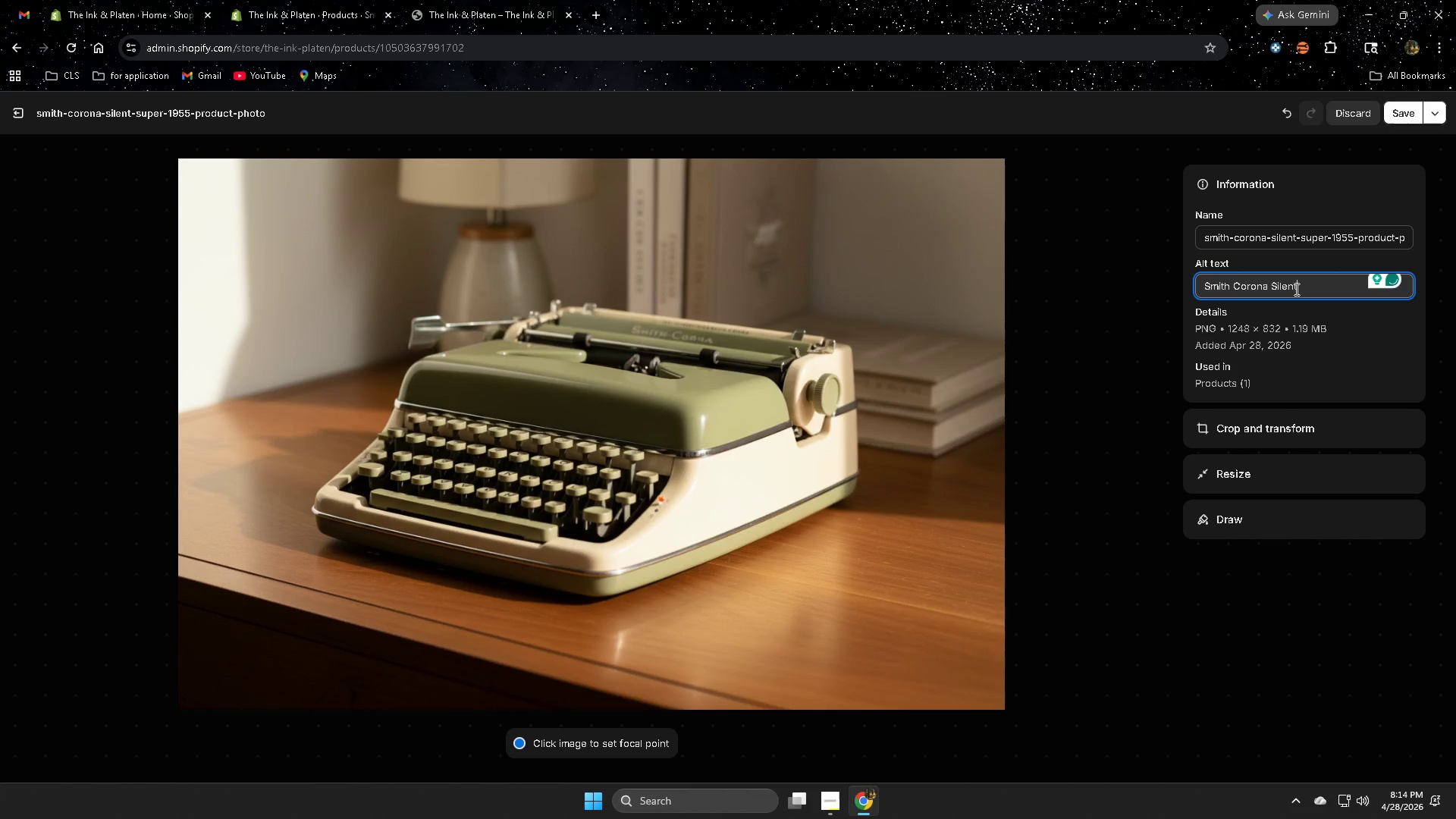 
wait(9.17)
 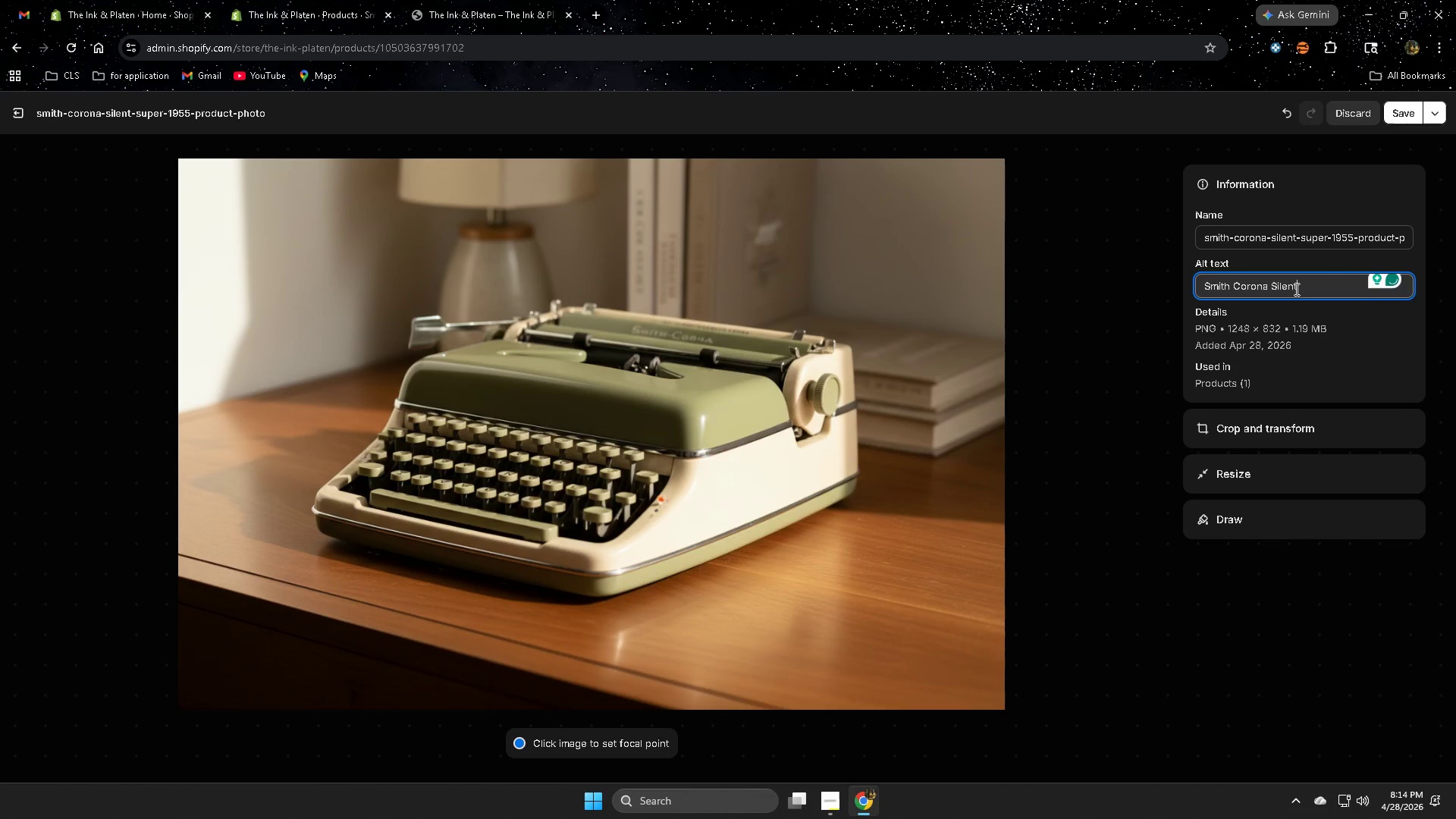 
type( Super)
 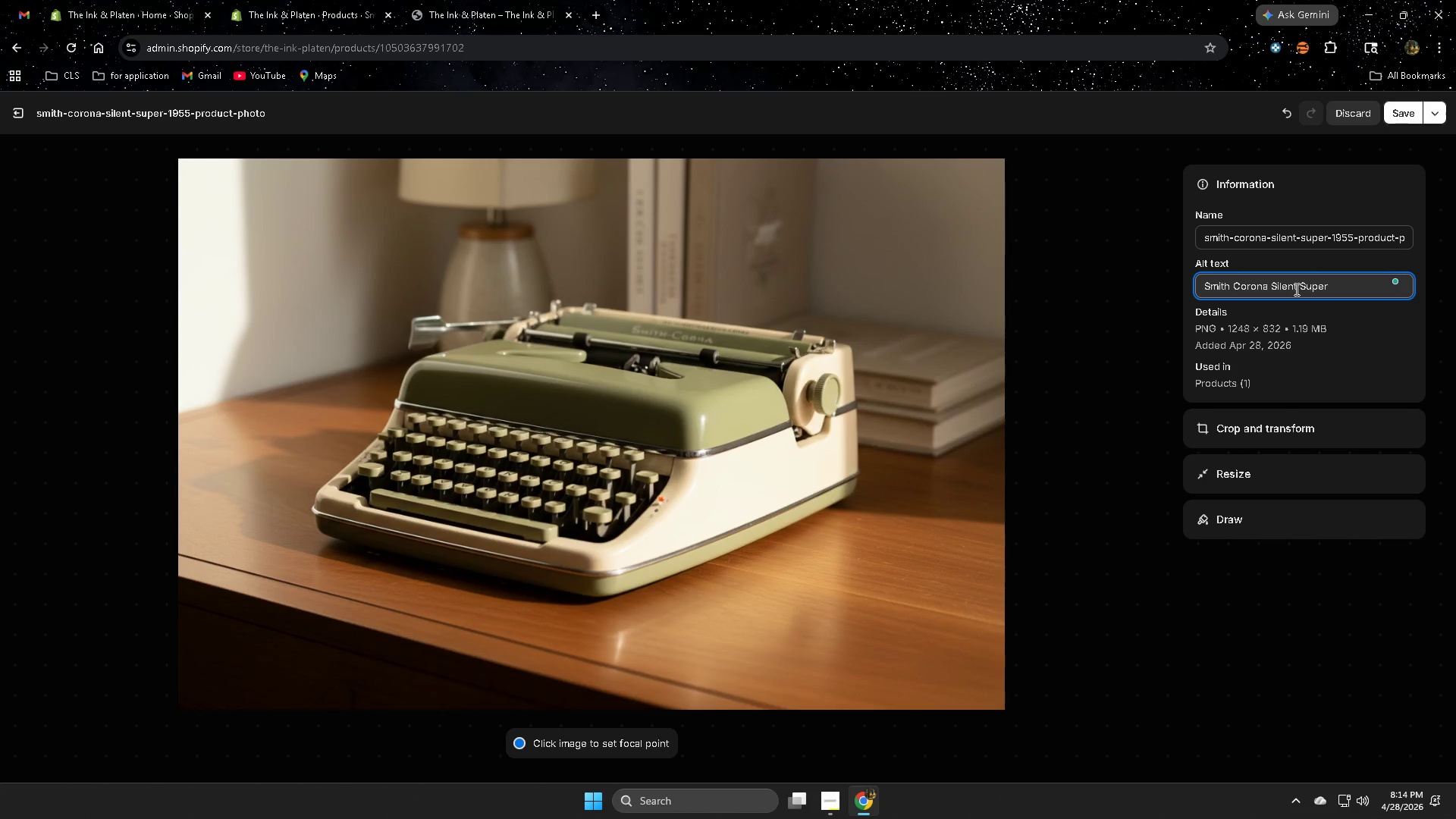 
type( 1955)
 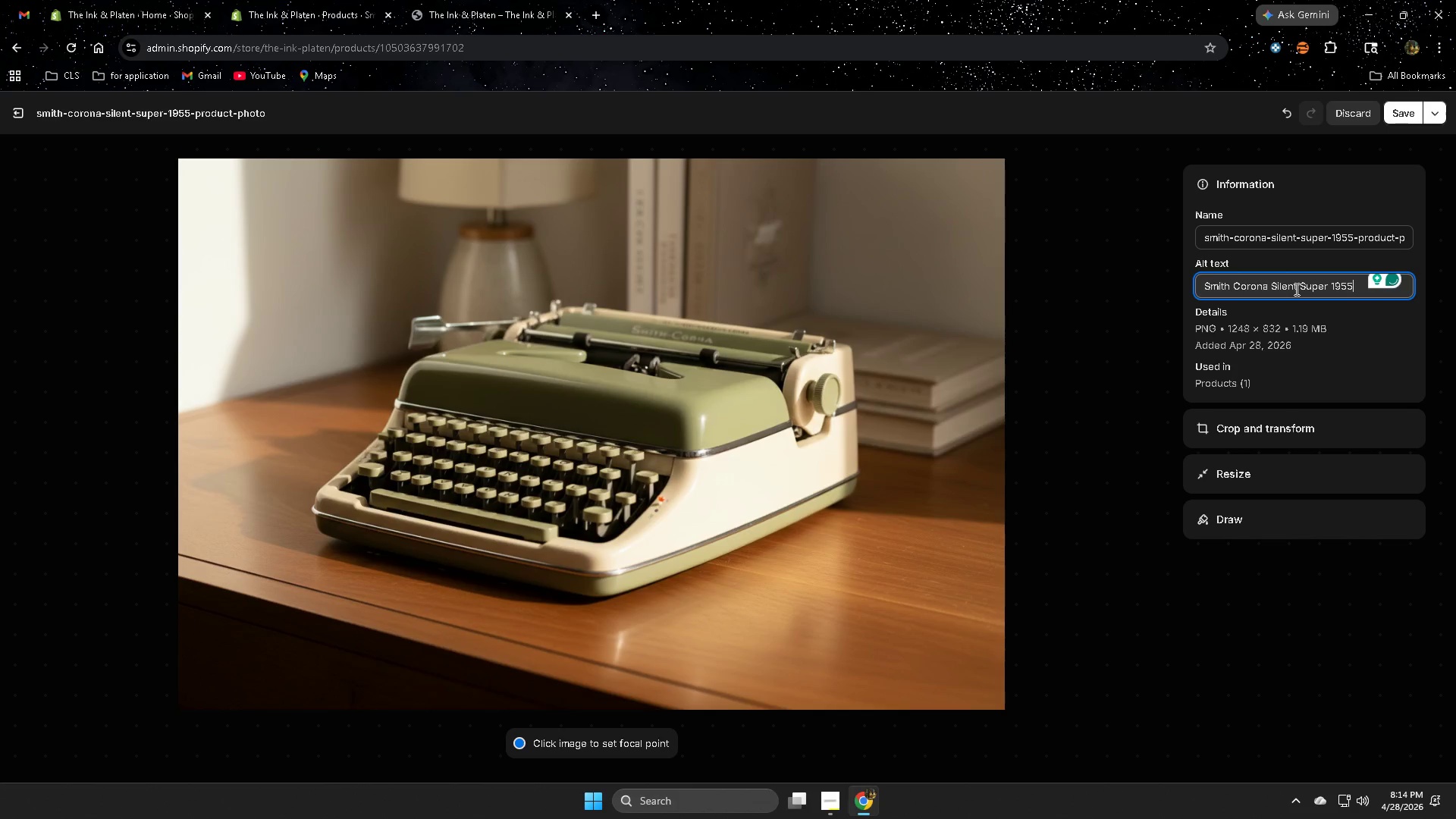 
wait(8.64)
 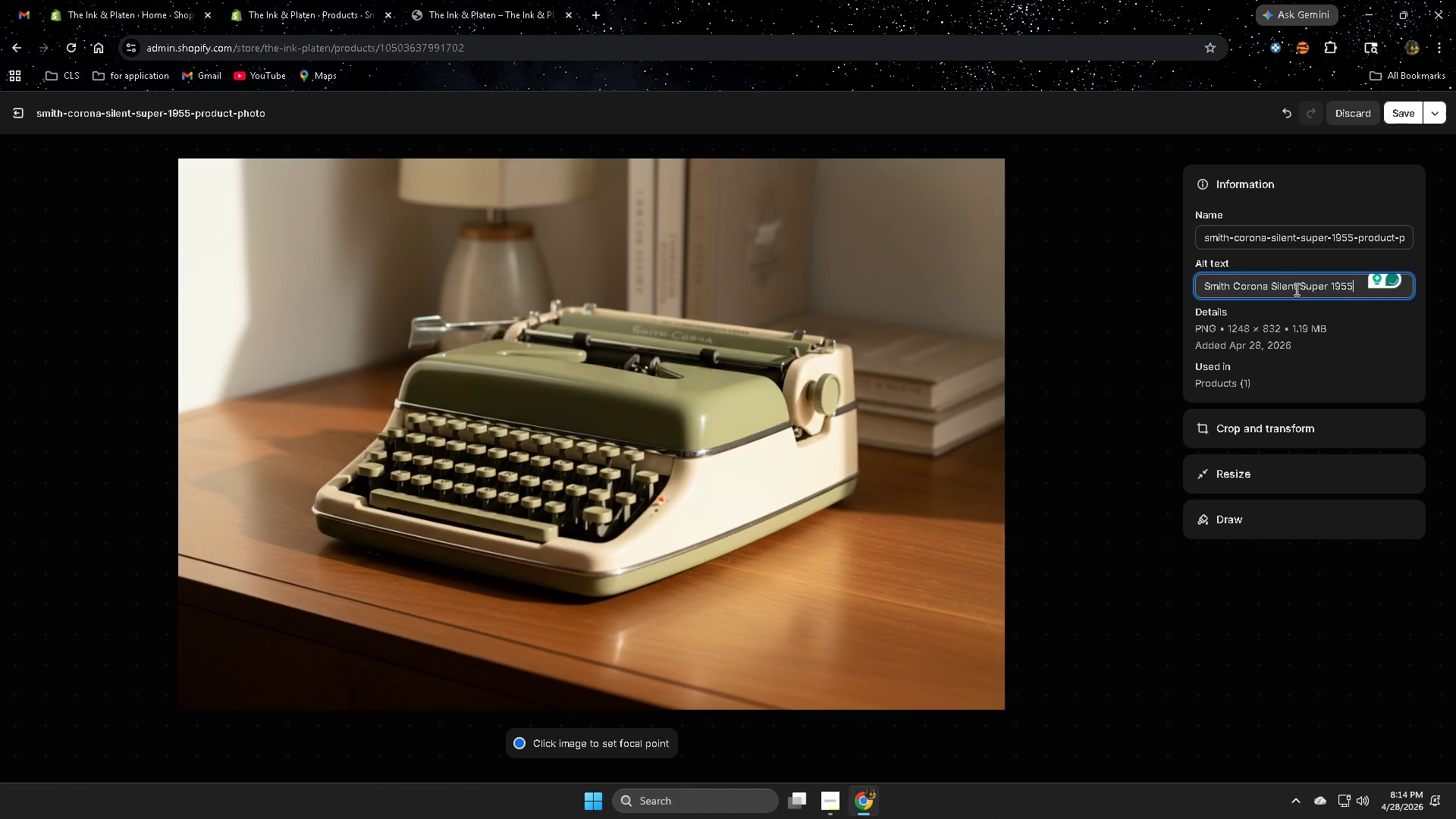 
hold_key(key=ShiftRight, duration=0.64)
 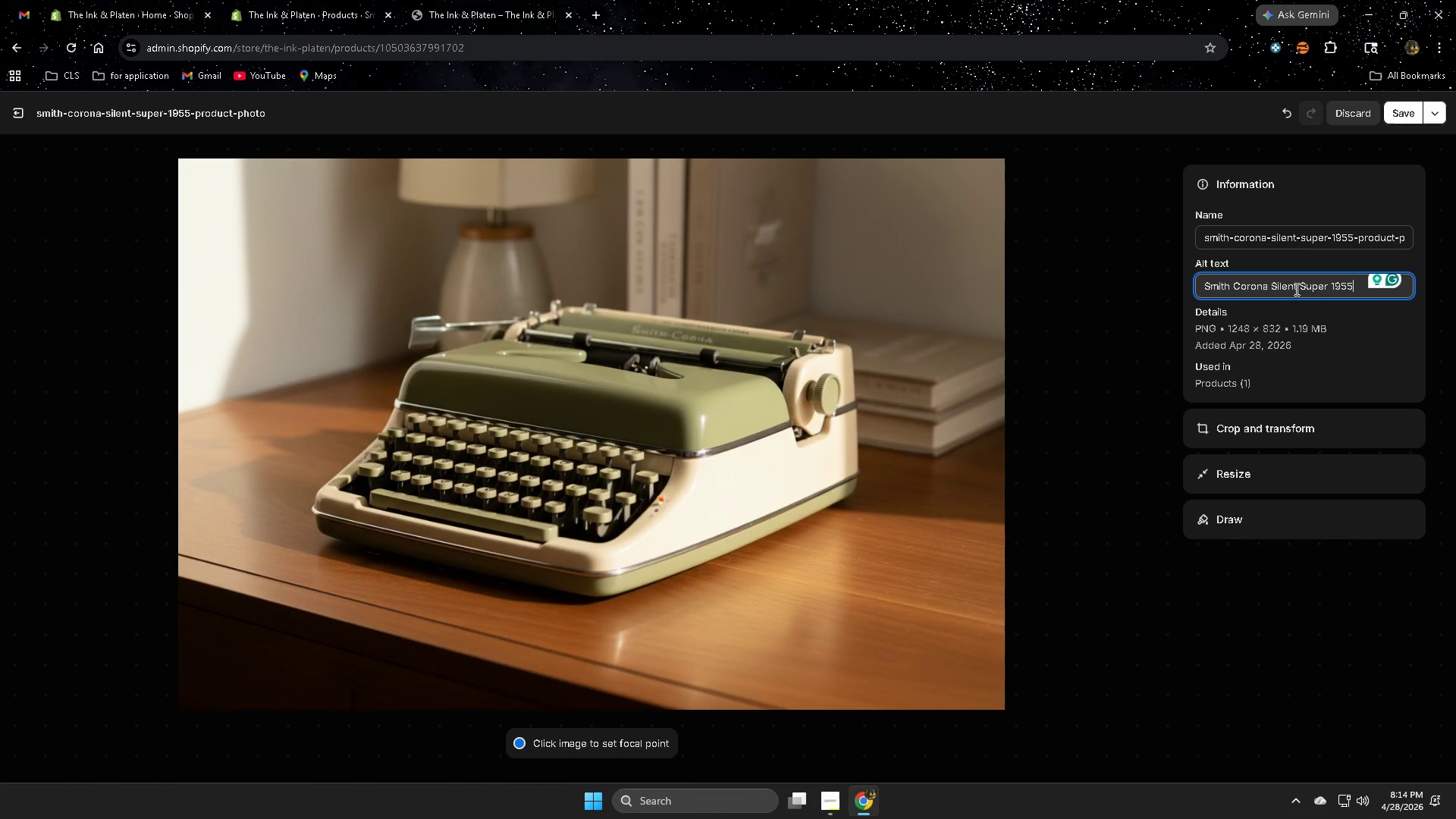 
type( Restored Typewro)
key(Backspace)
type(iter)
 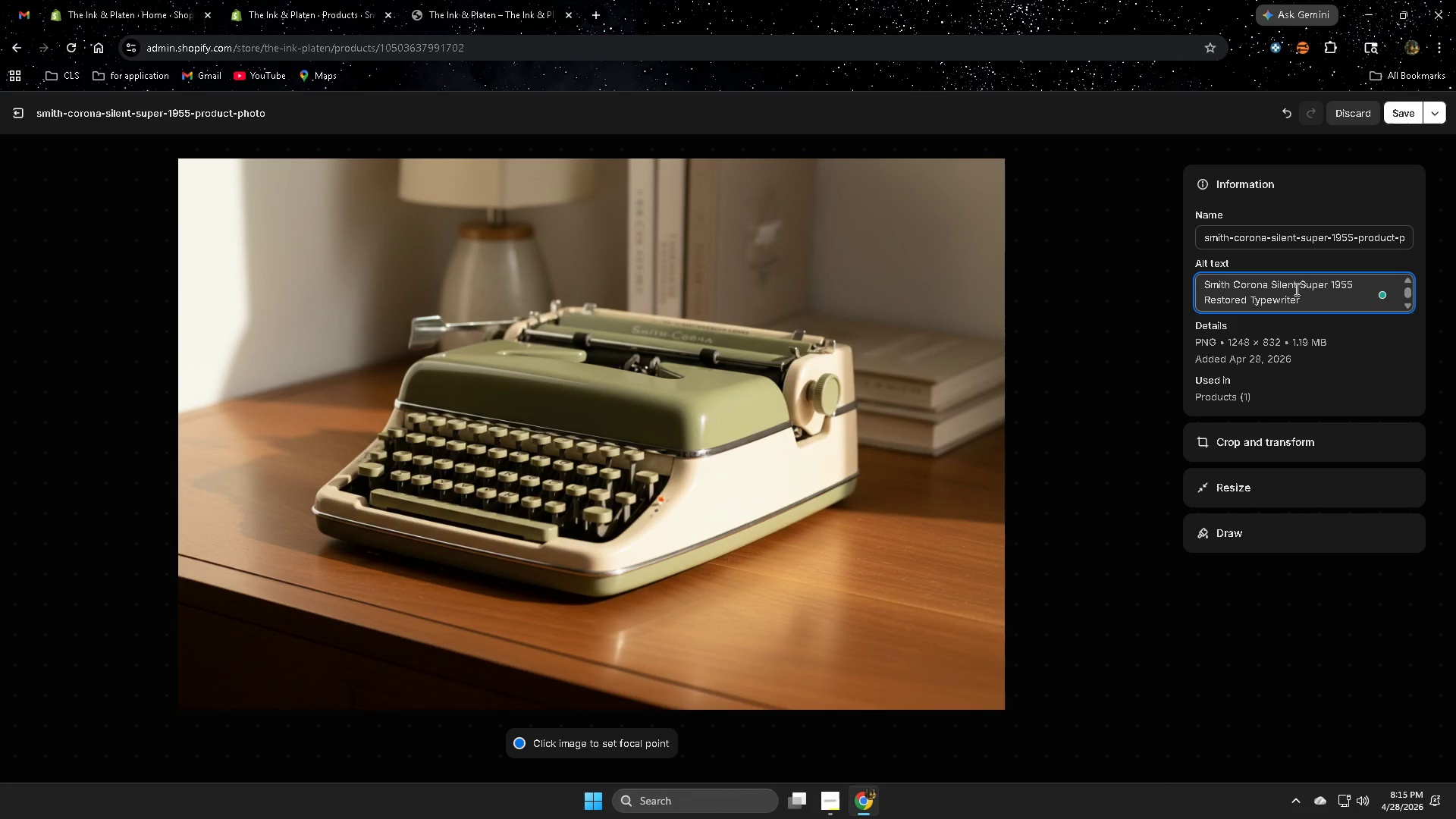 
wait(9.08)
 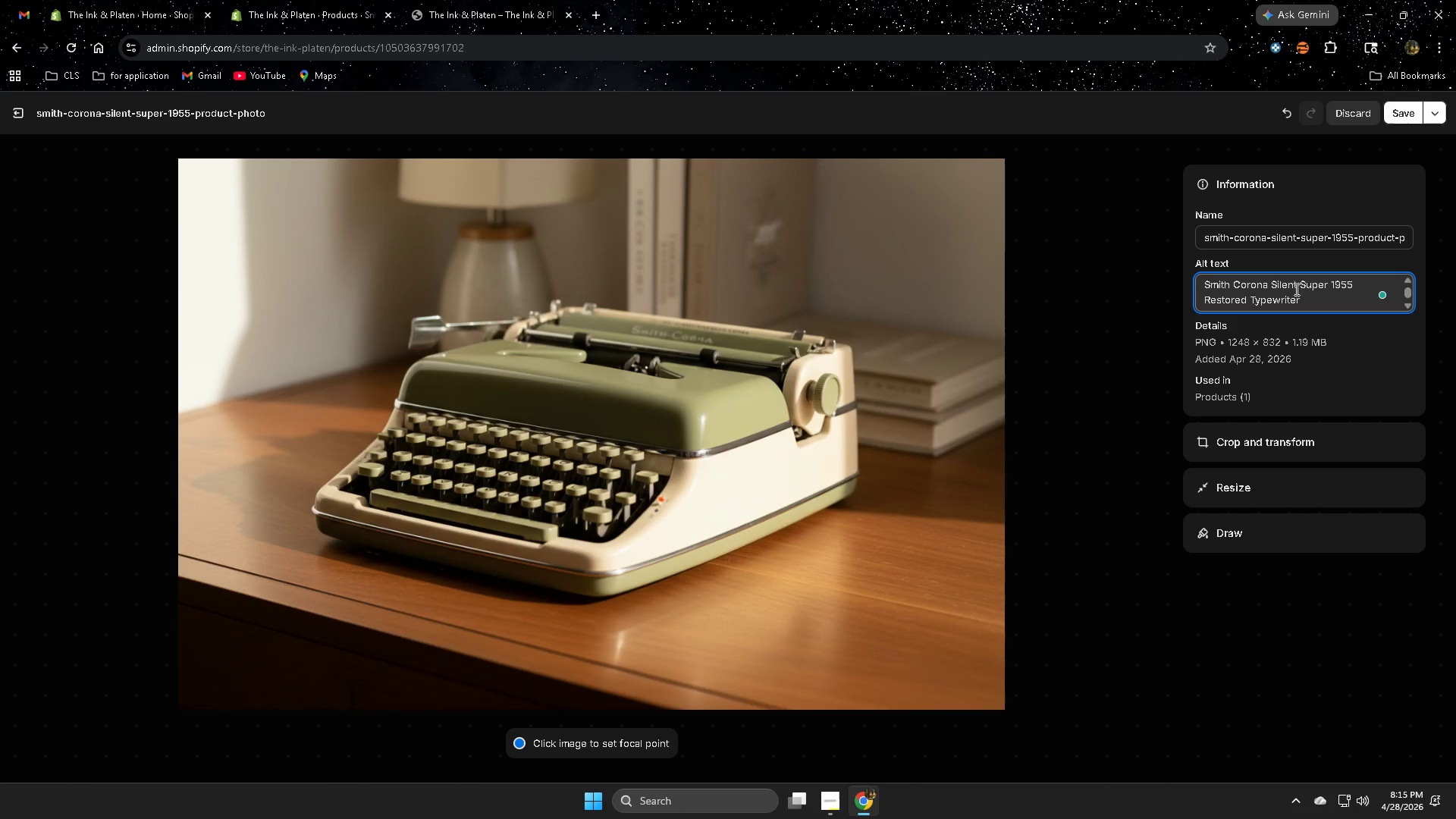 
left_click([1396, 111])
 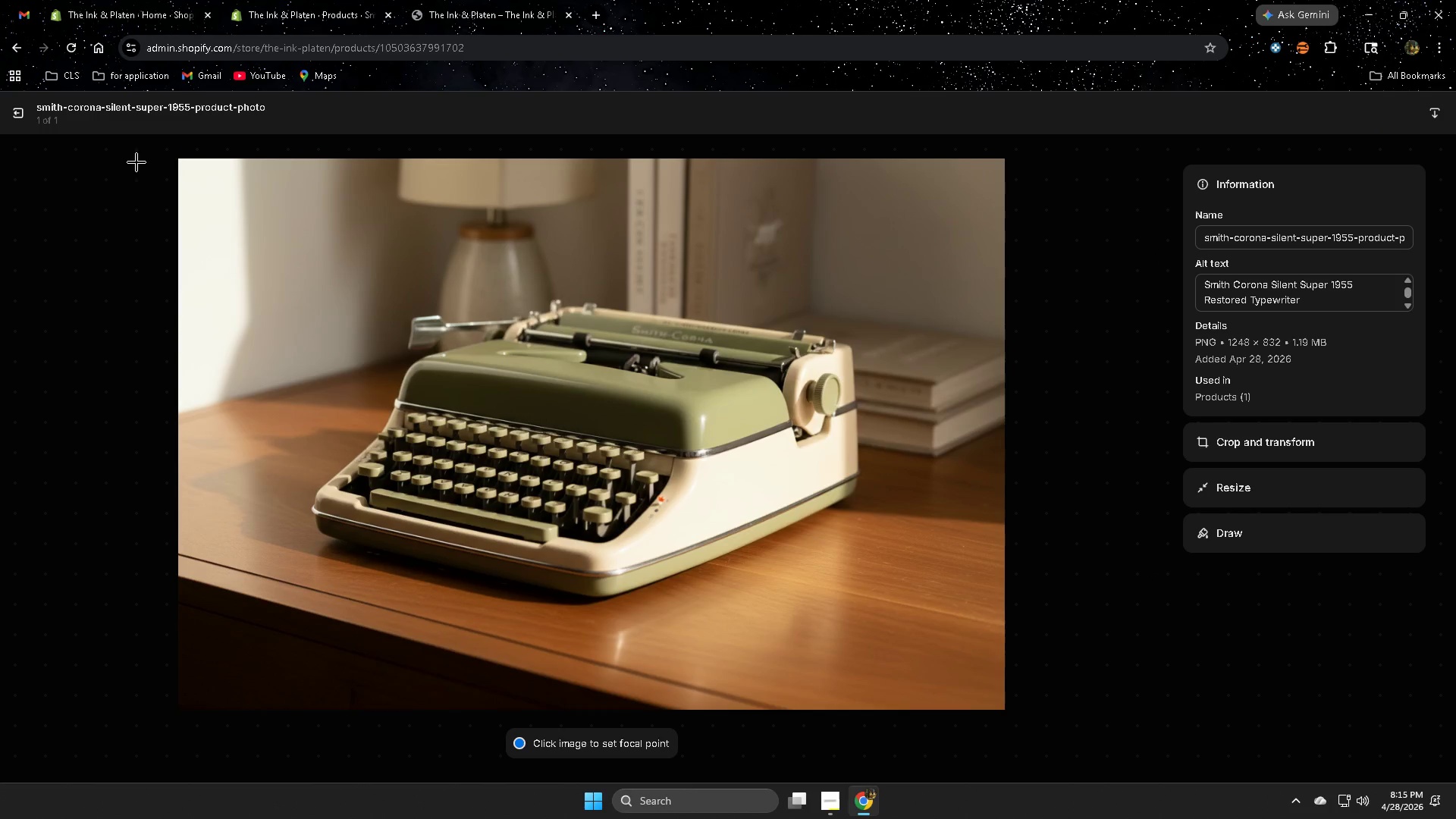 
left_click([18, 115])
 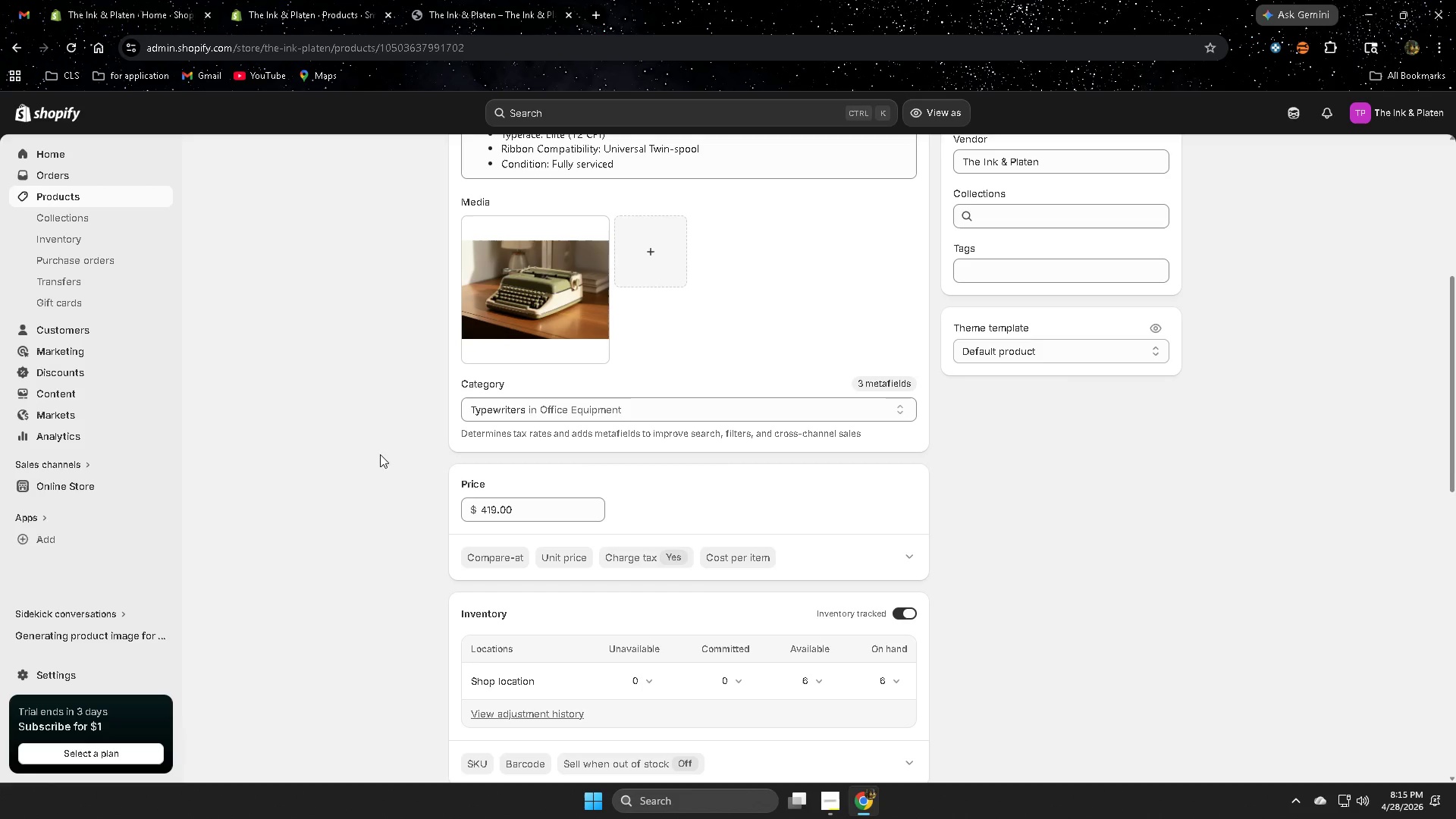 
scroll: coordinate [351, 452], scroll_direction: down, amount: 16.0
 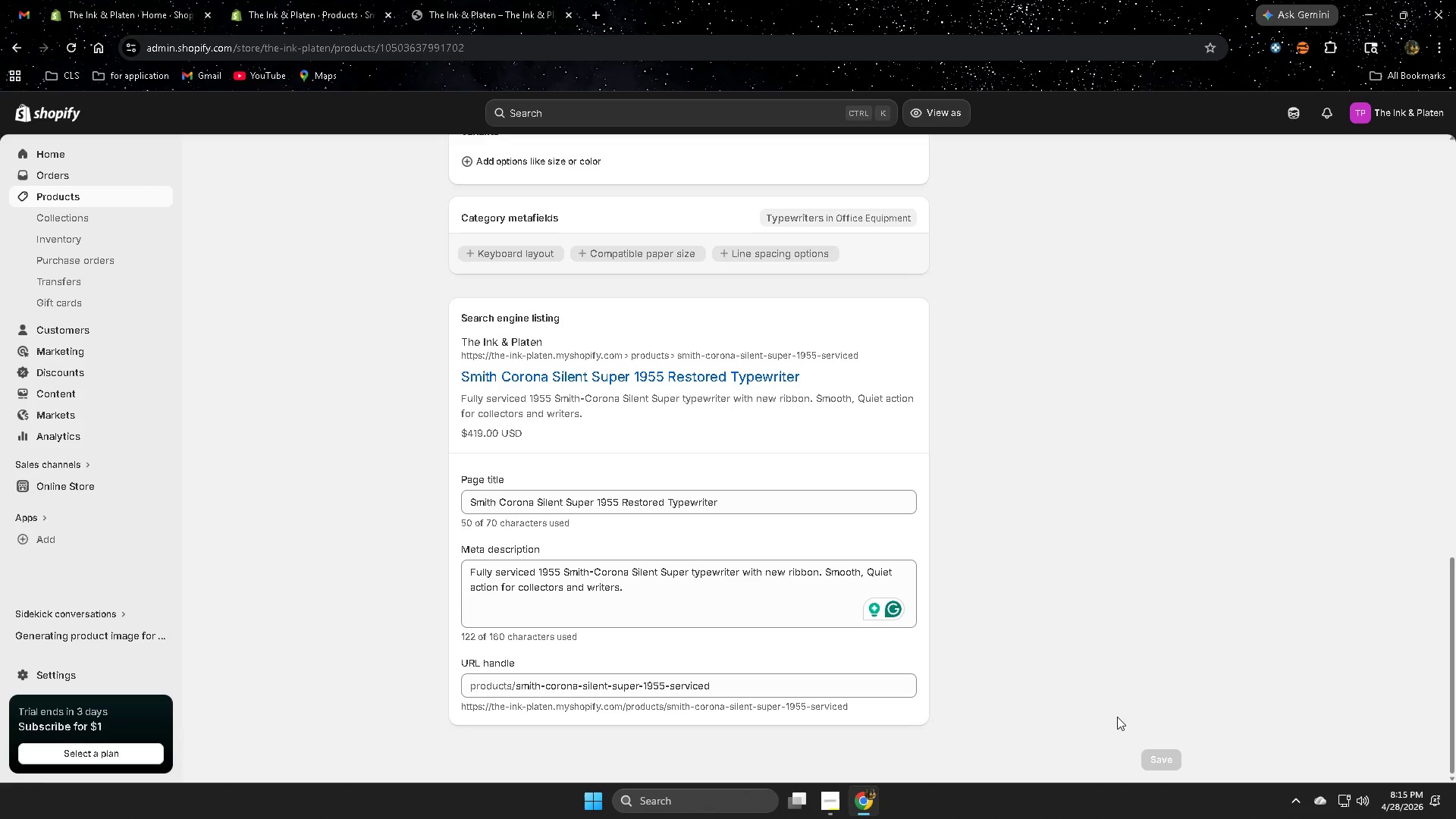 
wait(13.66)
 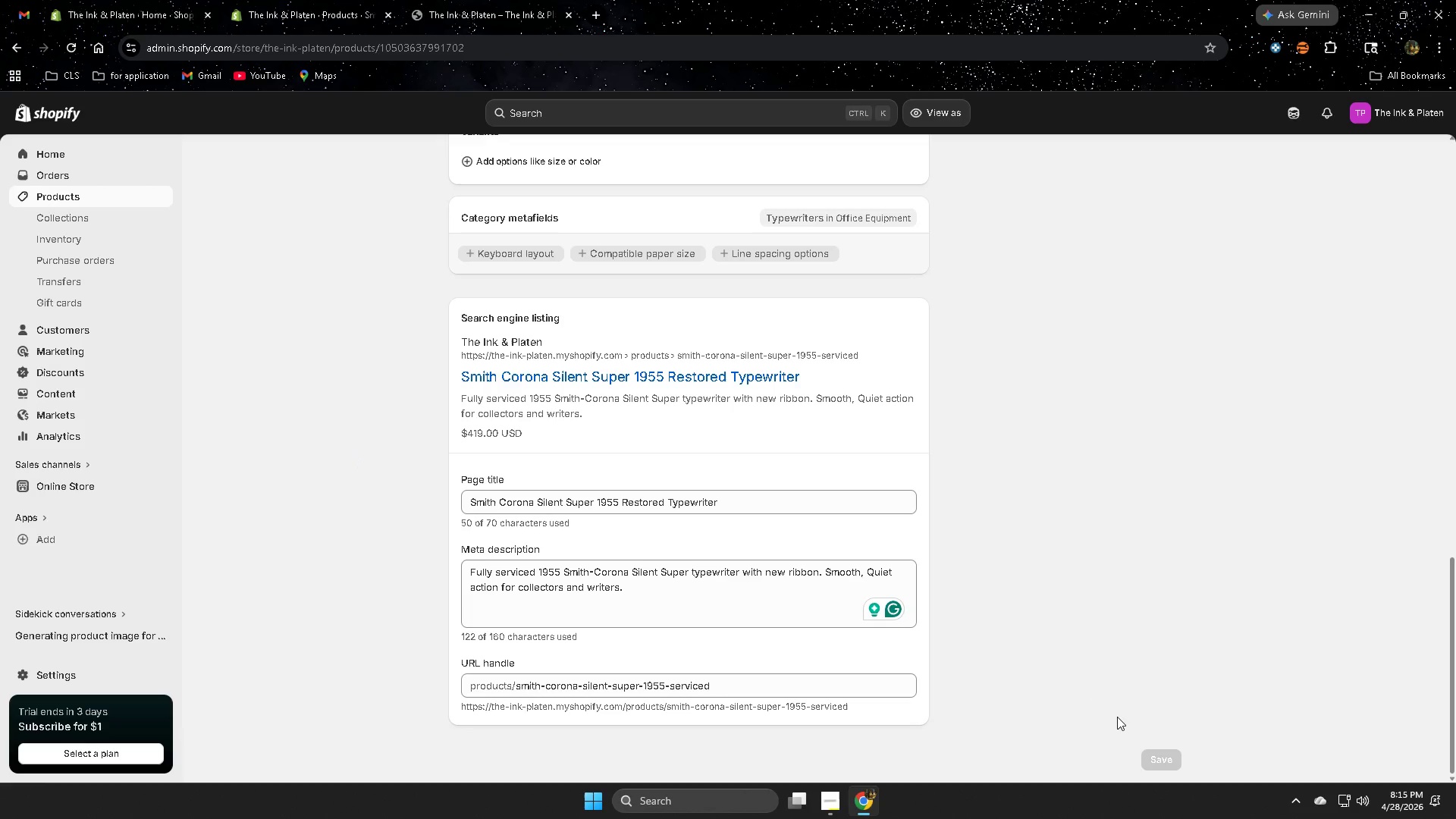 
scroll: coordinate [1065, 615], scroll_direction: up, amount: 19.0
 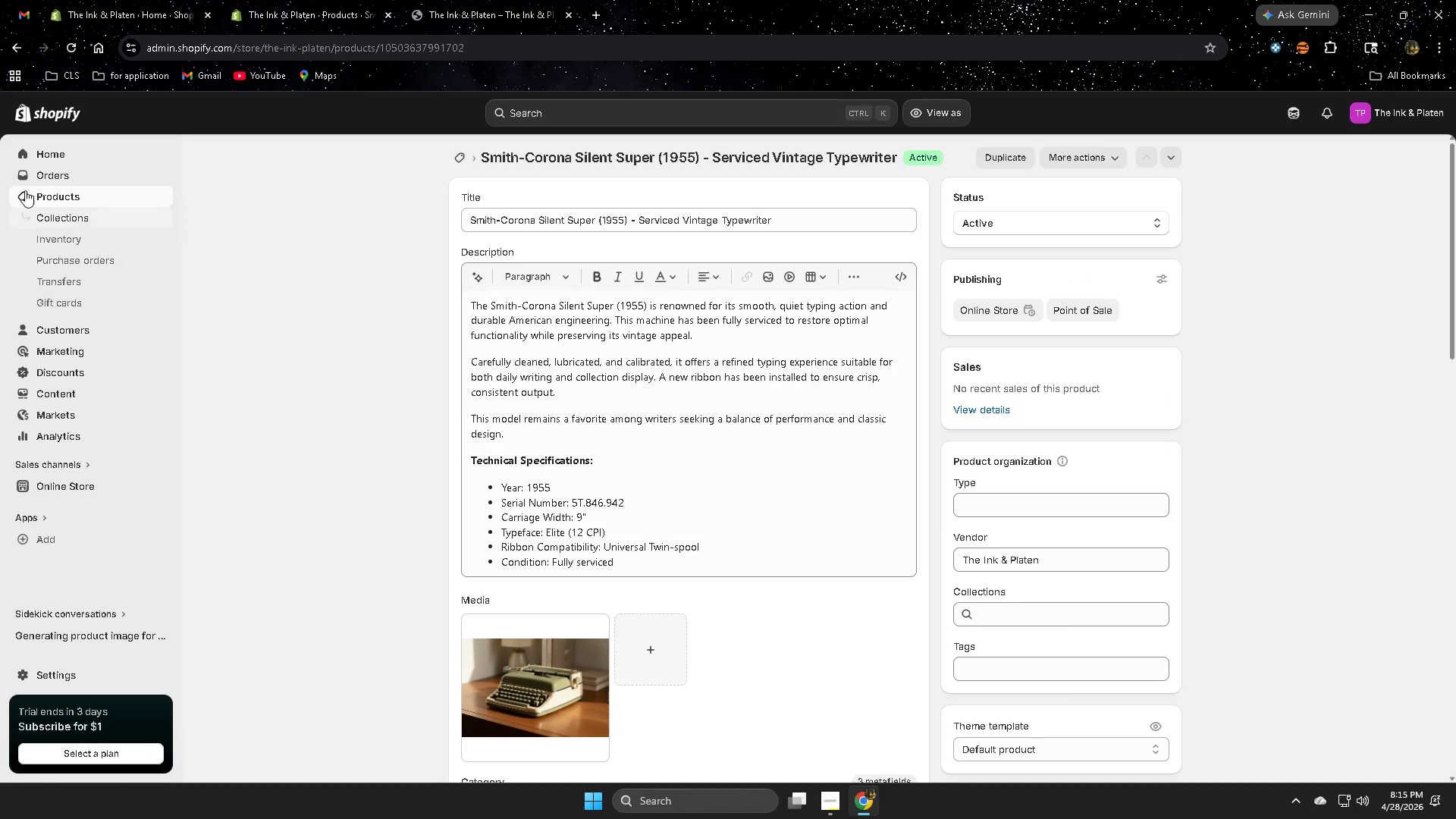 
left_click([60, 194])
 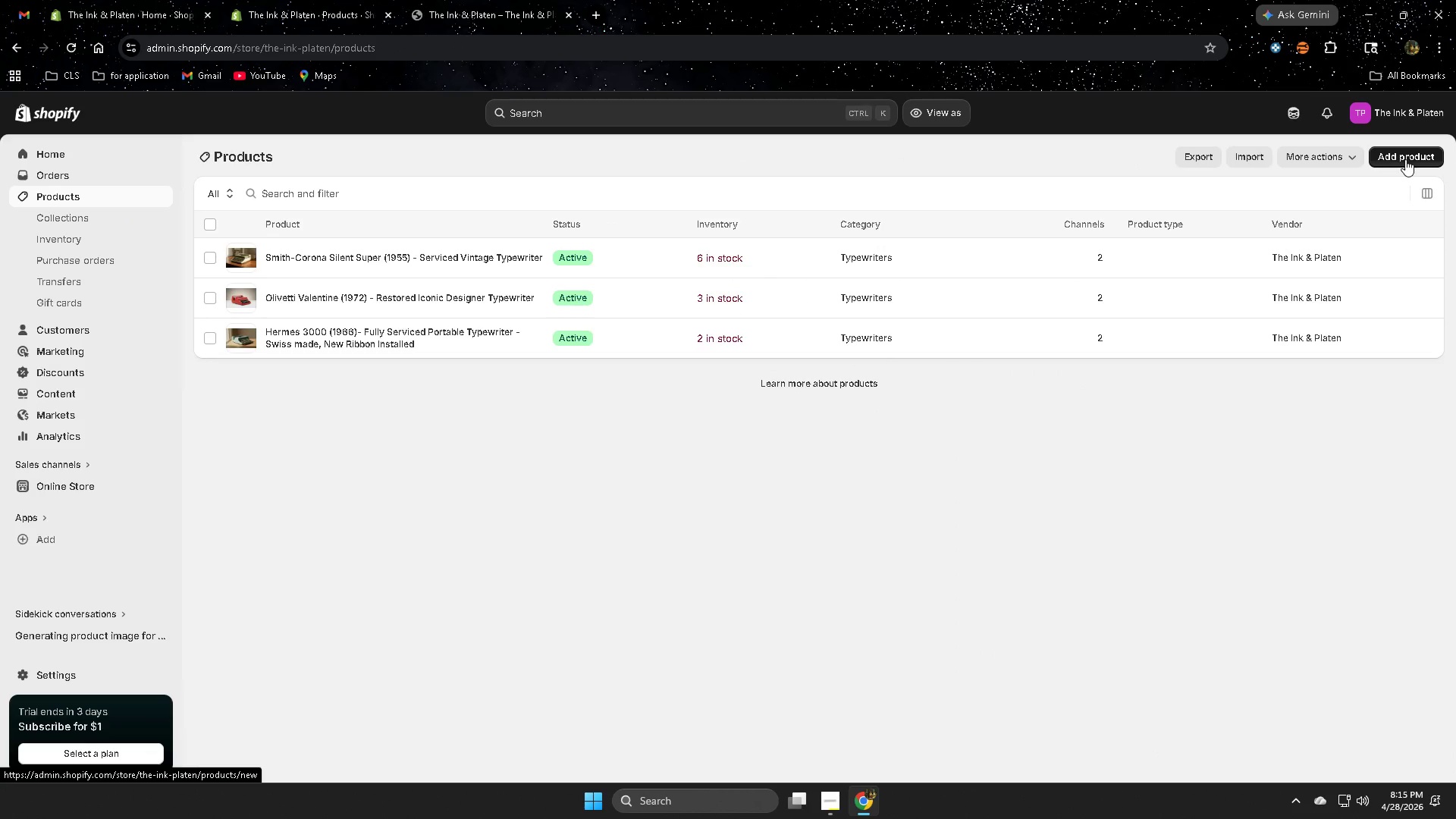 
left_click([1405, 158])
 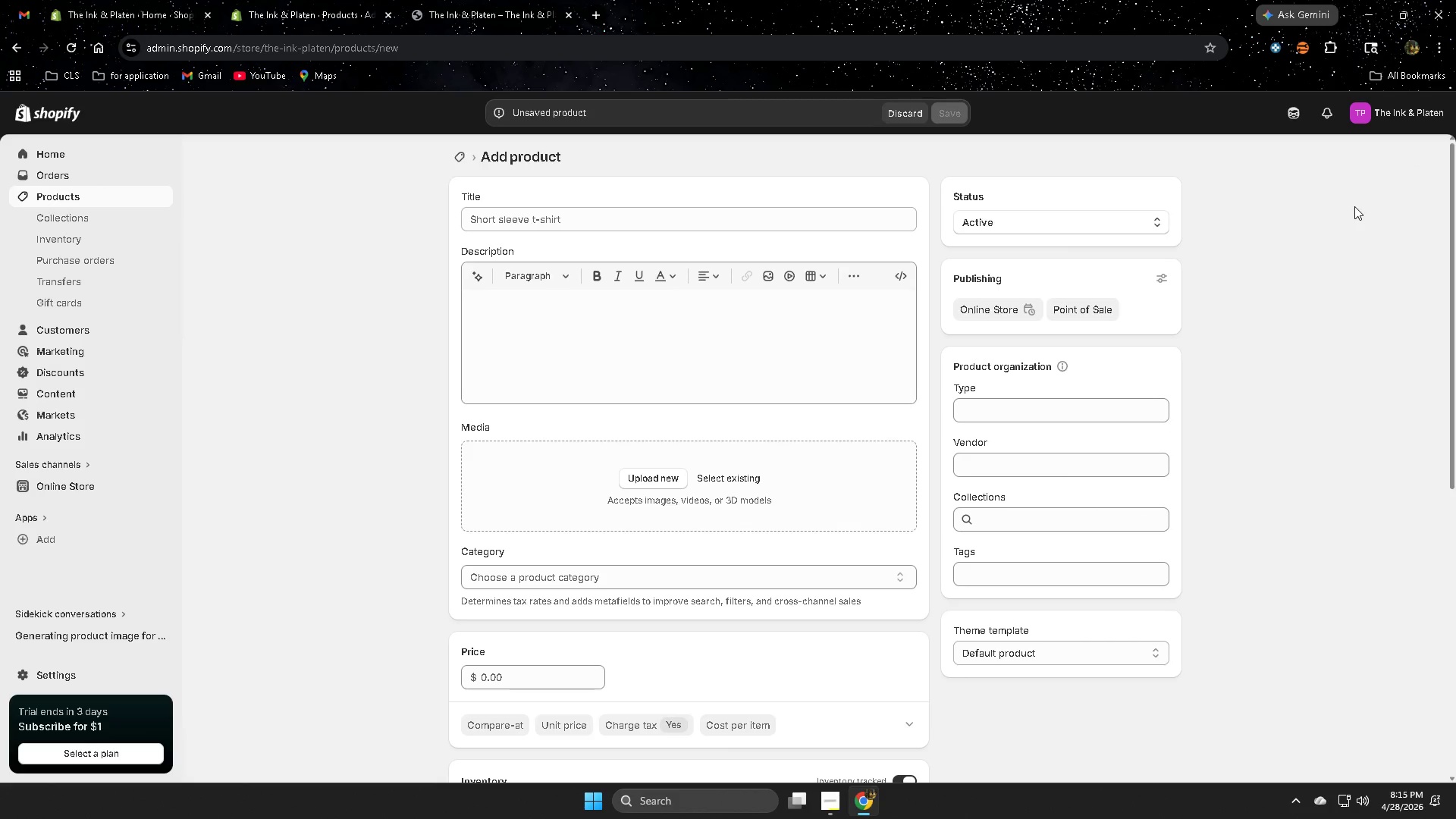 
wait(15.23)
 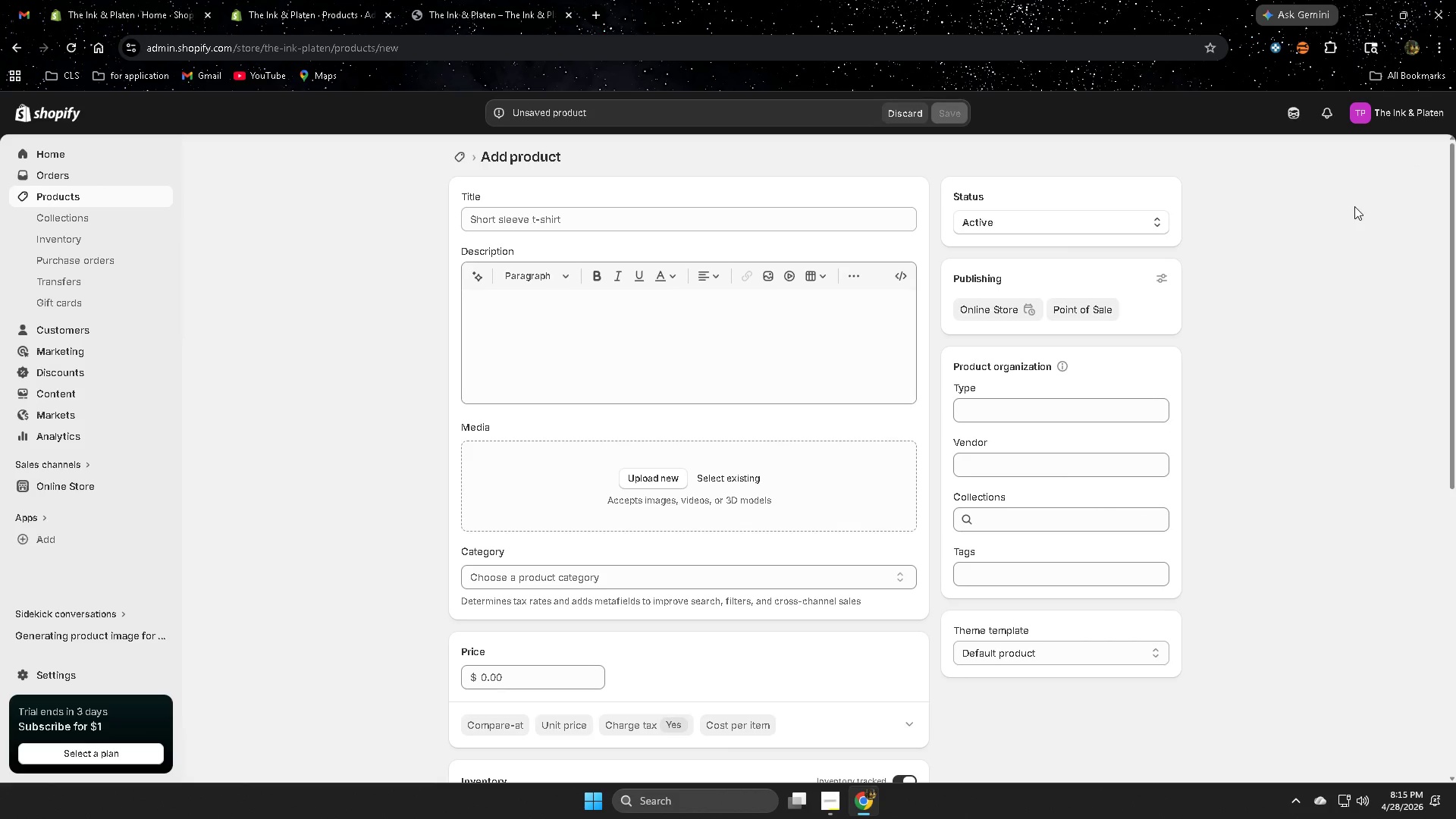 
key(Shift+P)
 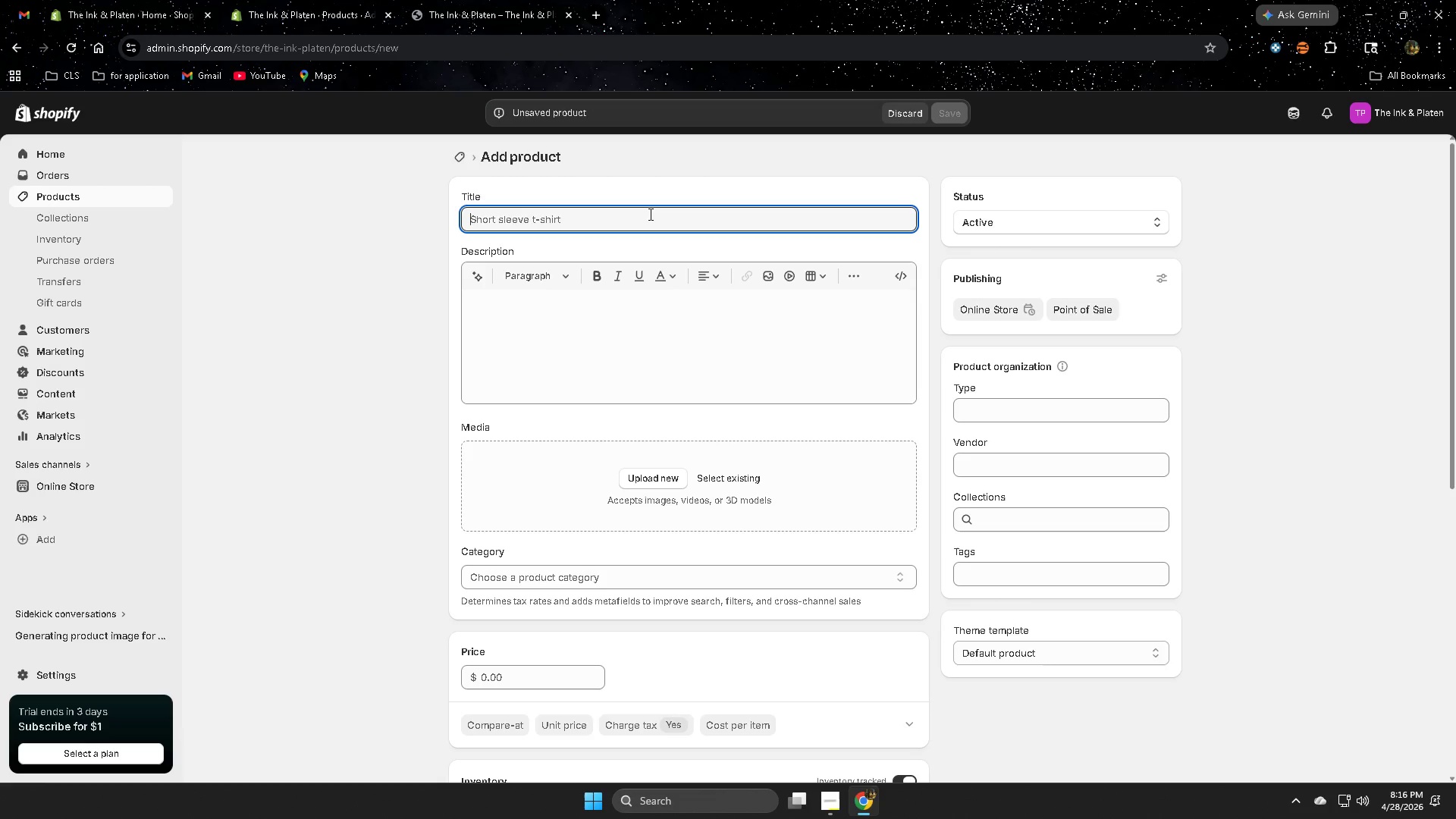 
wait(14.58)
 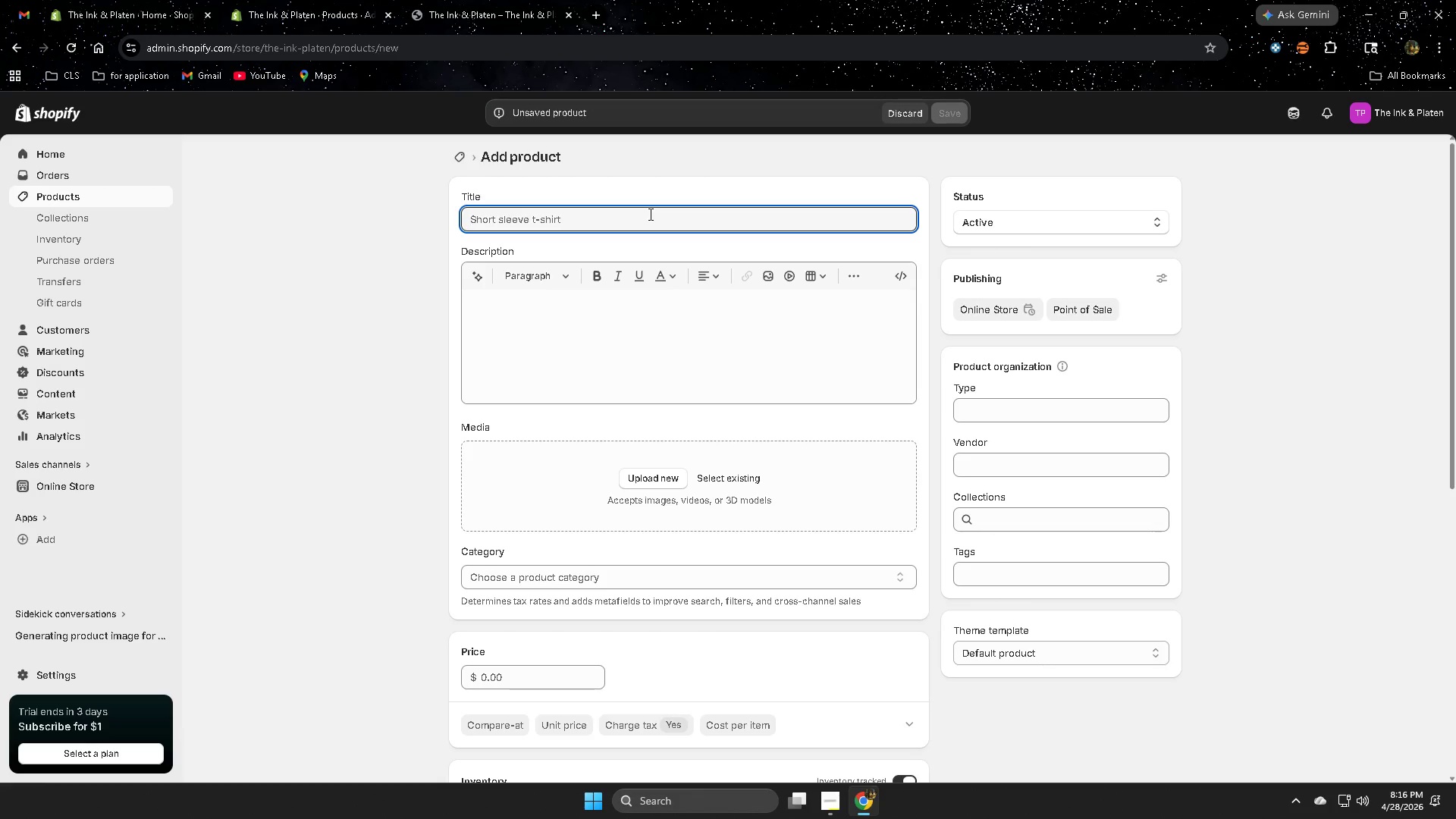 
type(Olup)
key(Backspace)
key(Backspace)
type(ympia)
 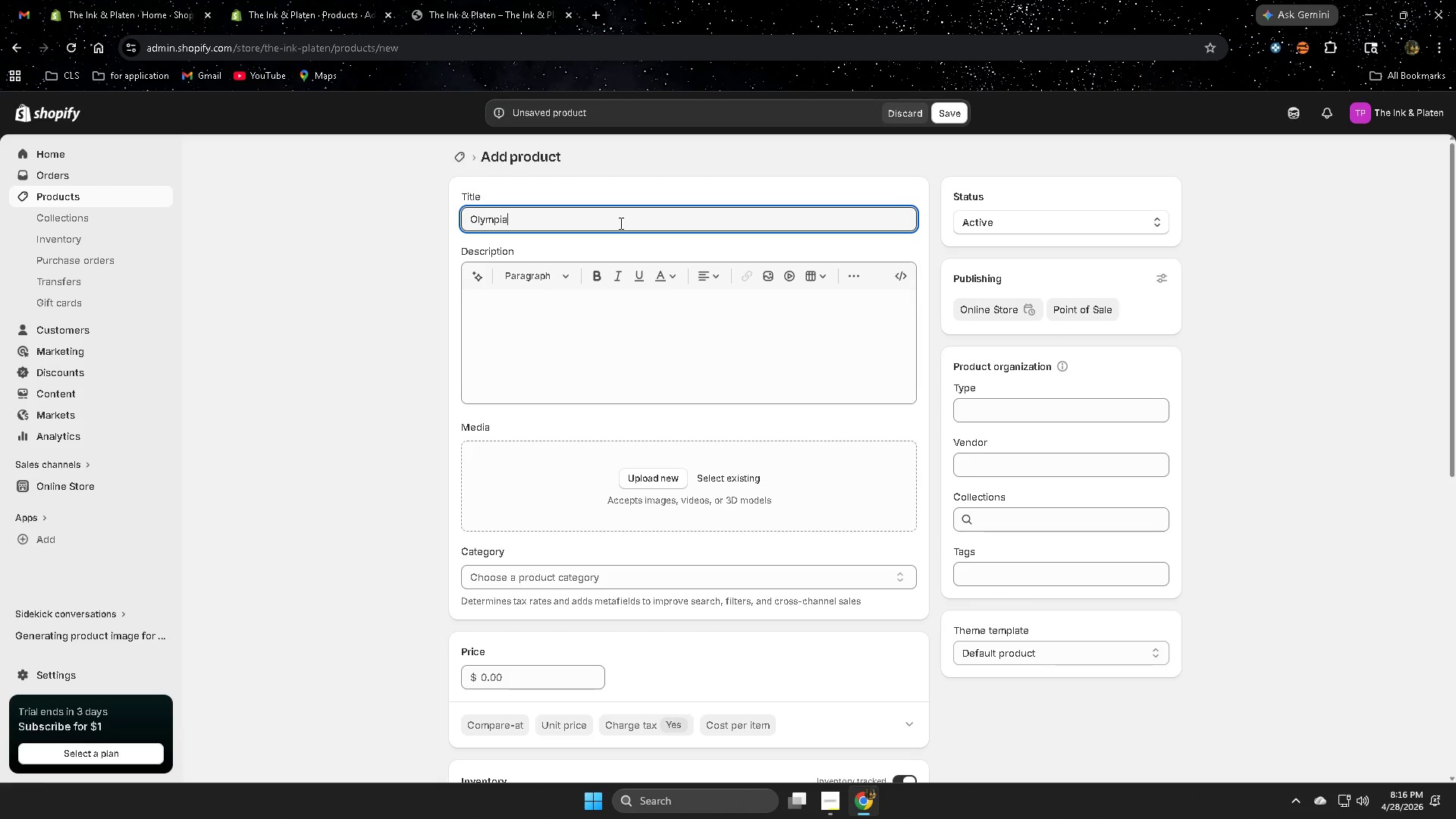 
mouse_move([8, 14])
 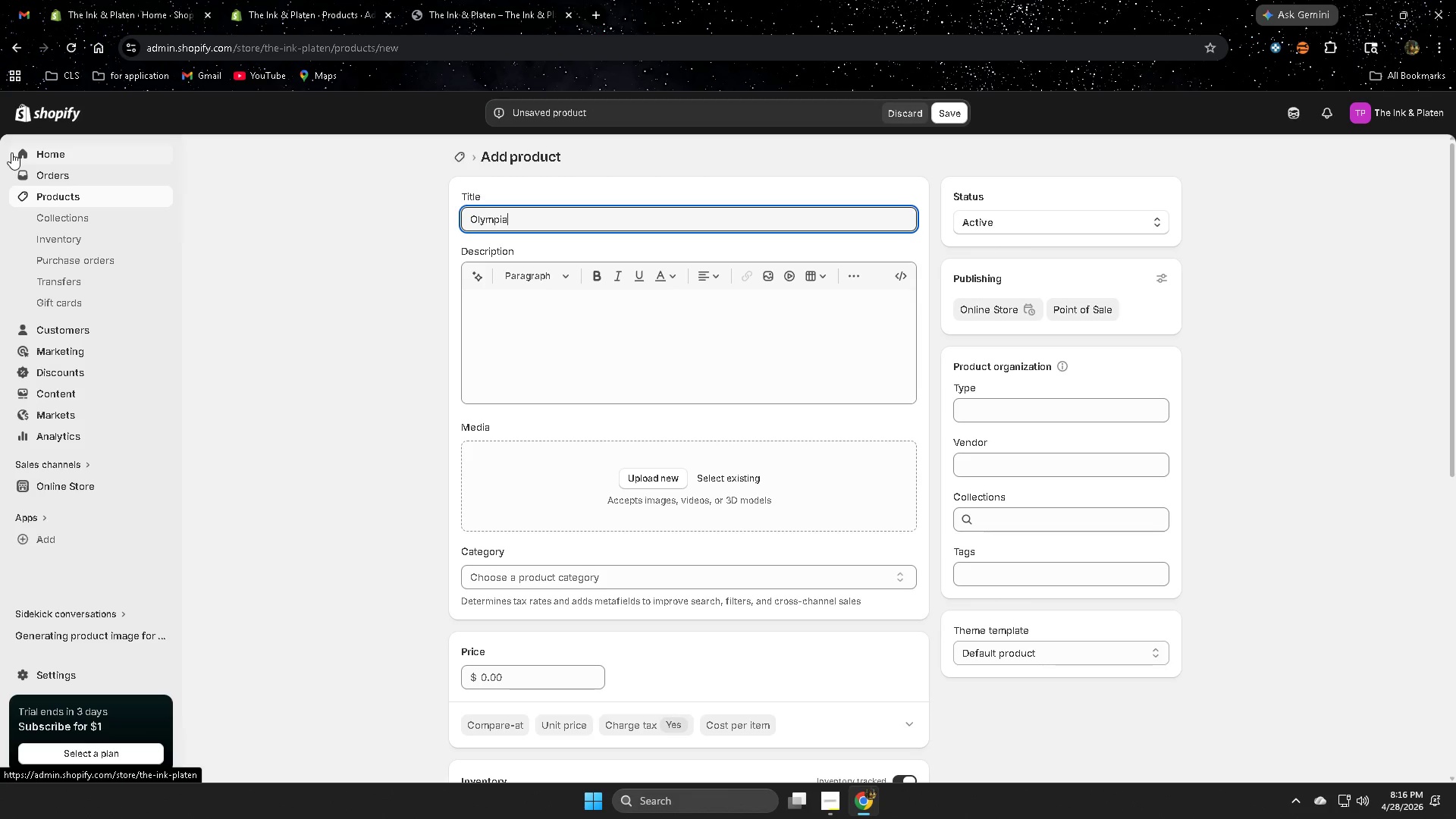 
type( SM9)
 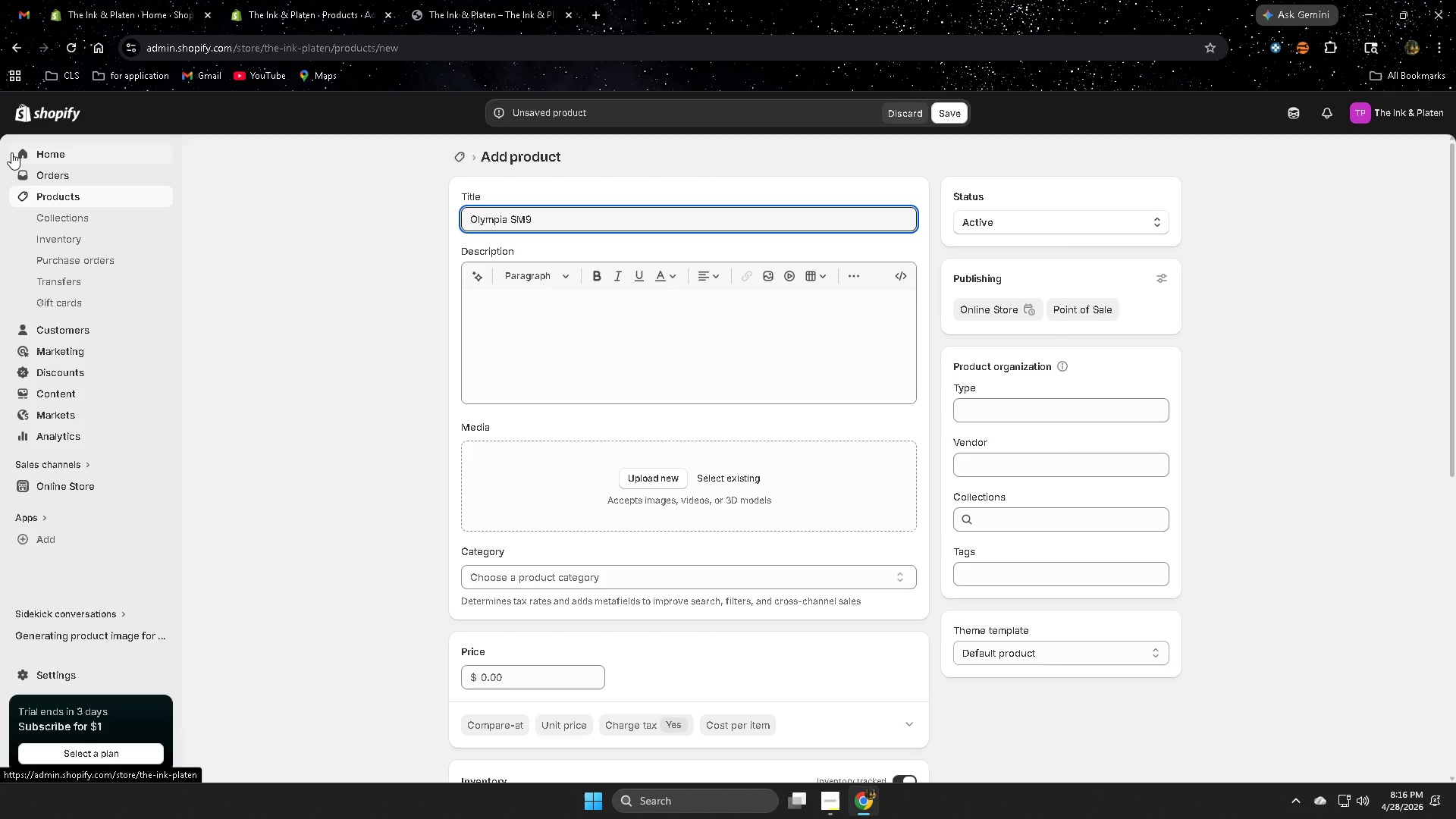 
type( (1970))
 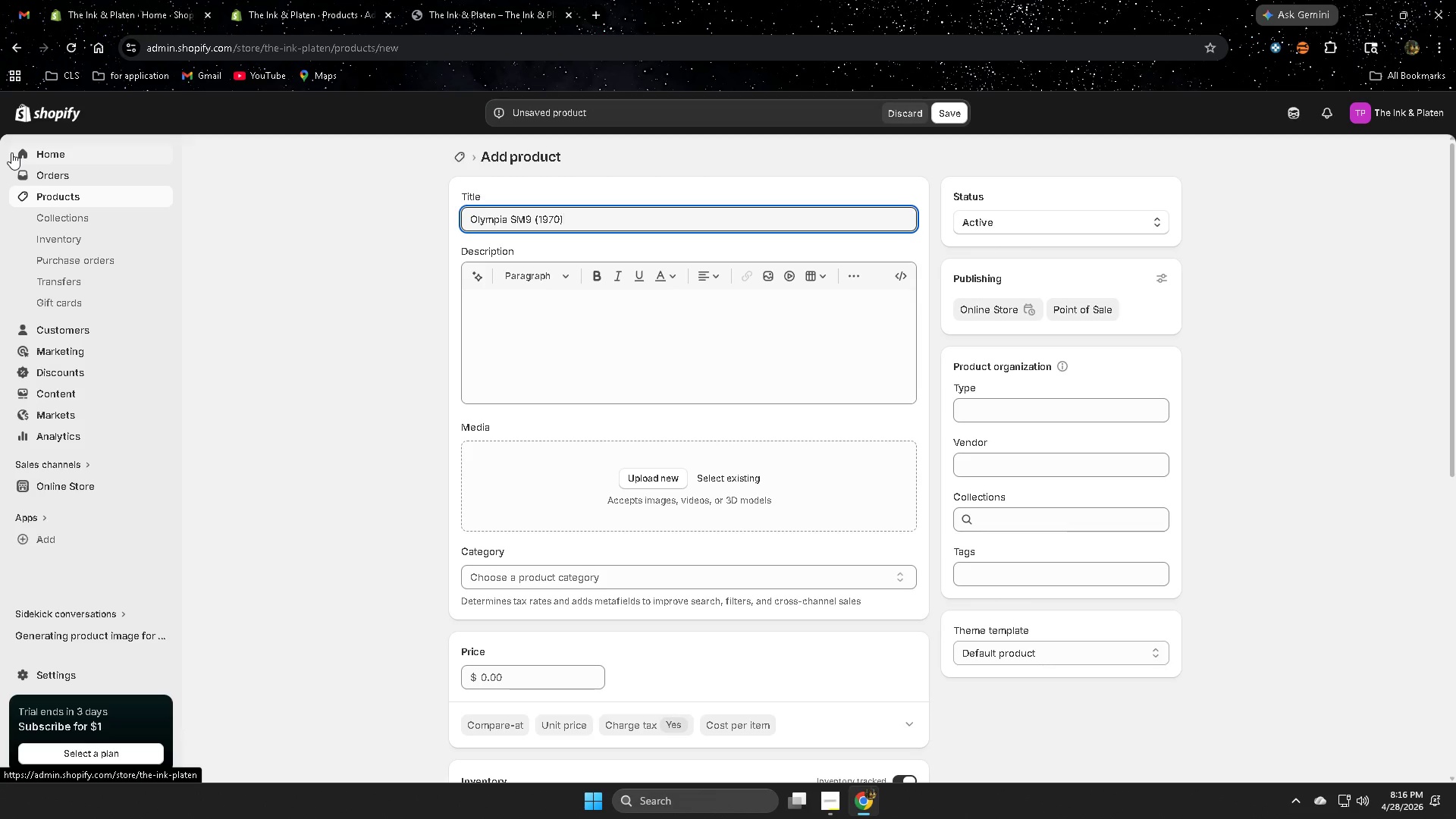 
wait(9.2)
 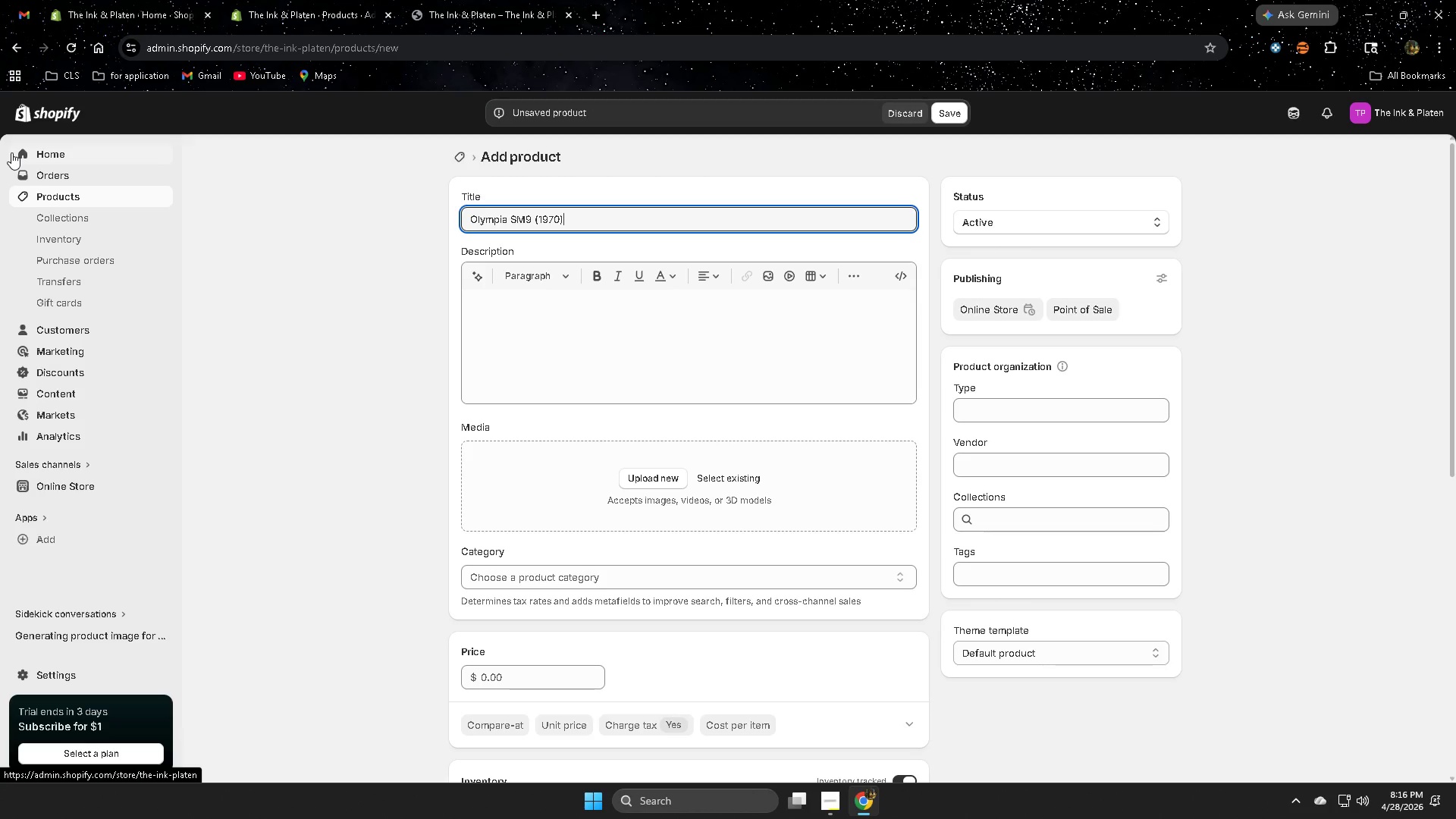 
key(Minus)
 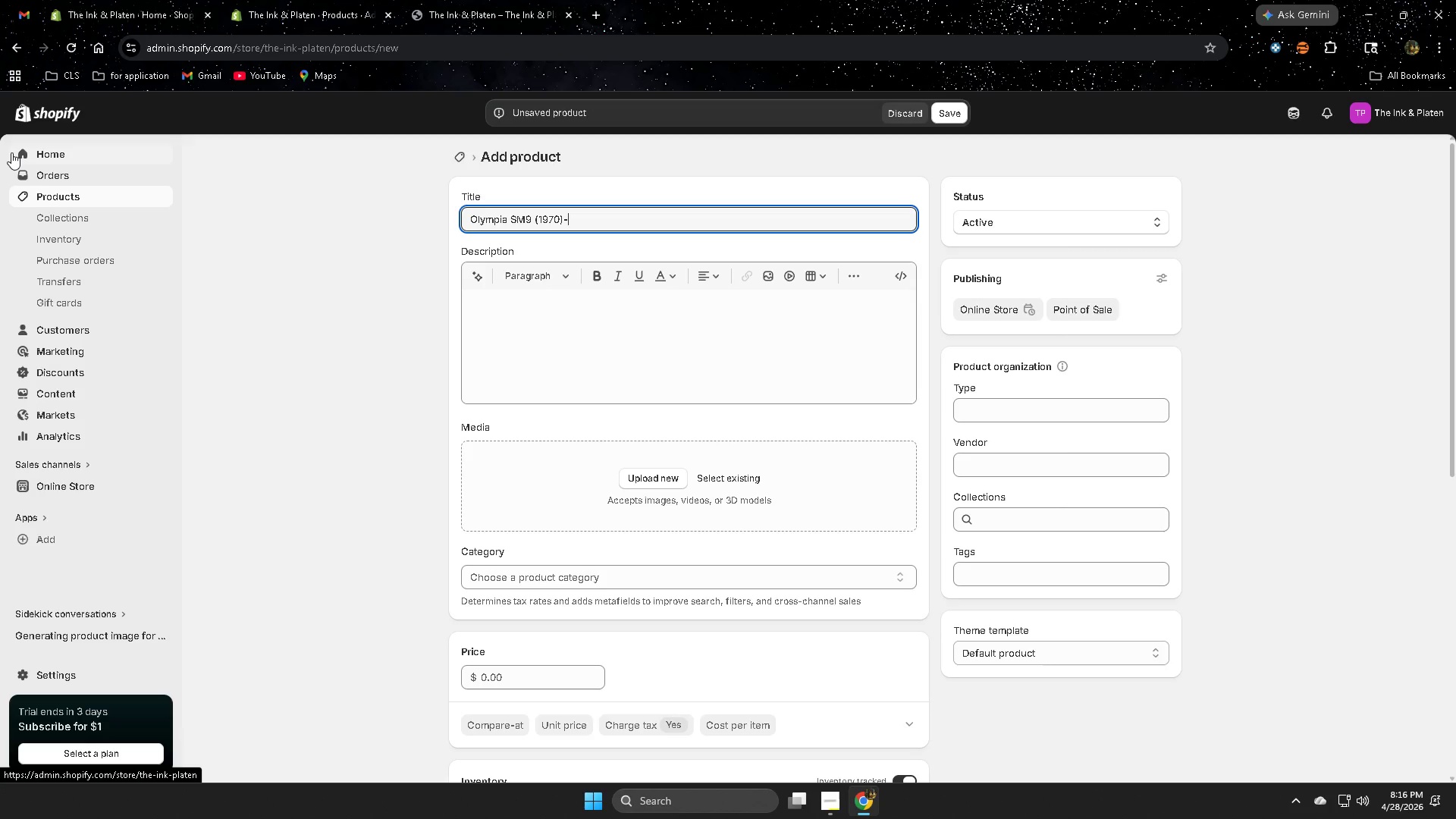 
wait(5.19)
 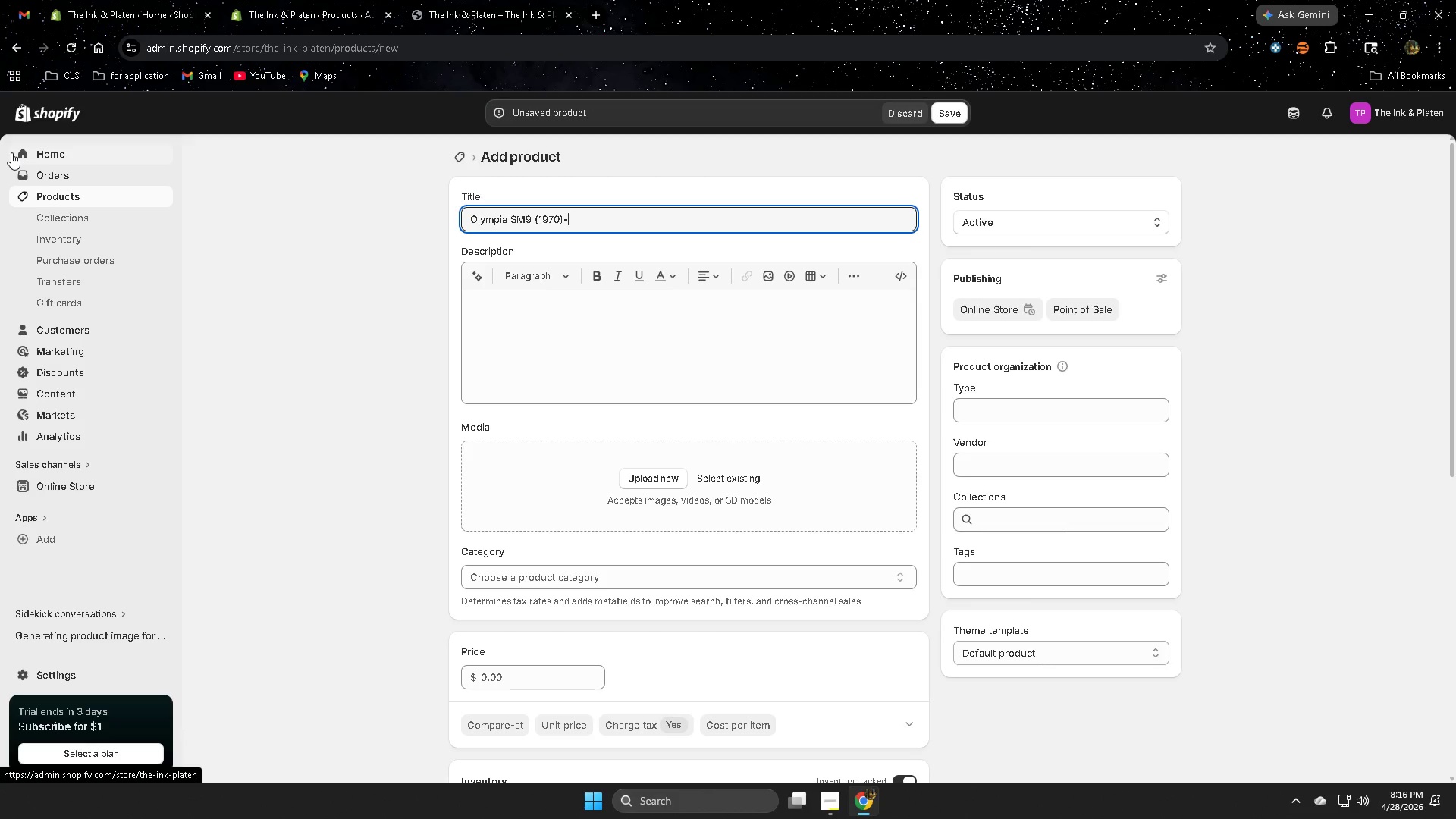 
type(Restored Prec)
 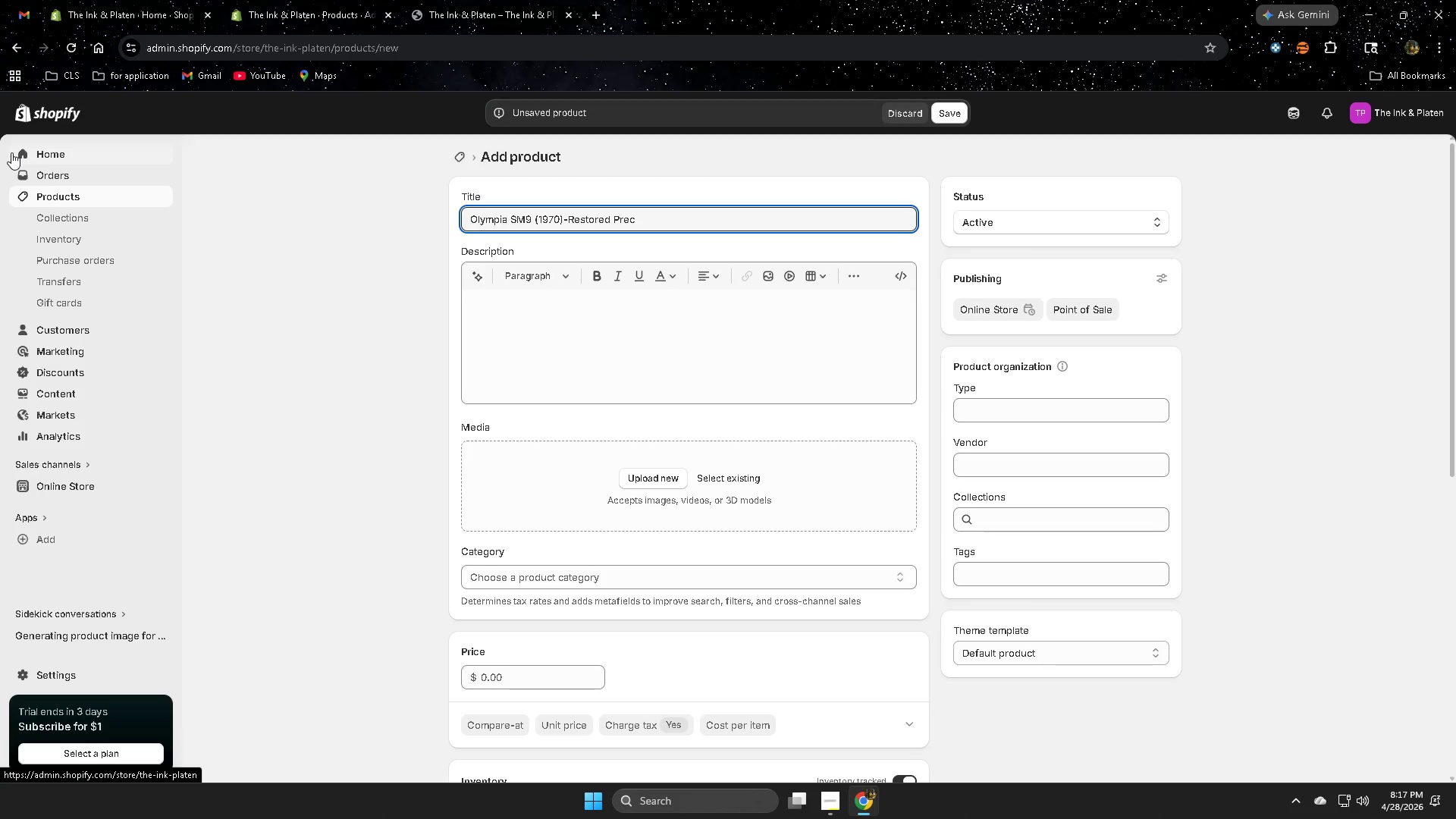 
type(ision Typwiter)
 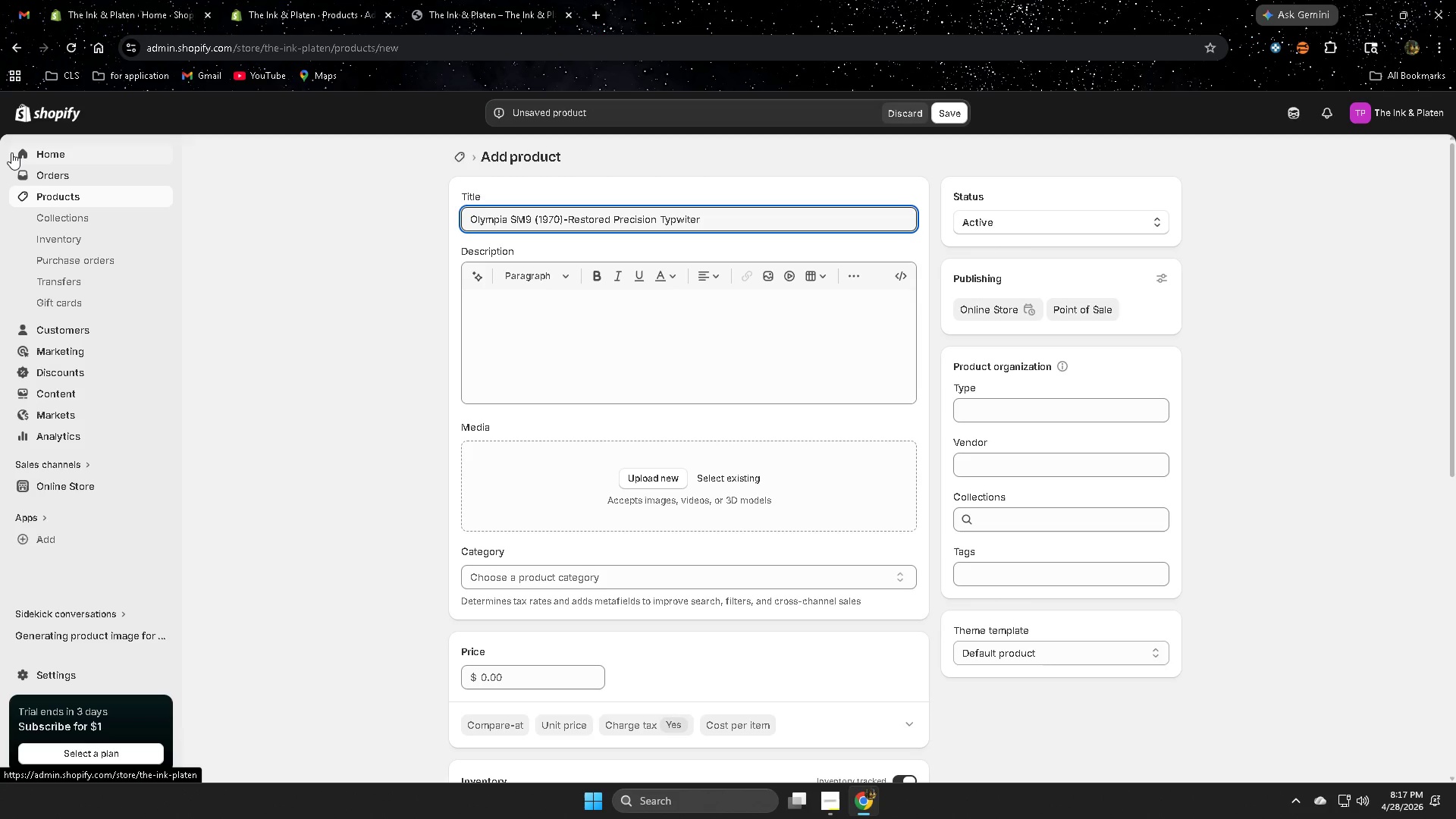 
key(Backspace)
key(Backspace)
key(Backspace)
key(Backspace)
type(riter)
 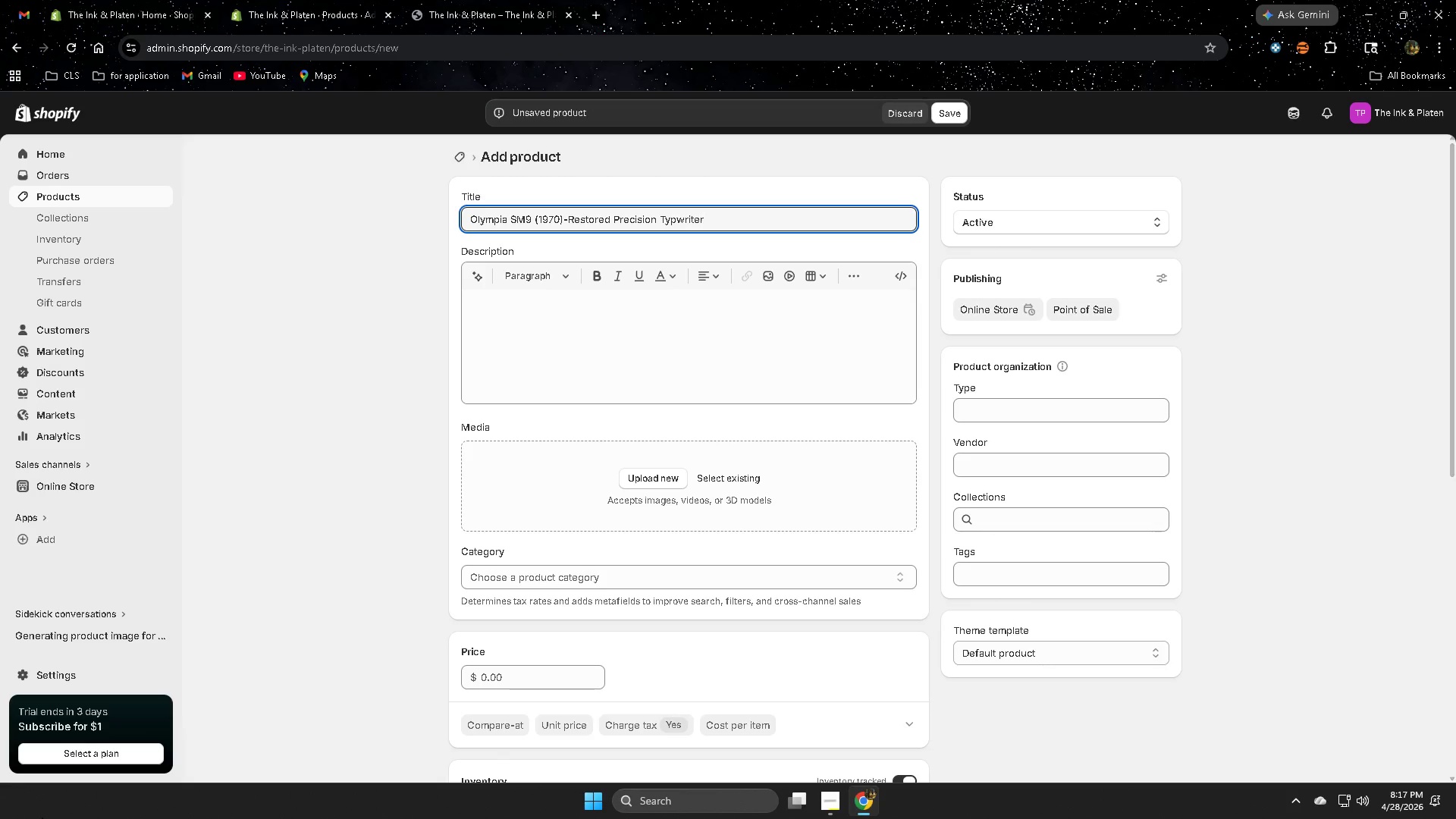 
left_click([578, 361])
 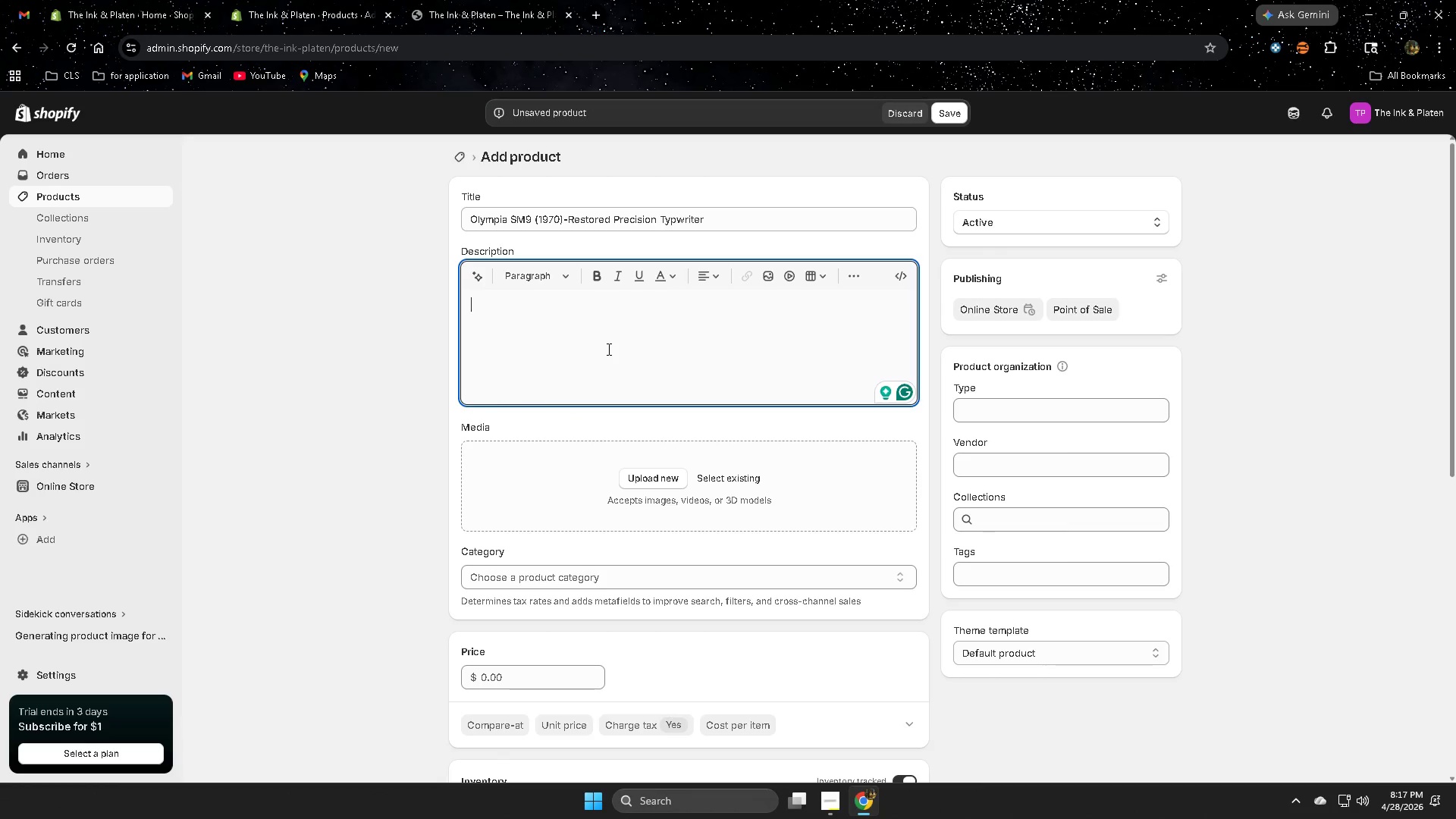 
wait(12.64)
 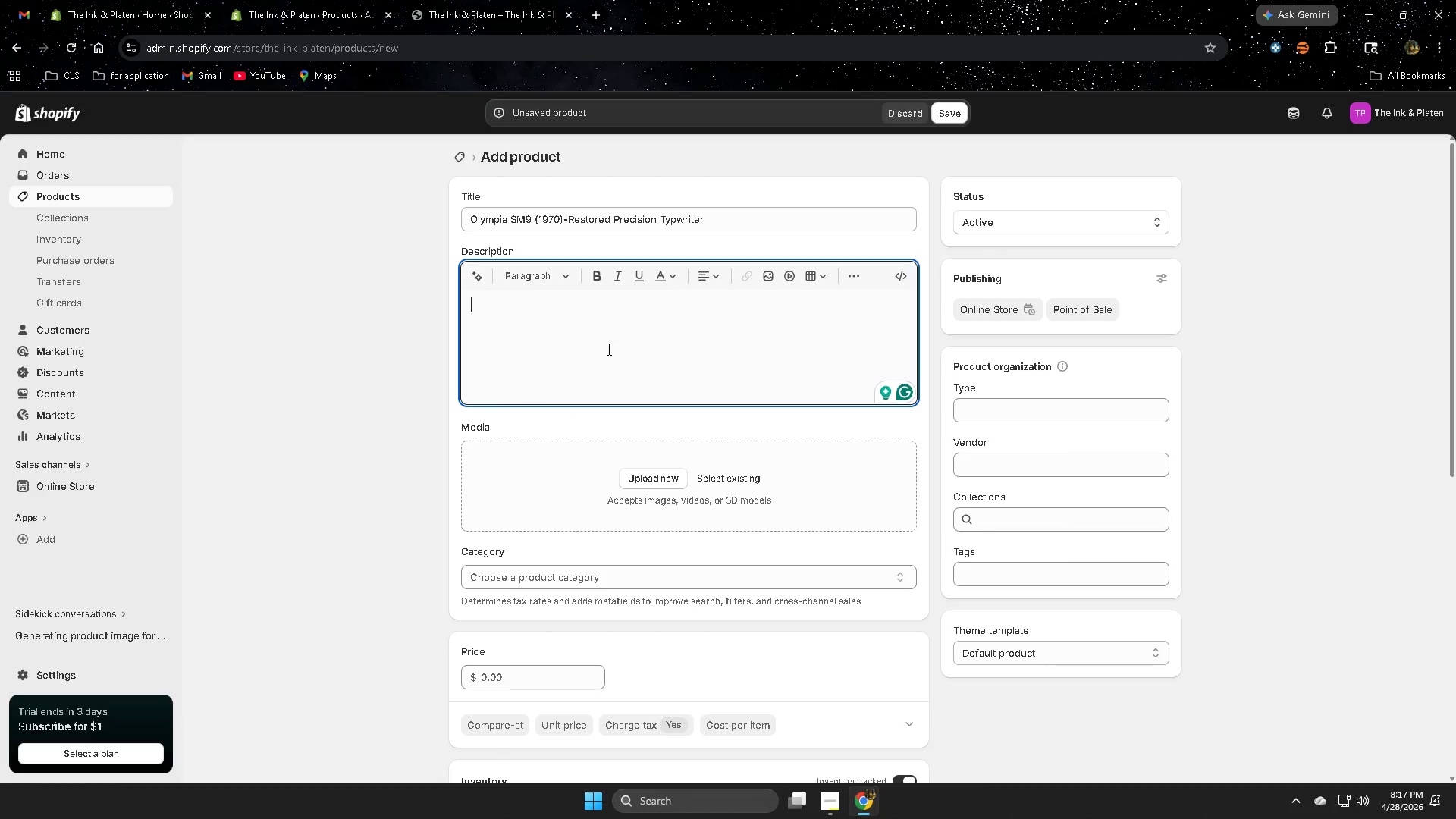 
double_click([723, 224])
 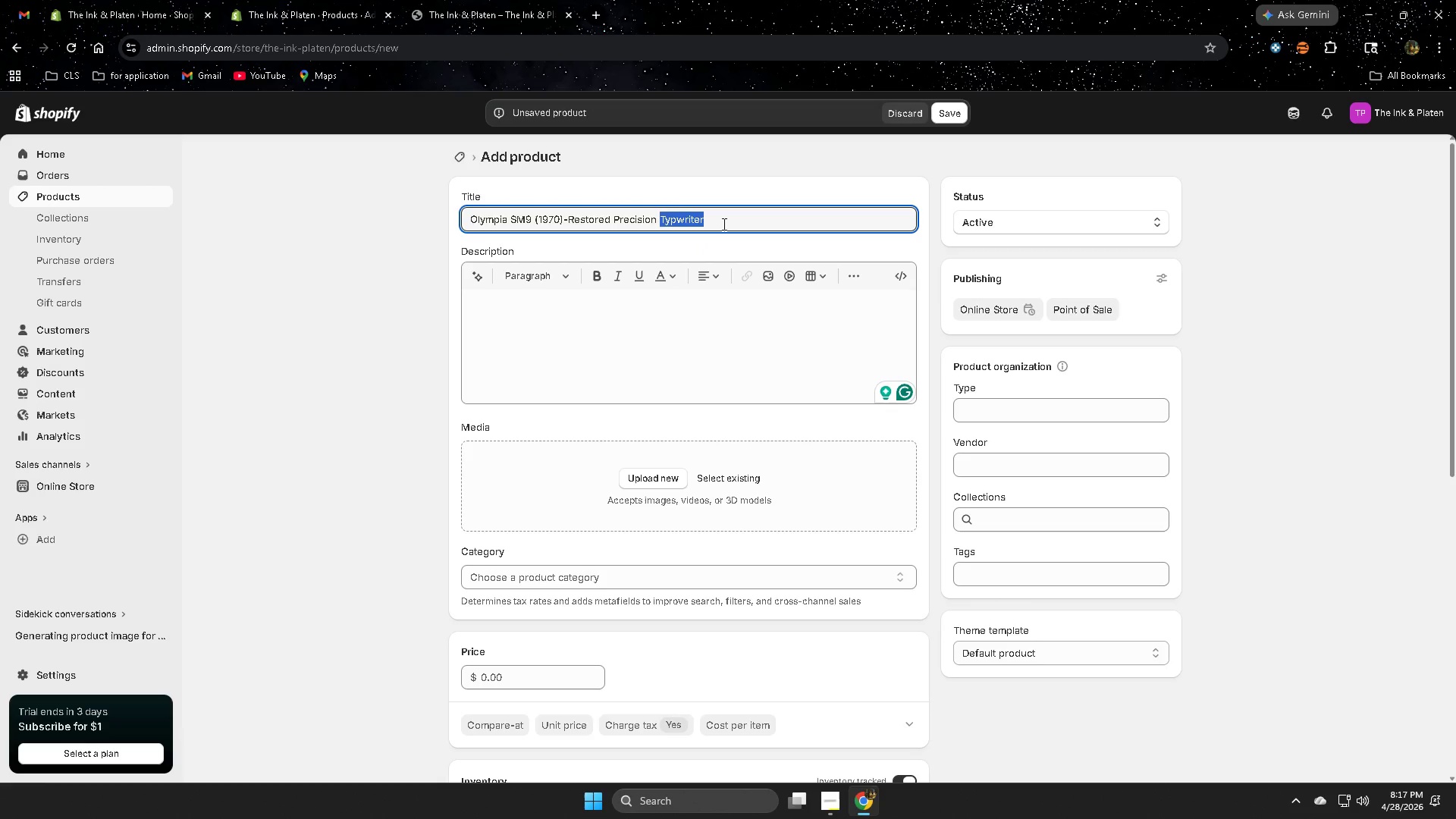 
triple_click([723, 224])
 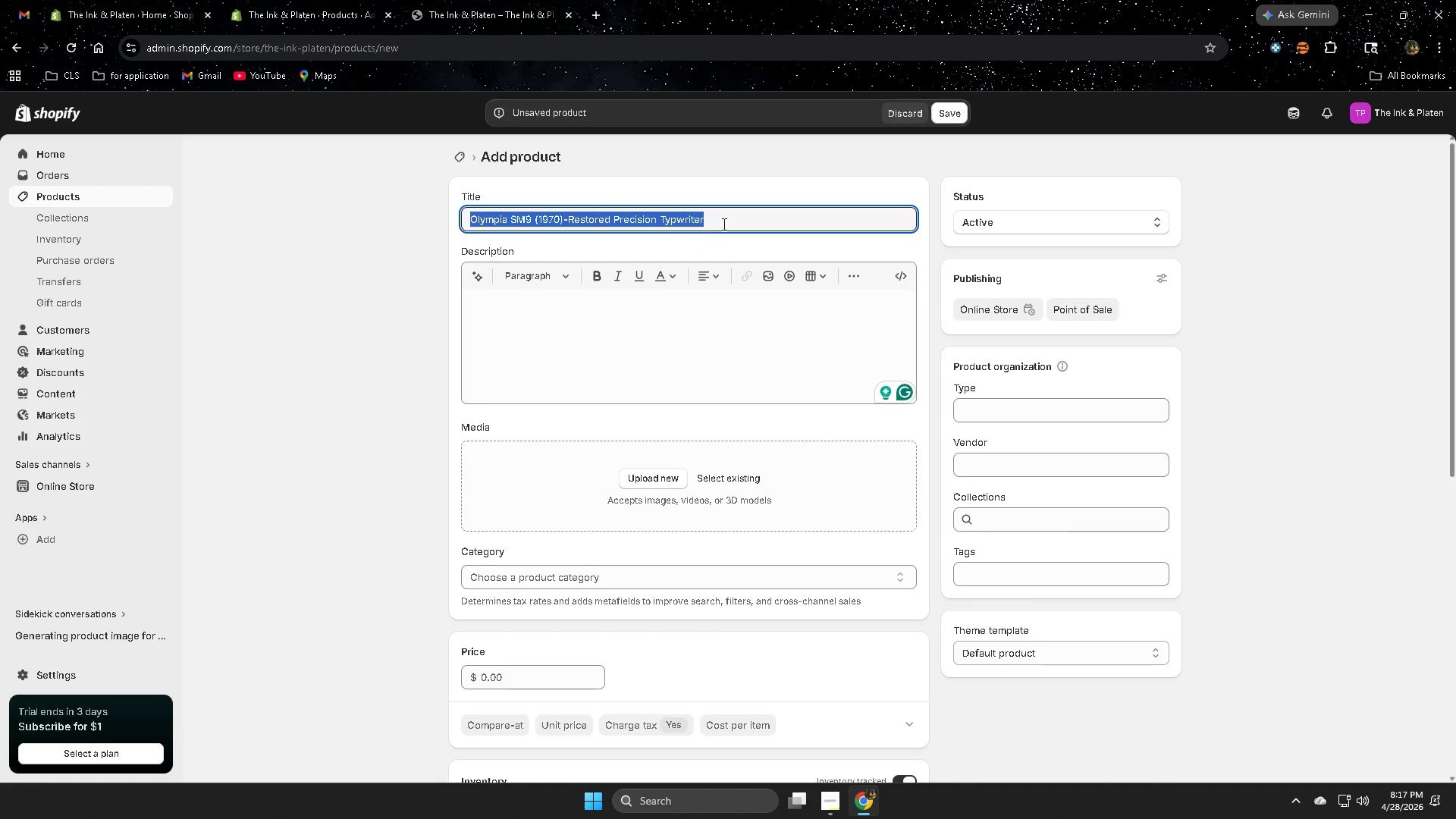 
key(Backspace)
 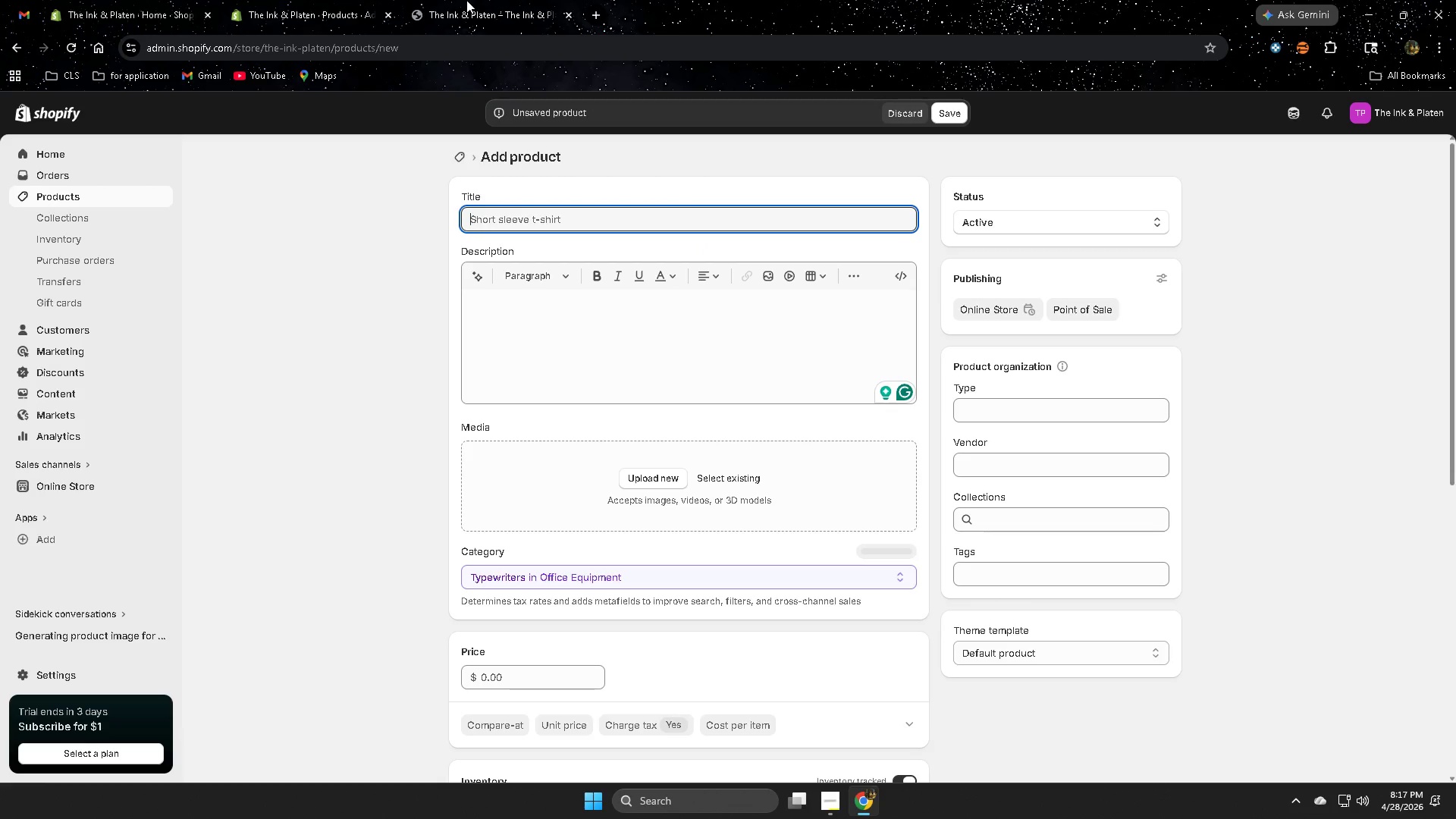 
left_click([494, 0])
 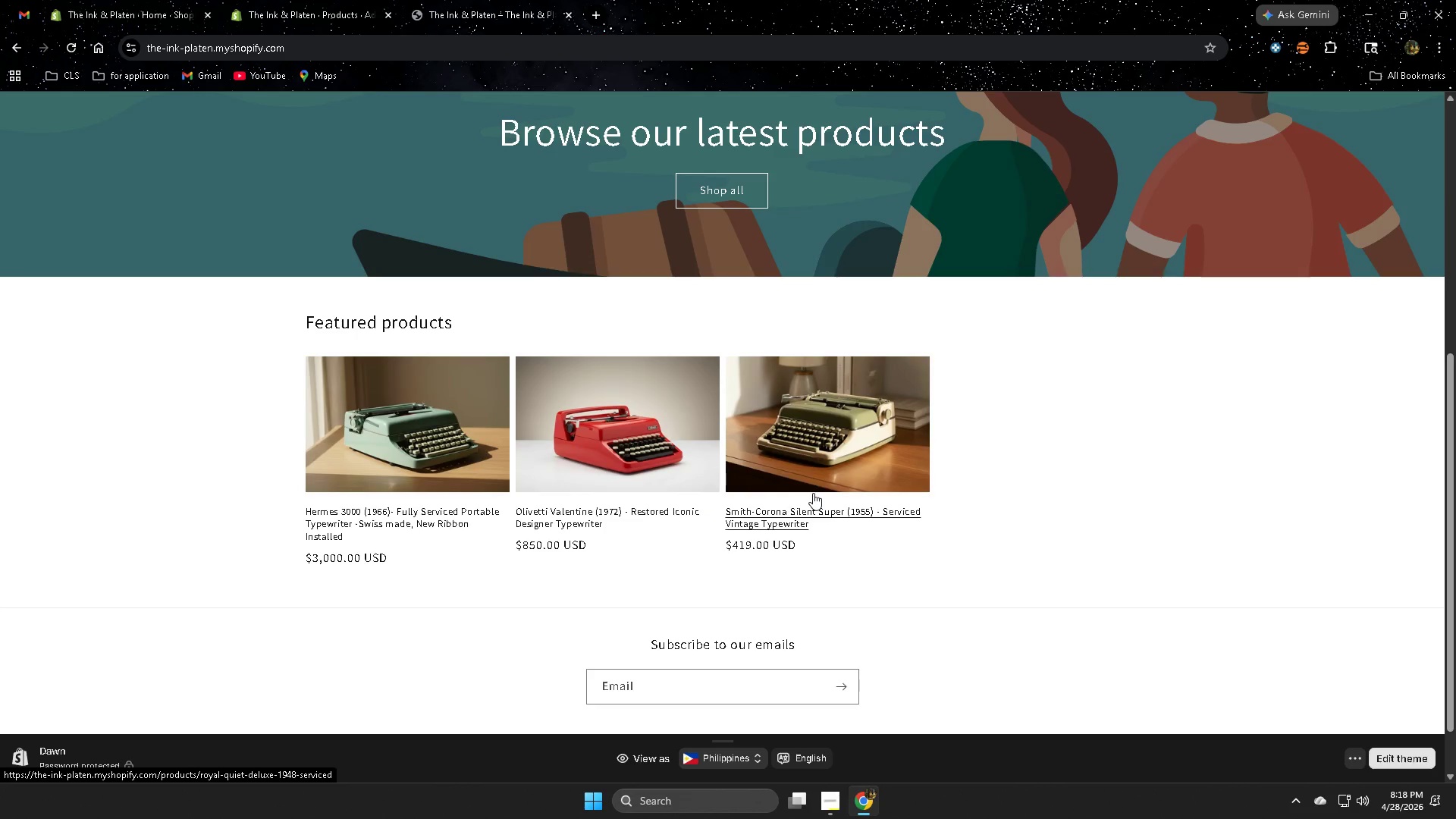 
wait(53.16)
 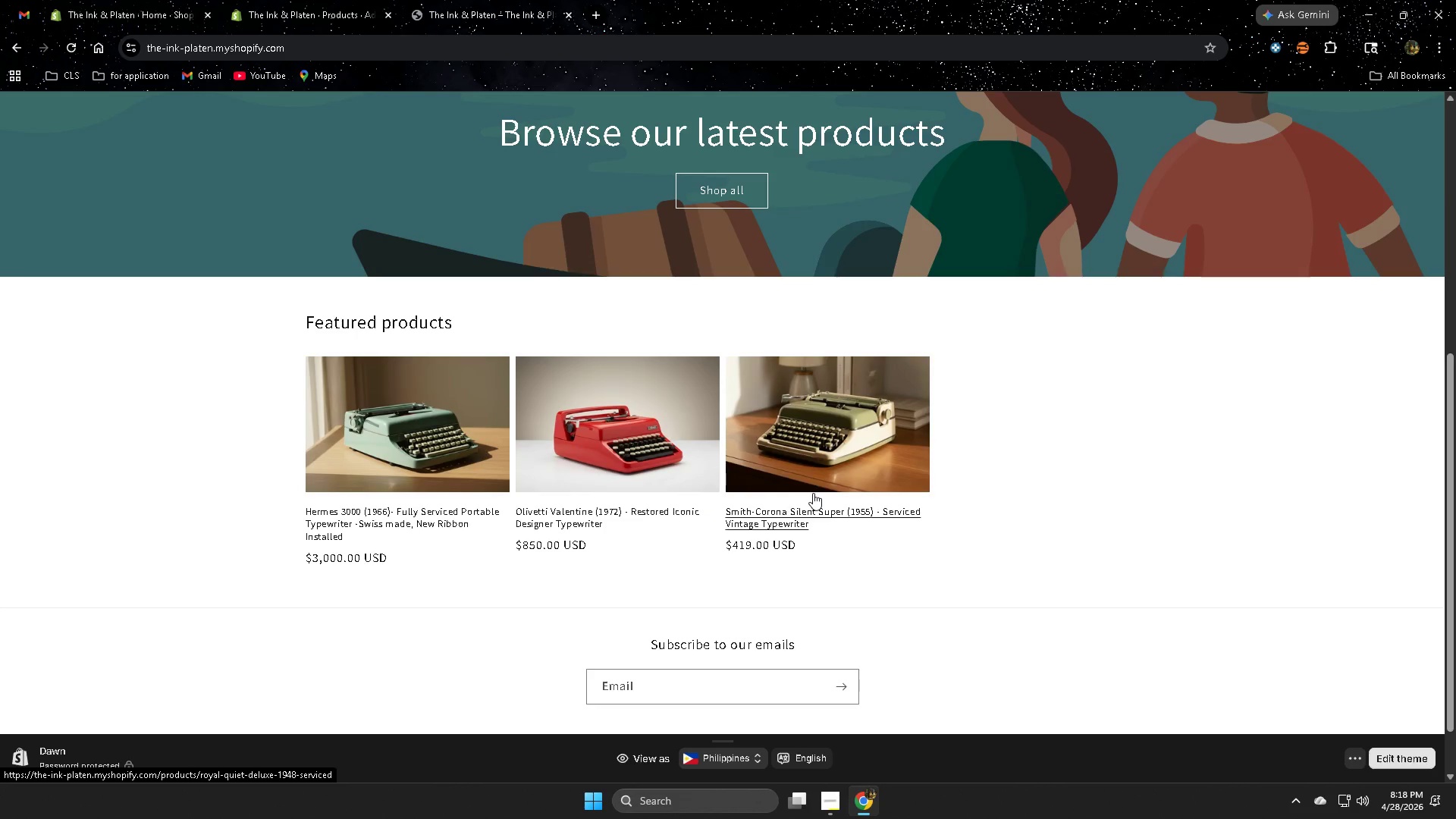 
double_click([261, 0])
 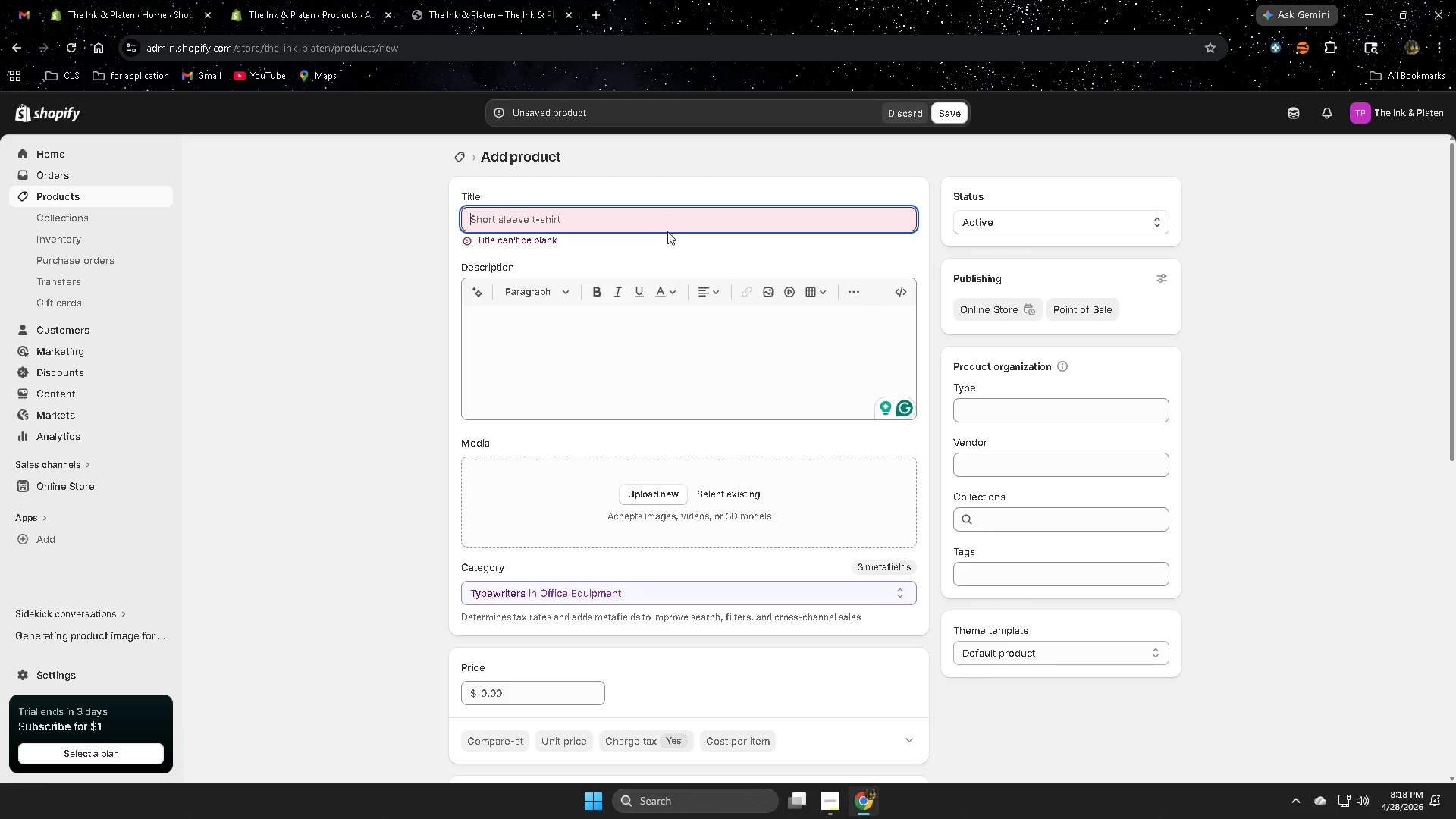 
double_click([666, 224])
 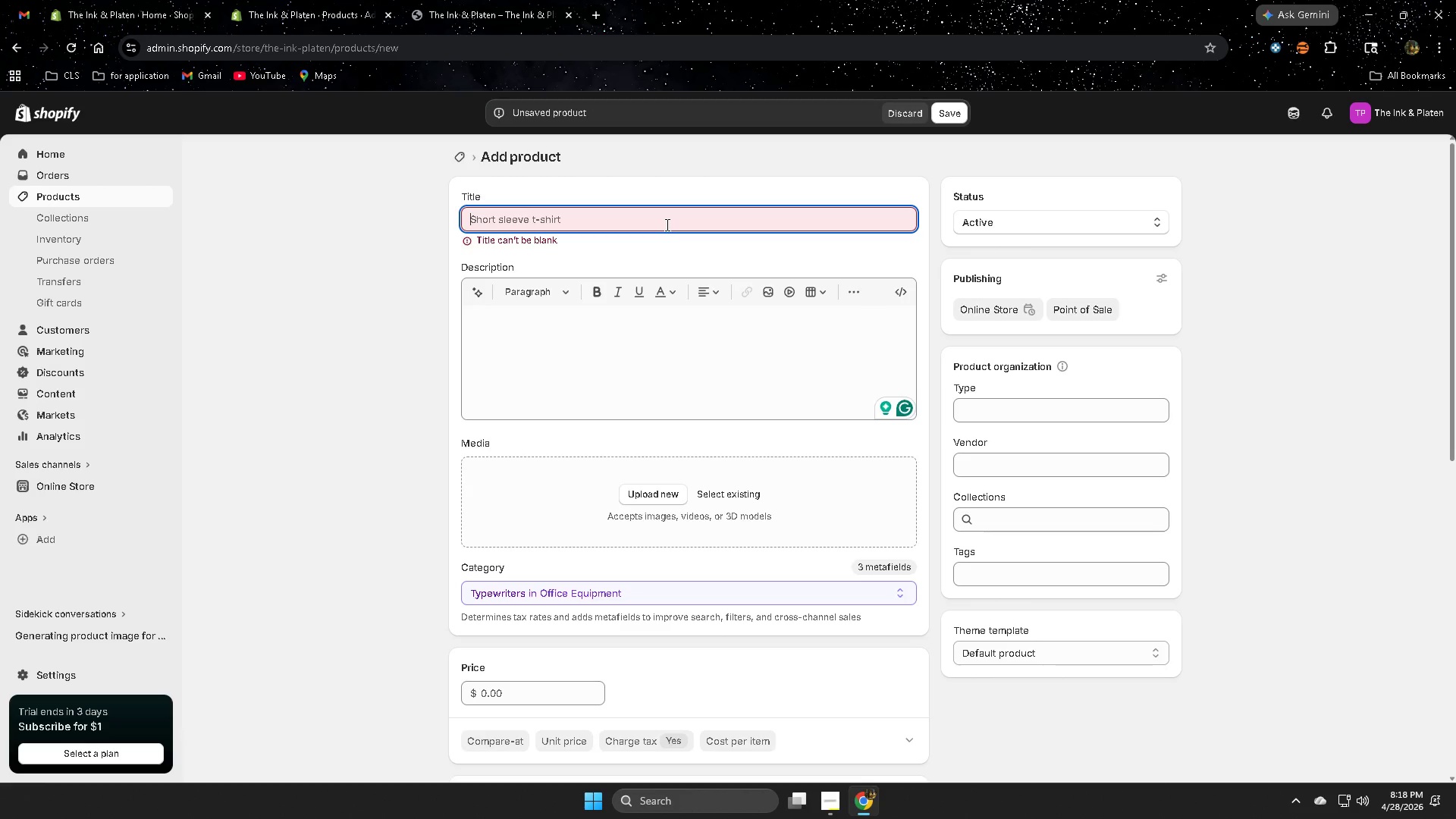 
wait(23.41)
 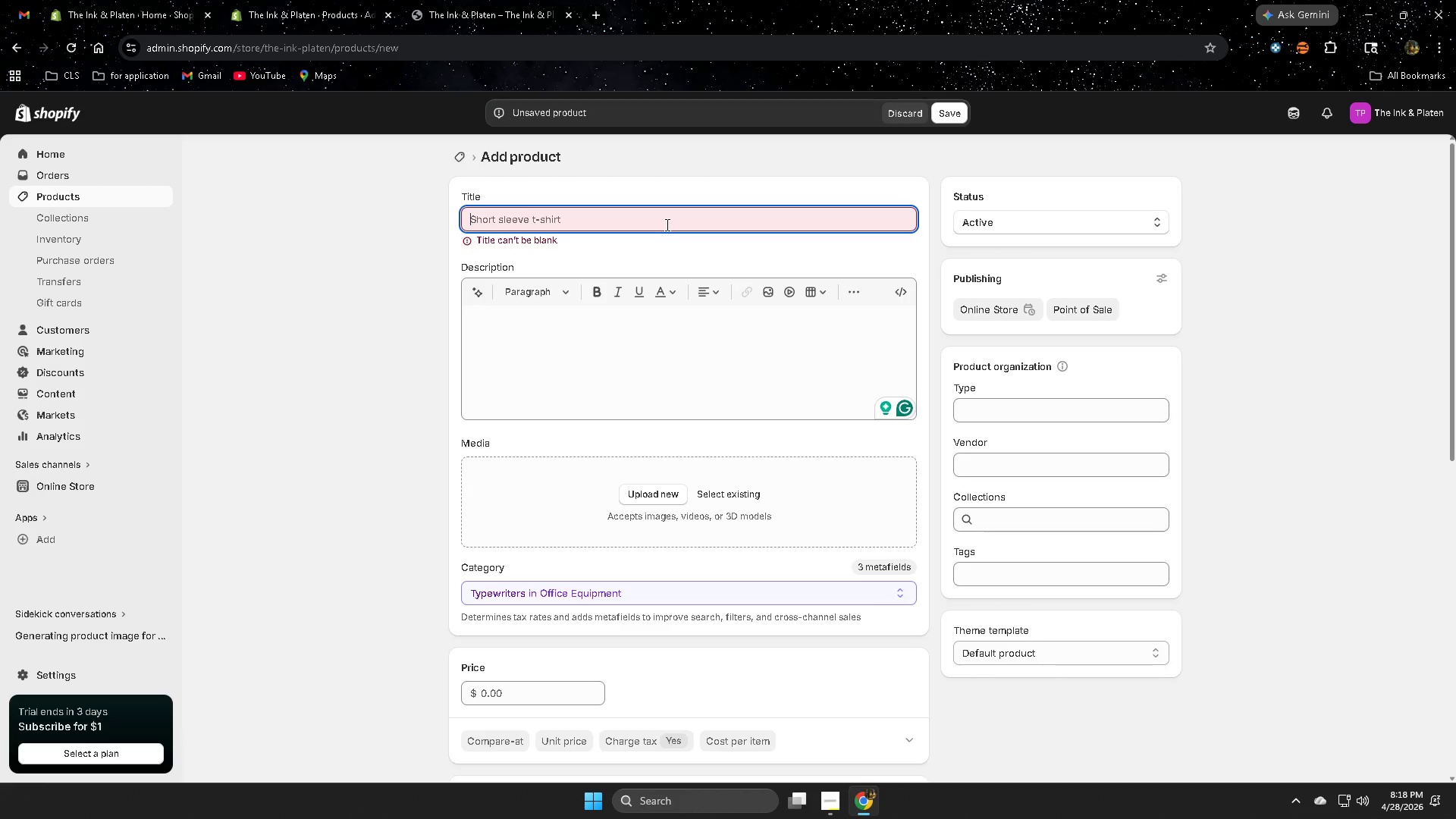 
key(NumpadEnter)
 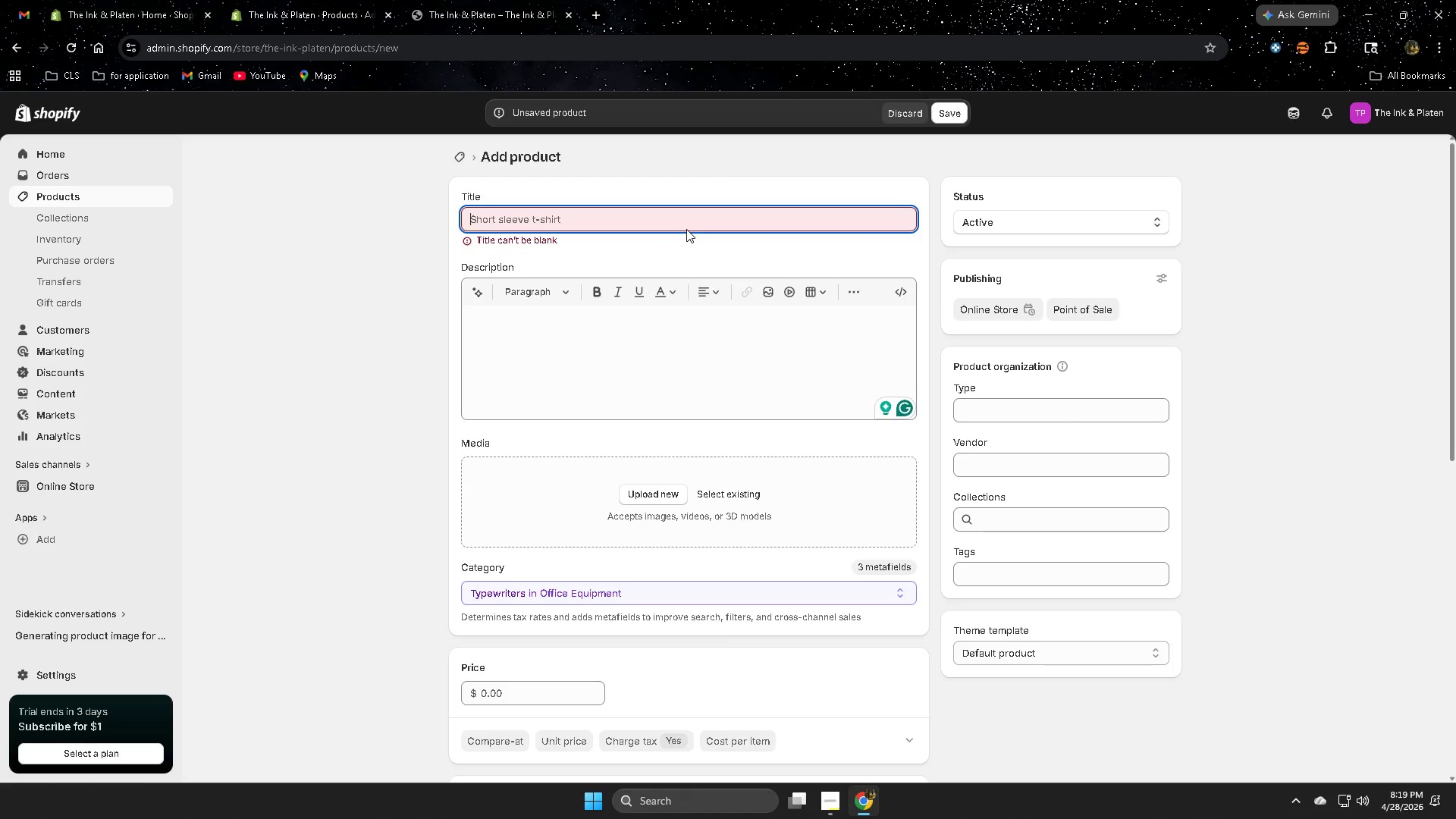 
wait(13.72)
 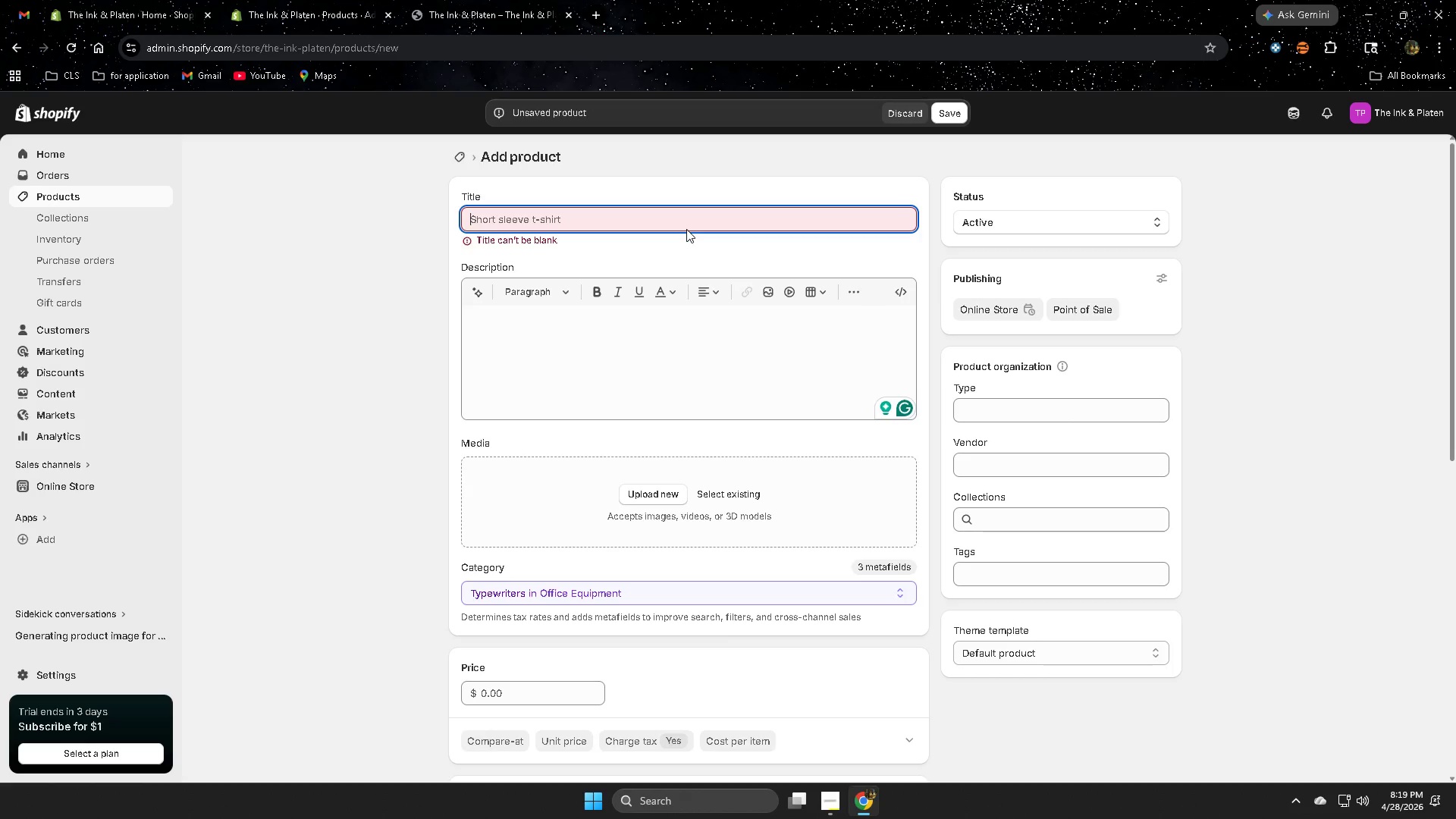 
hold_key(key=ShiftRight, duration=7.5)
 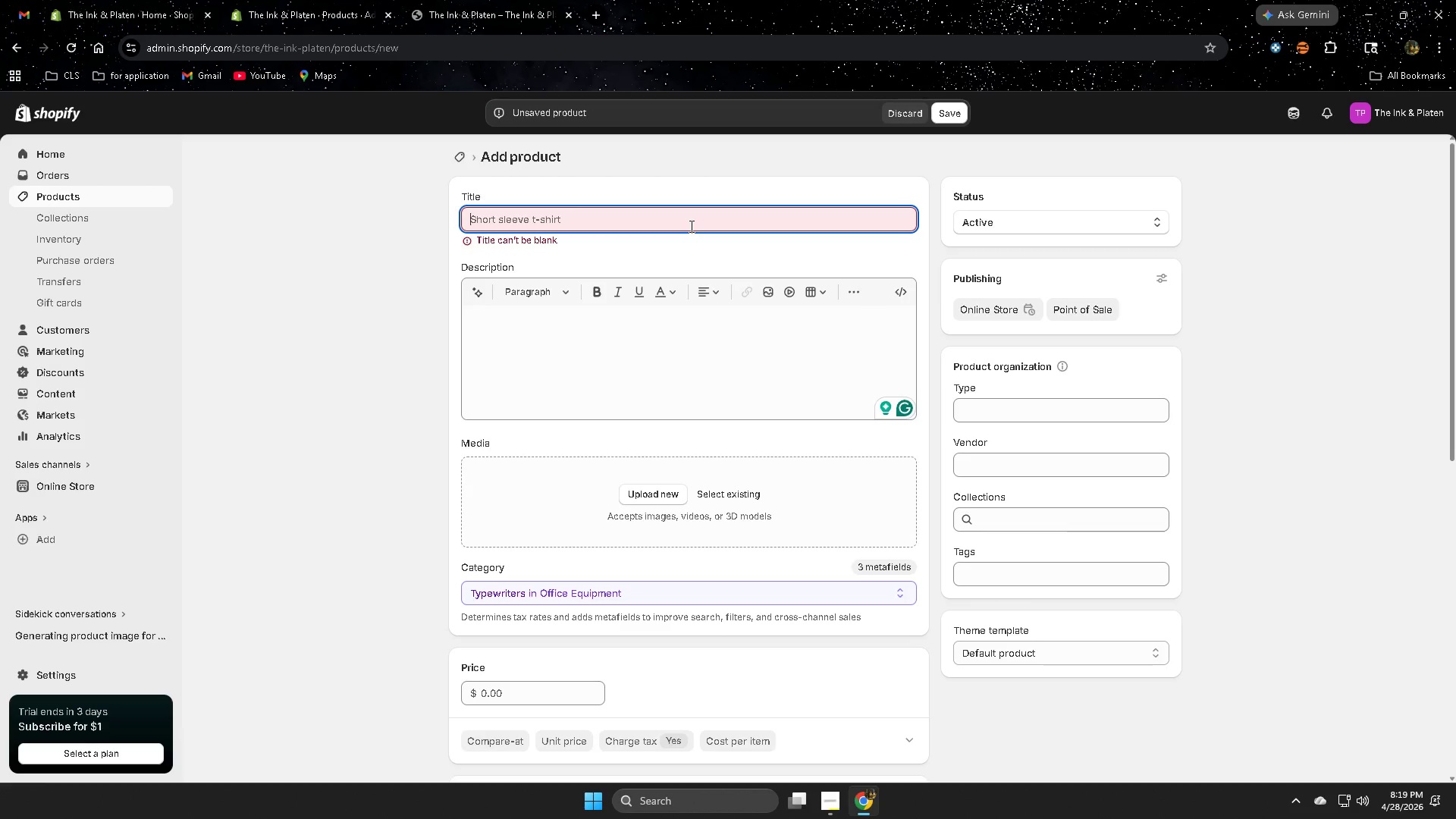 
hold_key(key=ShiftRight, duration=2.92)
 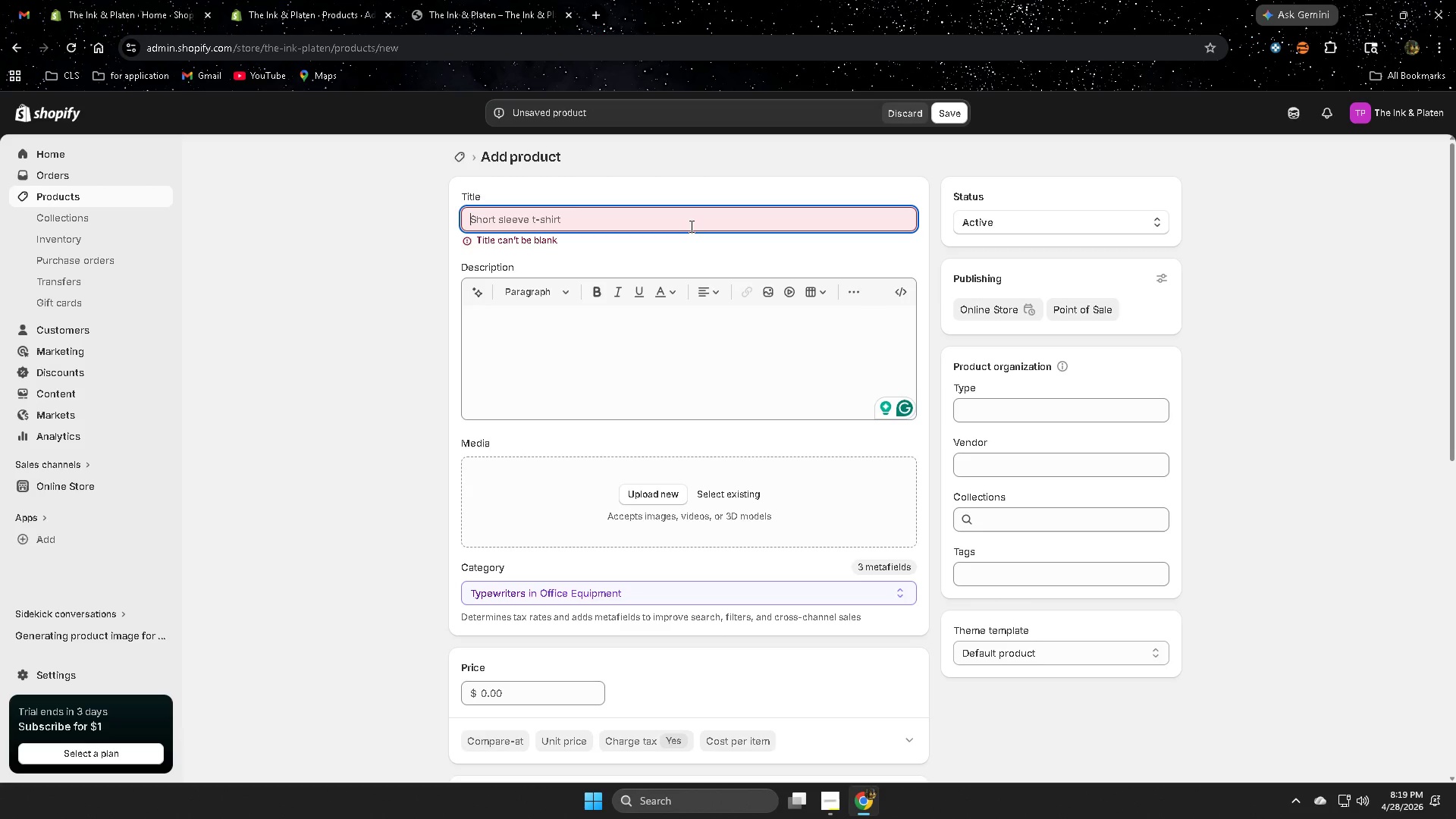 
wait(5.16)
 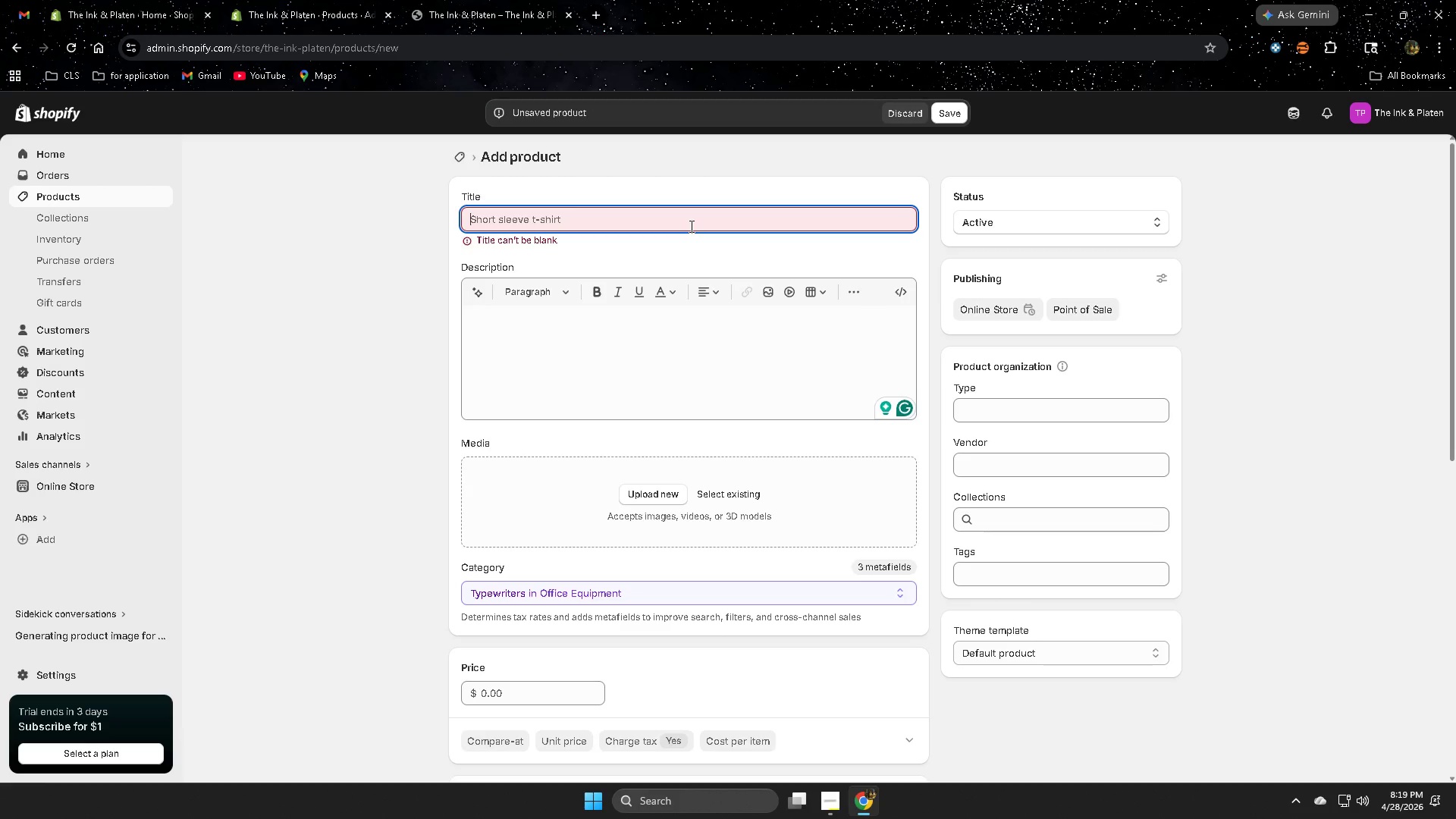 
type(Oly)
 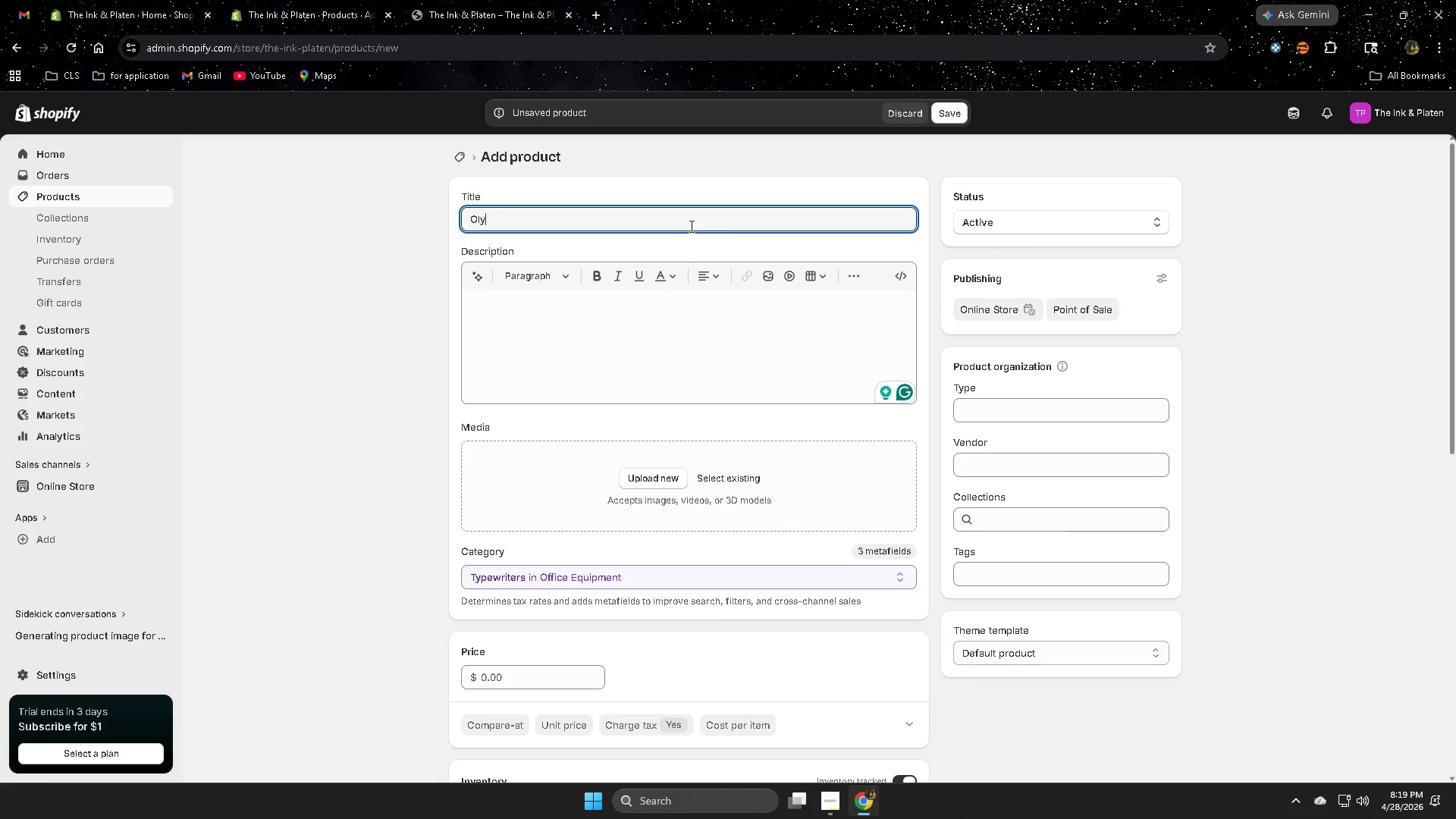 
wait(7.67)
 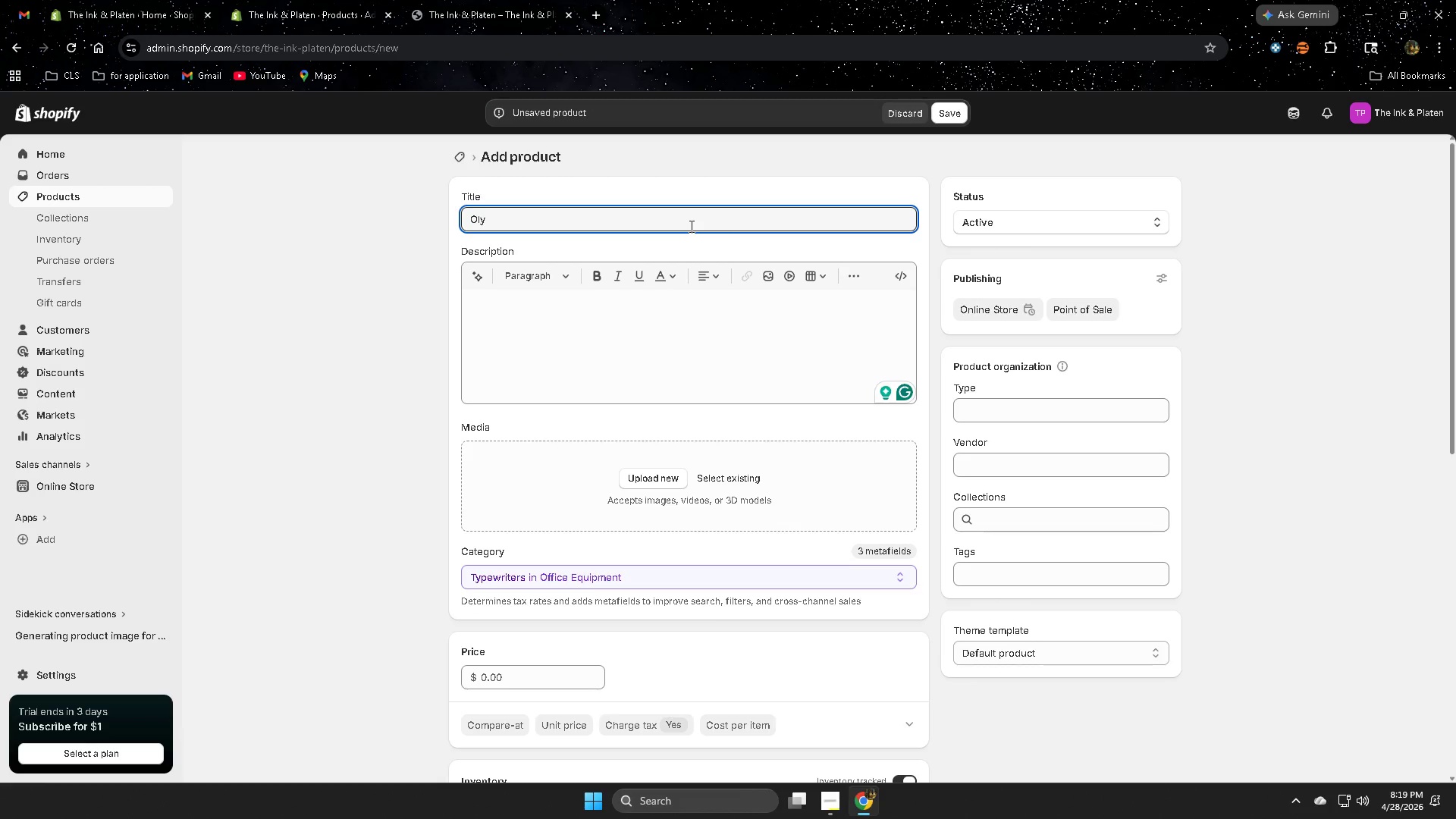 
type(mpia)
 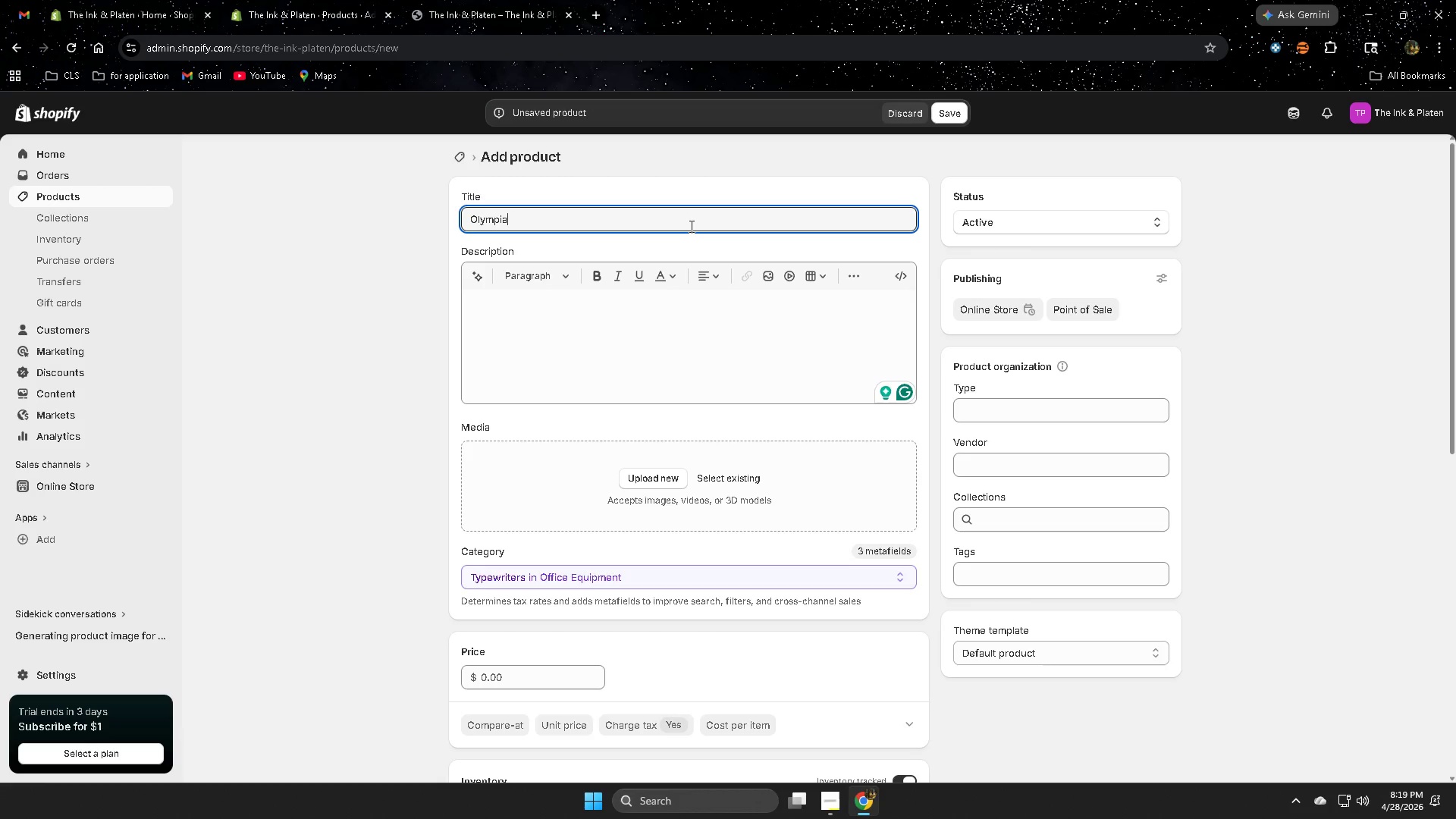 
type( SM9 (1970))
 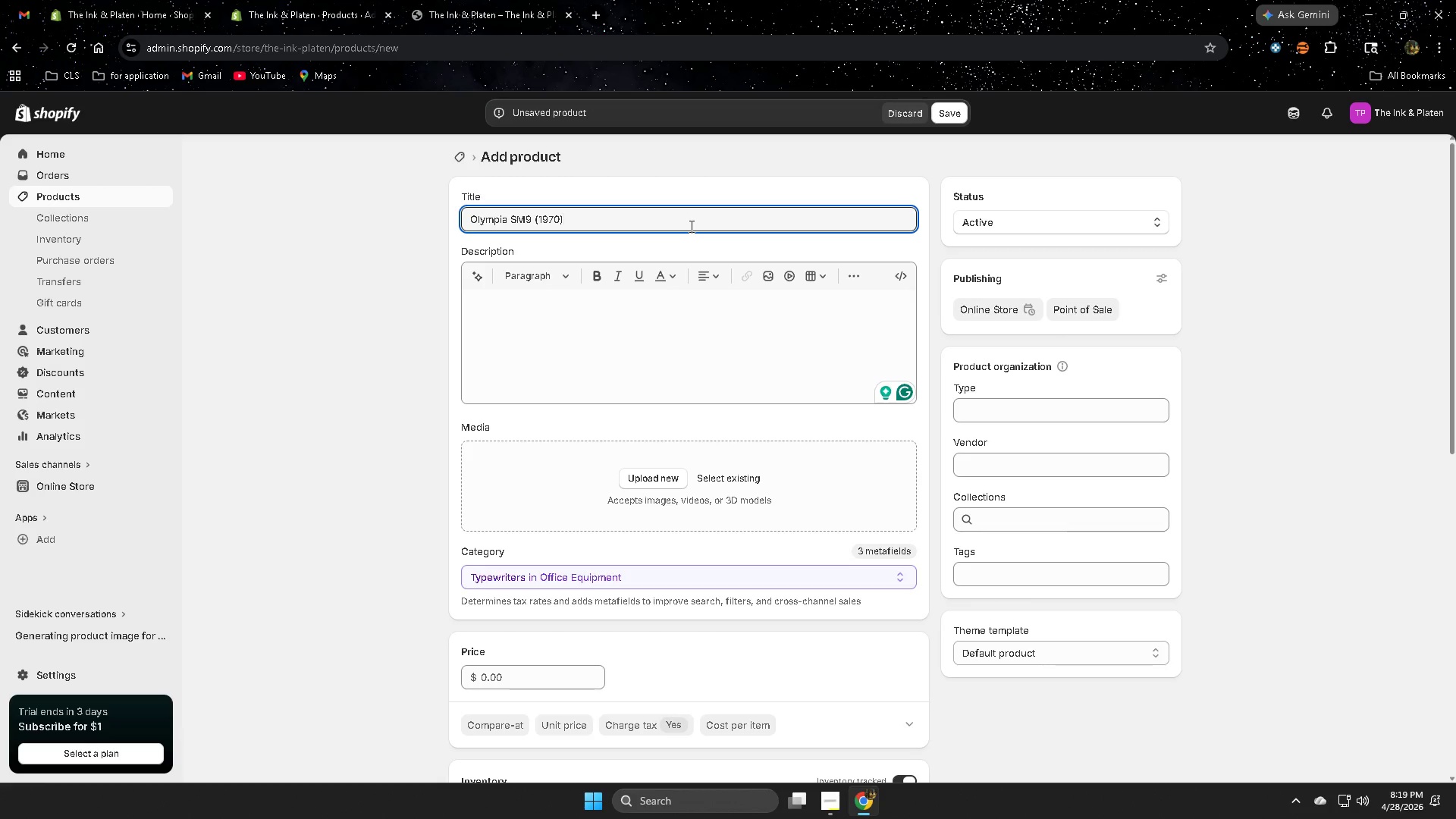 
wait(54.31)
 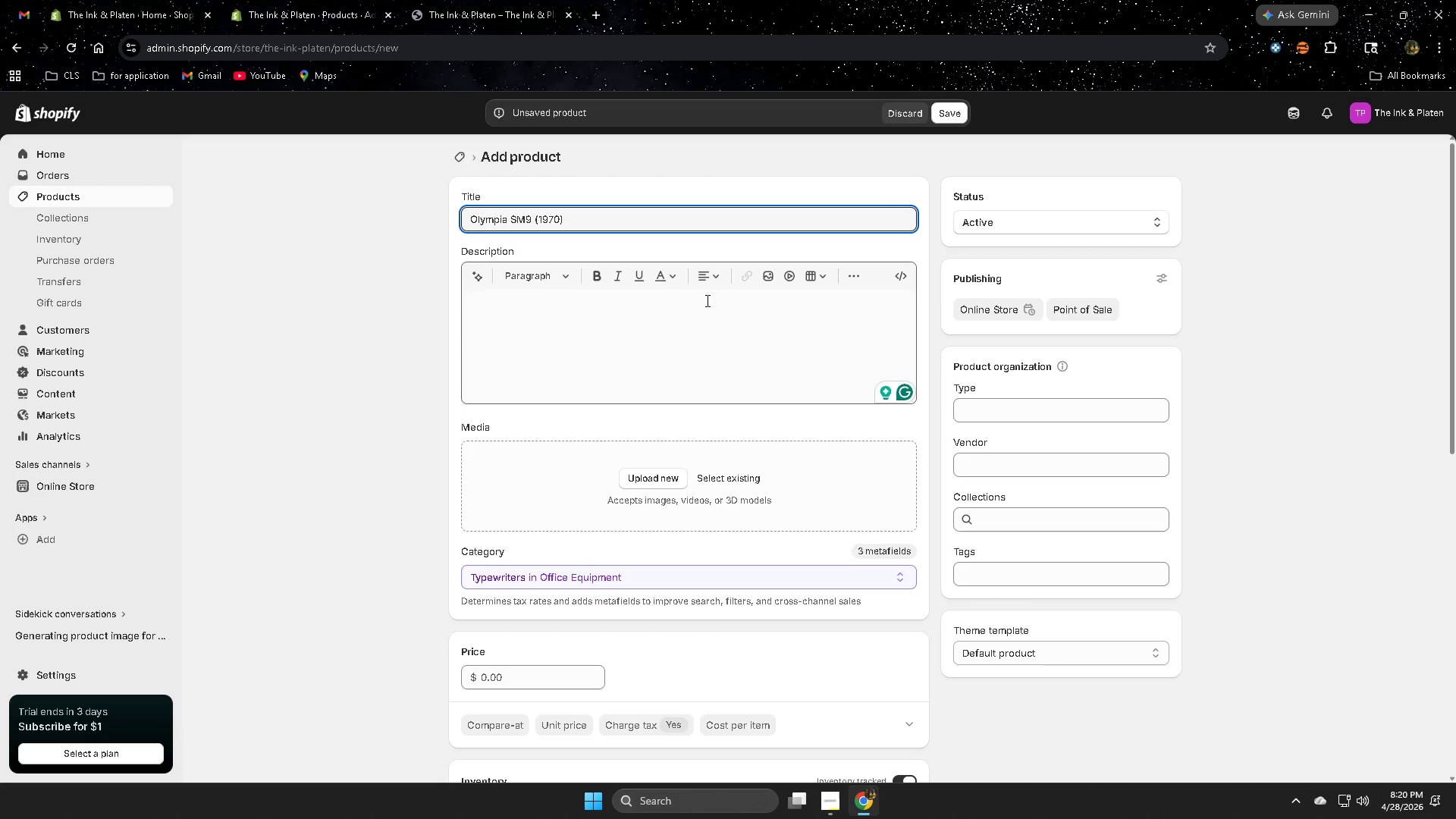 
left_click([661, 212])
 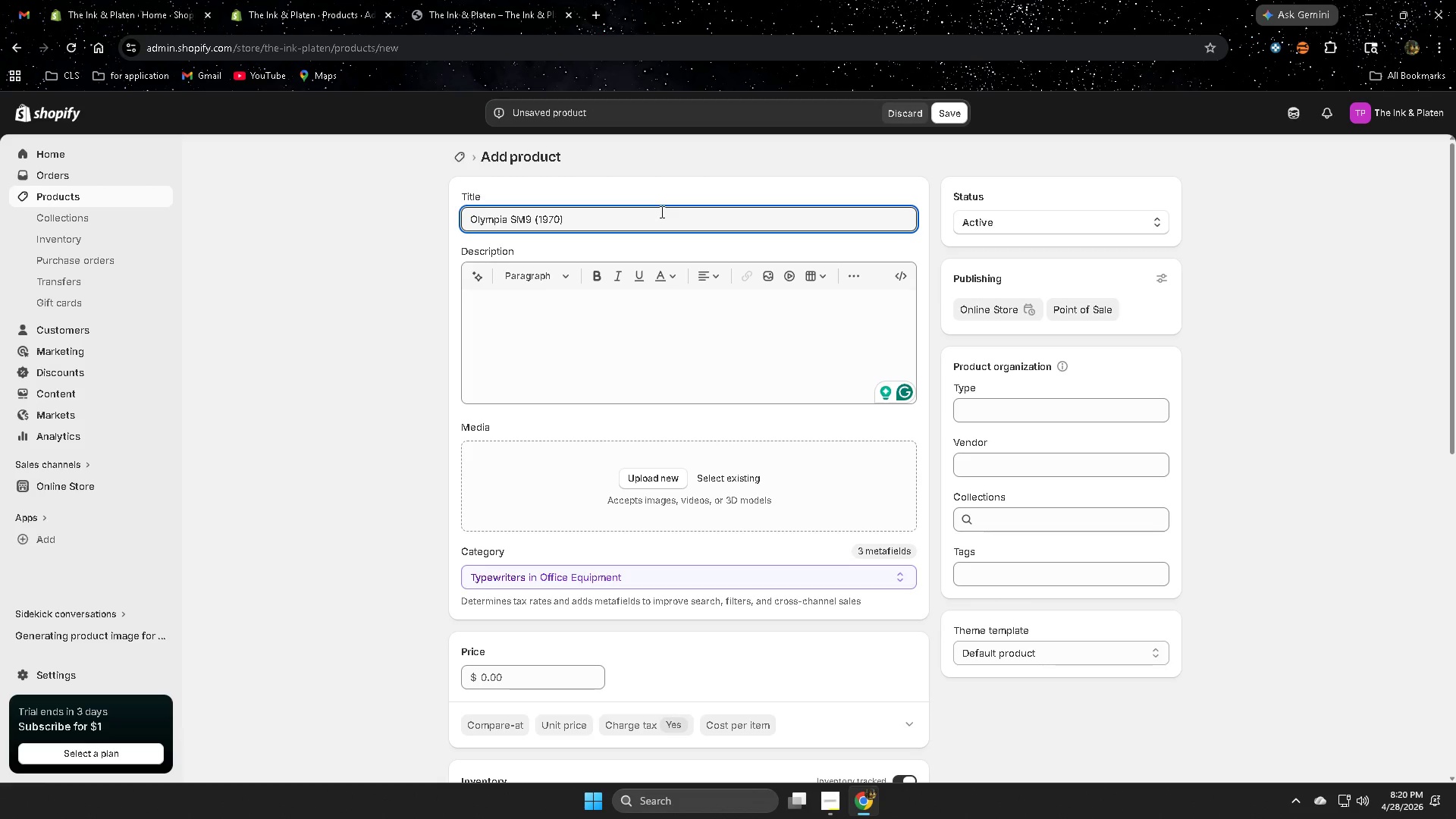 
type( fully)
 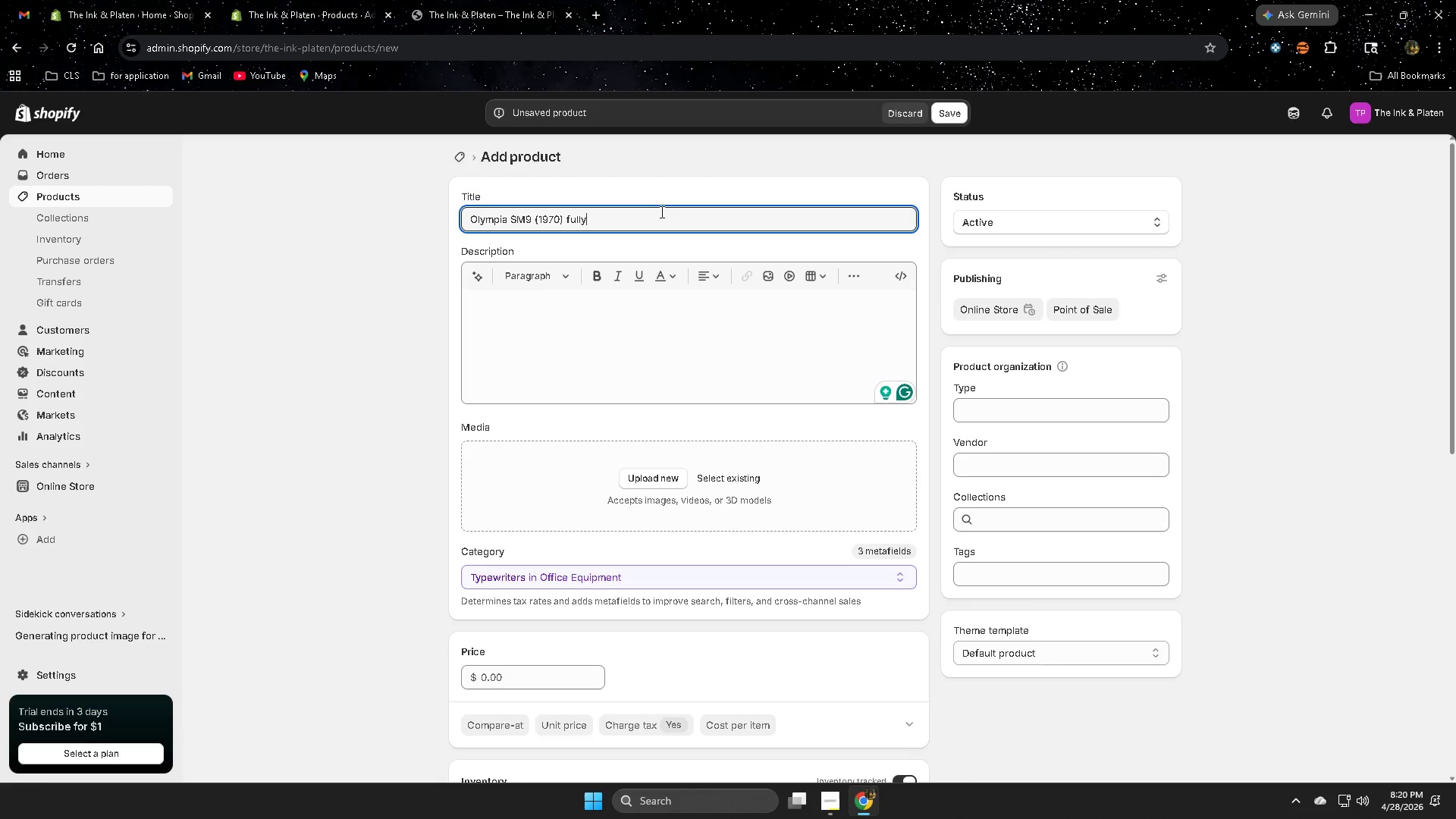 
key(ArrowLeft)
 